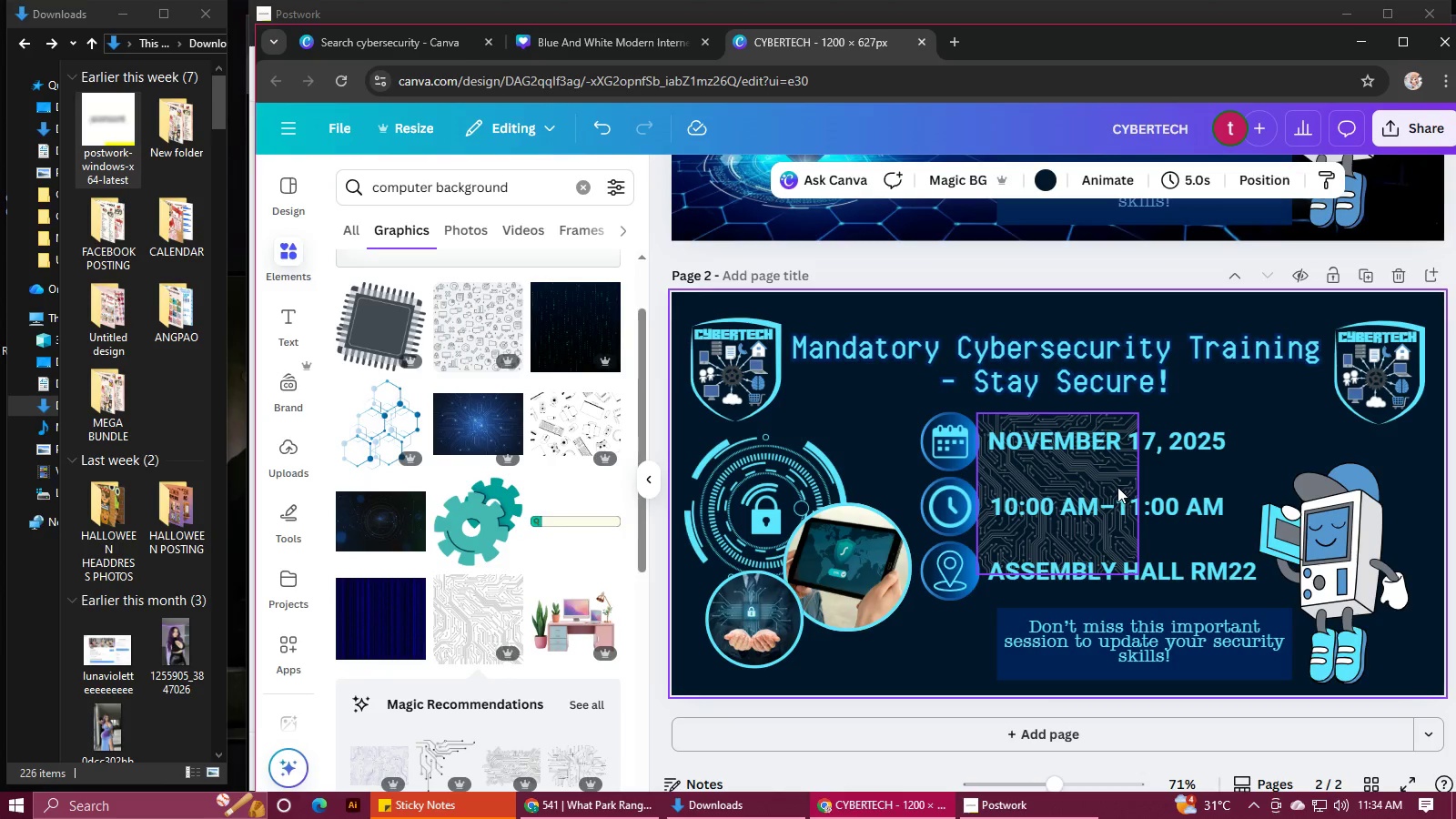 
left_click([1117, 487])
 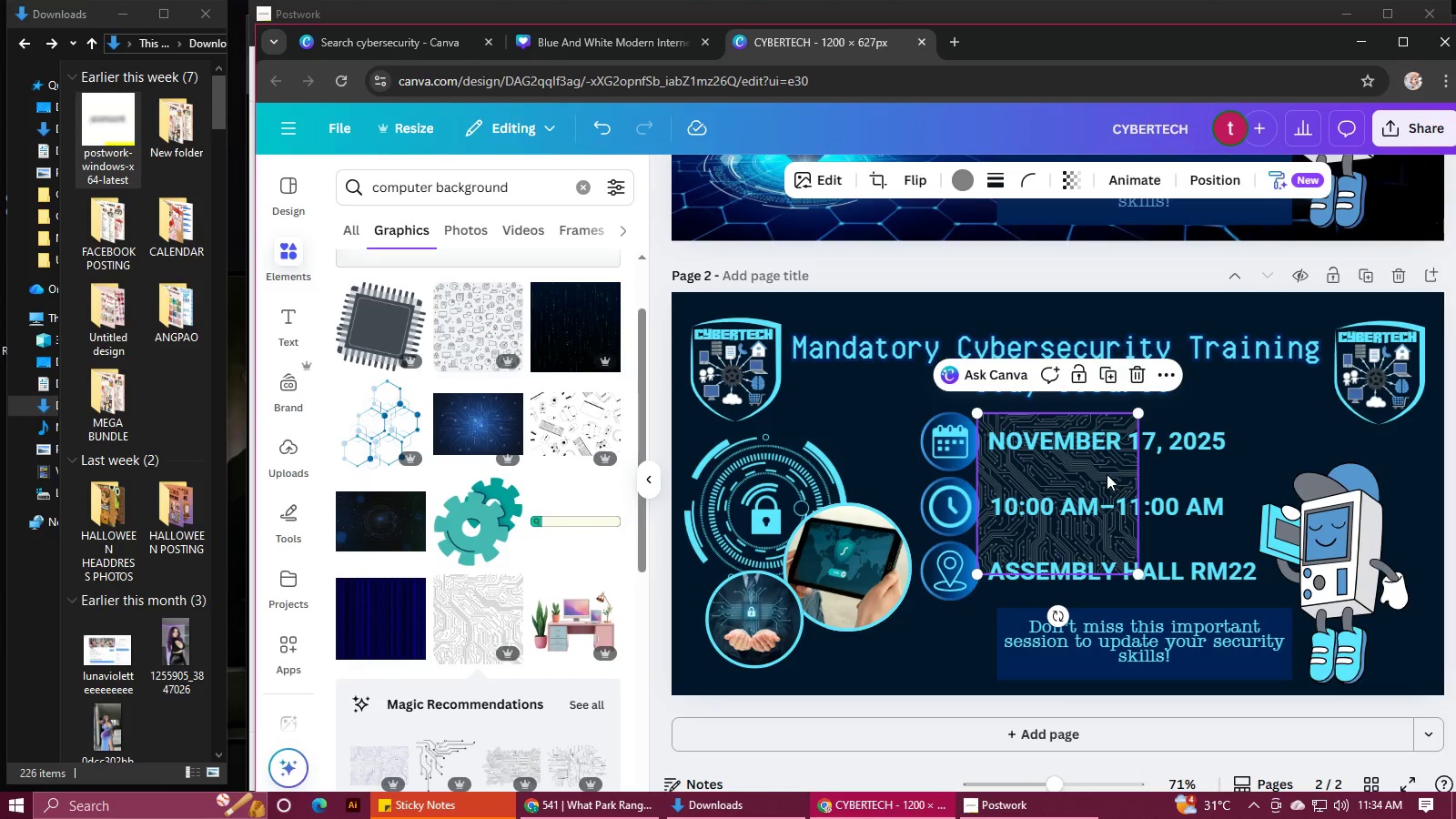 
left_click_drag(start_coordinate=[1107, 474], to_coordinate=[801, 355])
 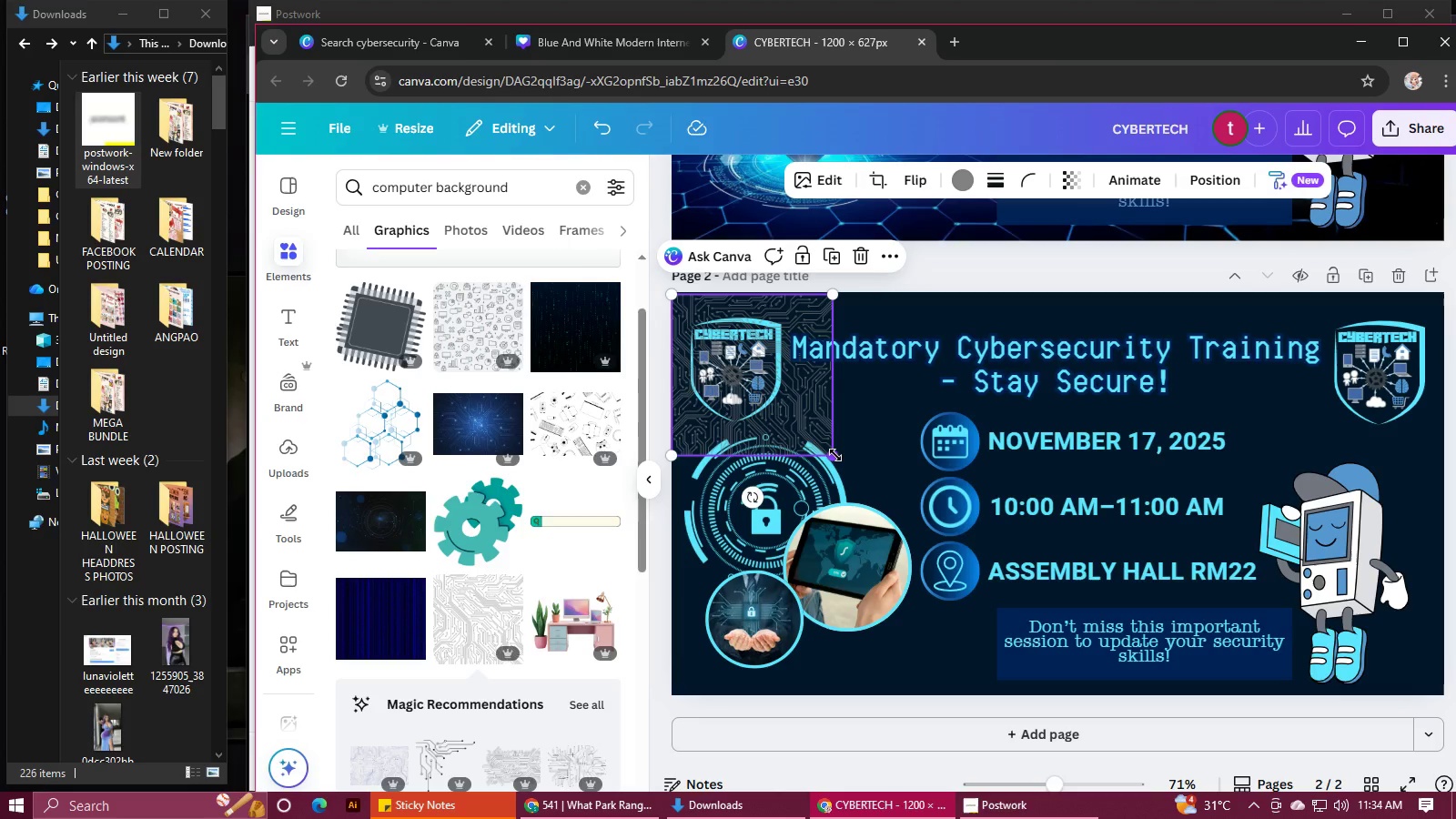 
left_click_drag(start_coordinate=[835, 455], to_coordinate=[1116, 659])
 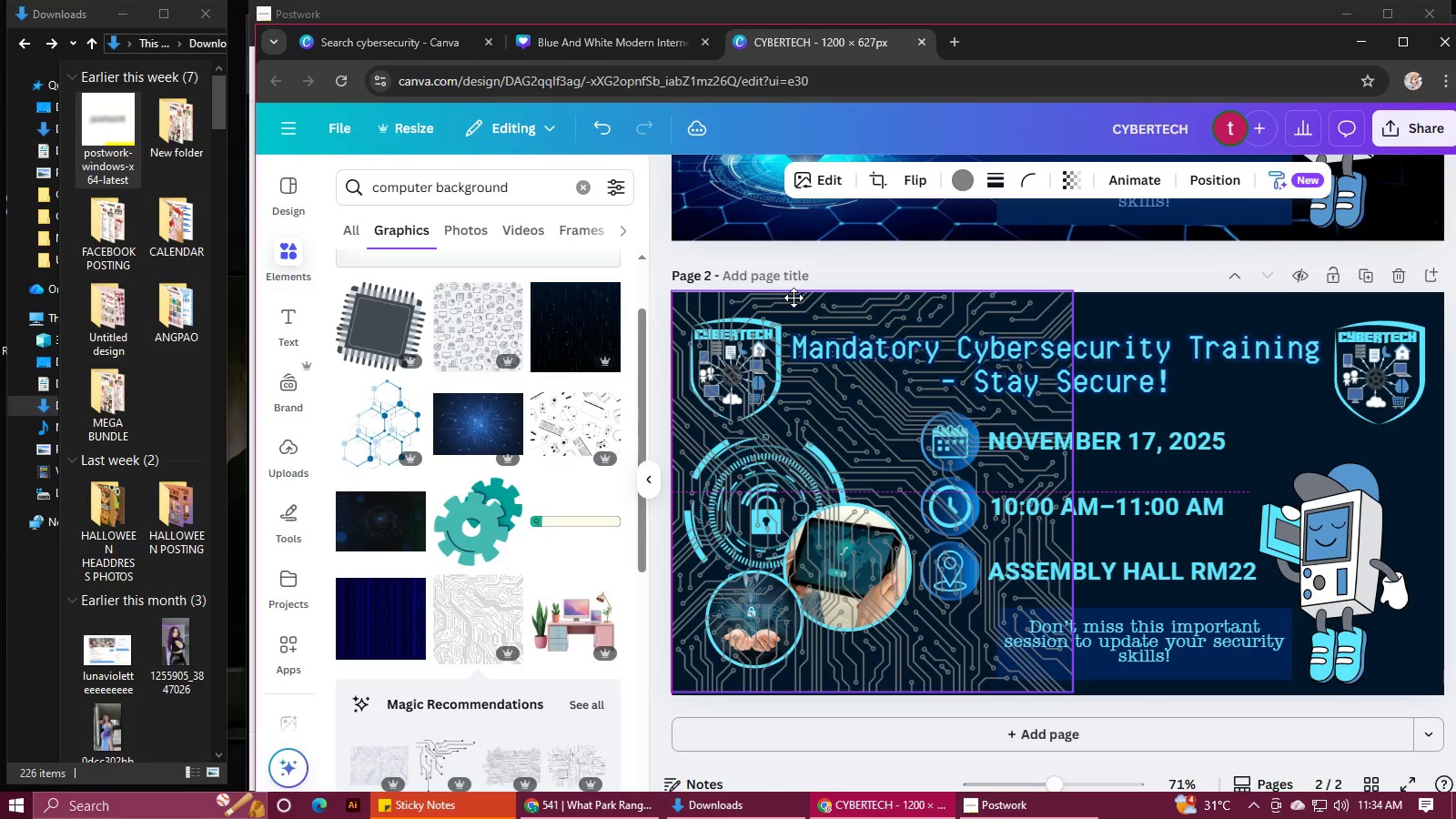 
wait(7.81)
 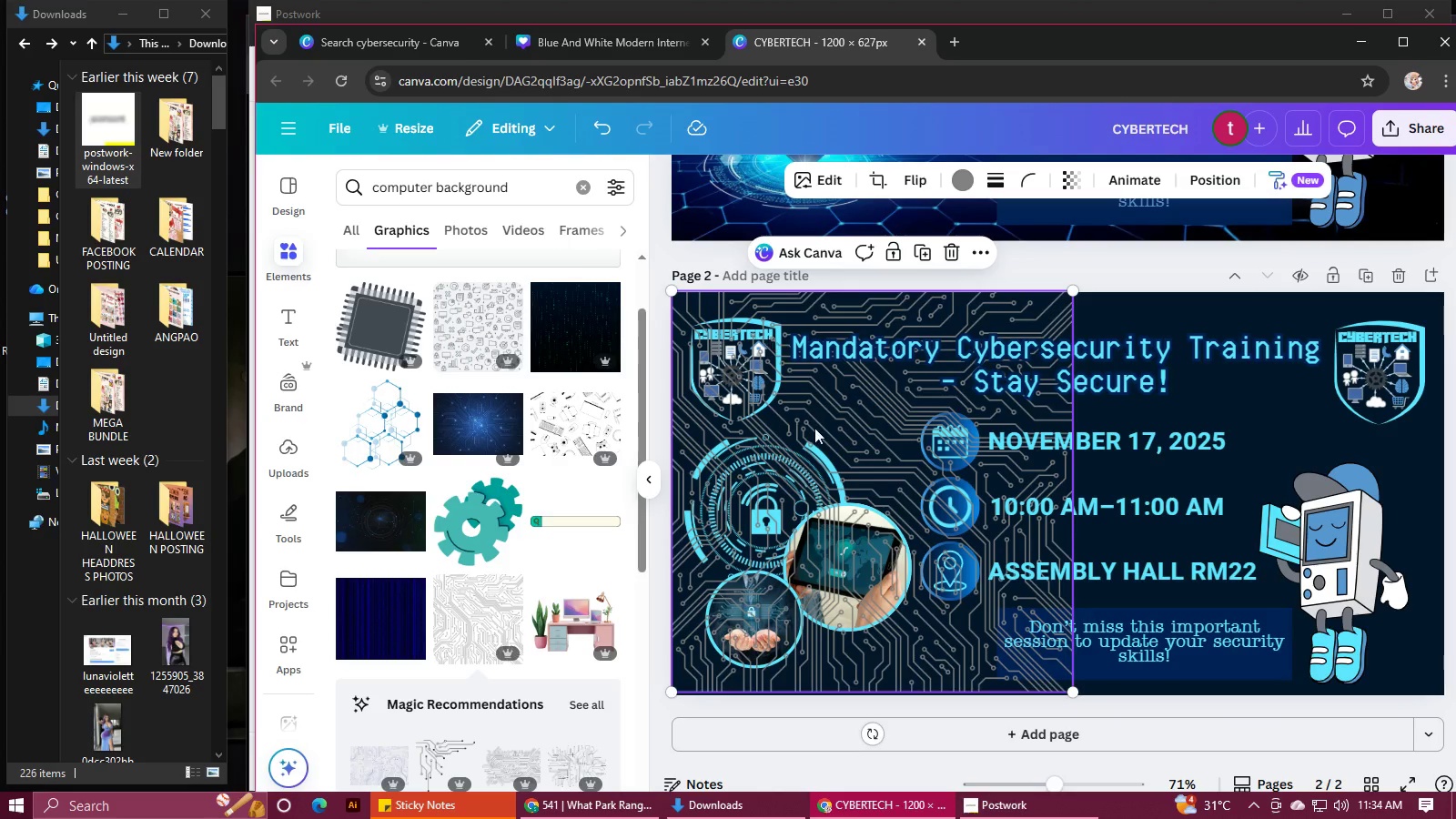 
left_click_drag(start_coordinate=[1074, 693], to_coordinate=[1076, 698])
 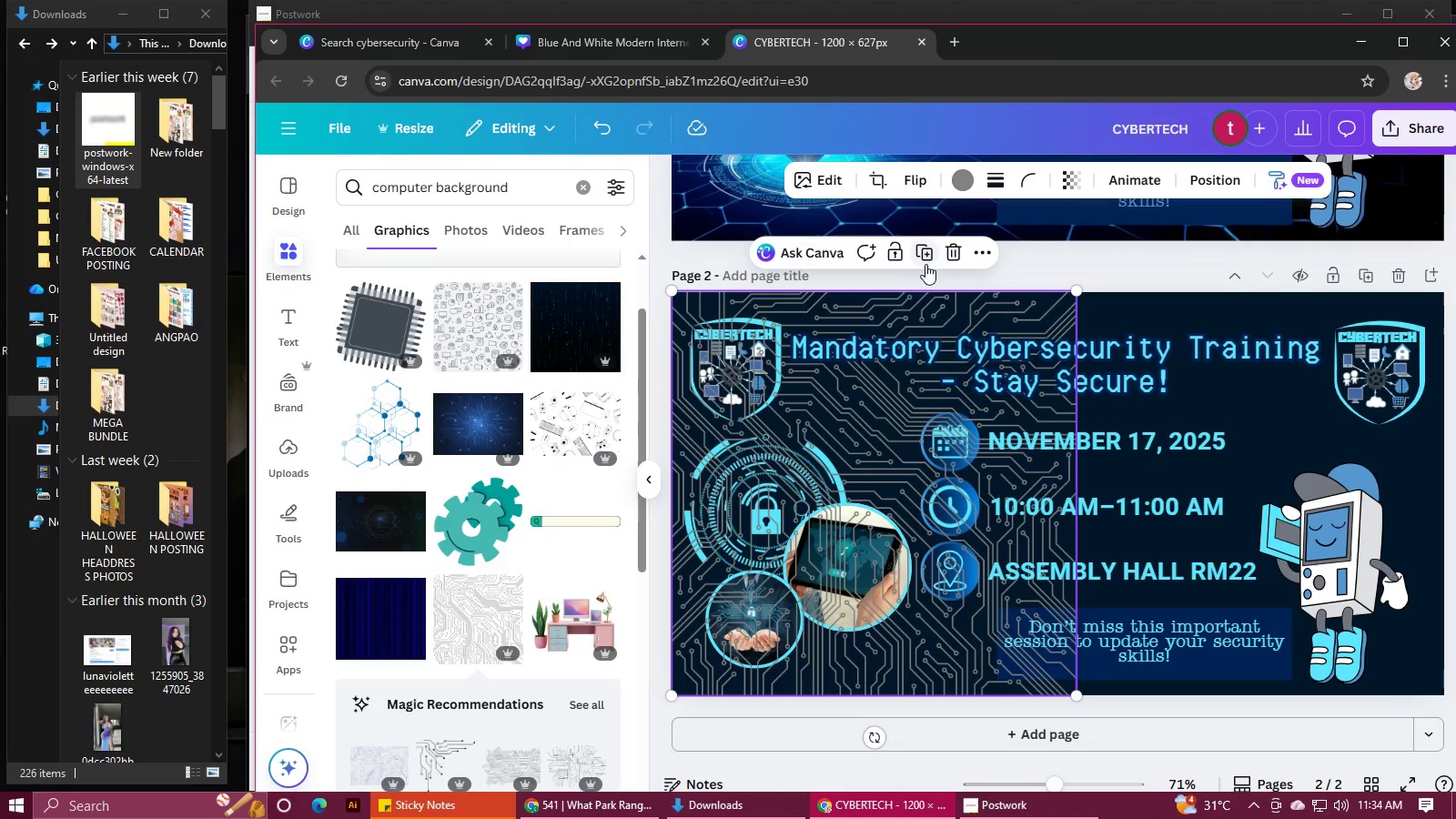 
left_click([927, 258])
 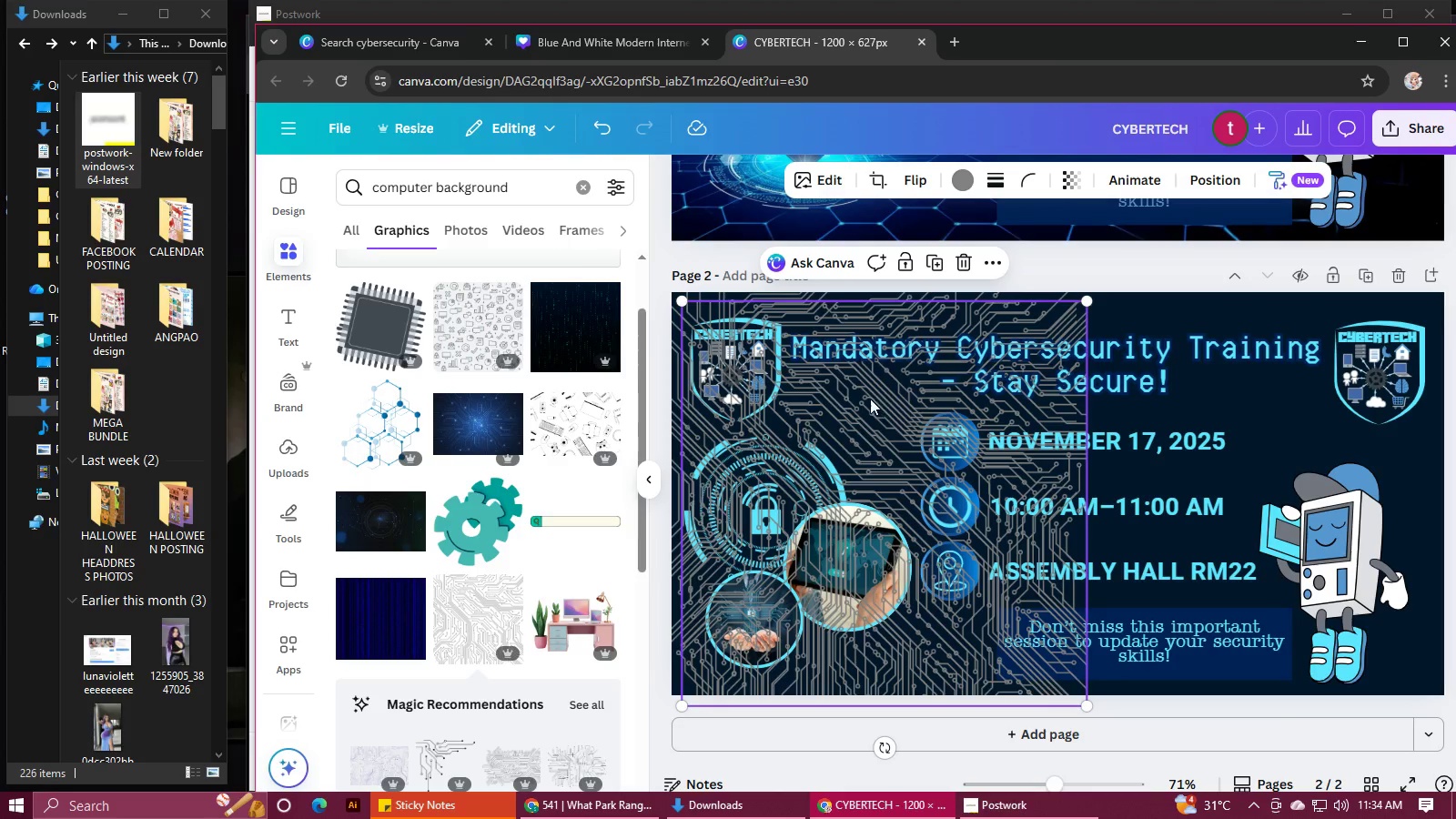 
left_click_drag(start_coordinate=[870, 399], to_coordinate=[1264, 390])
 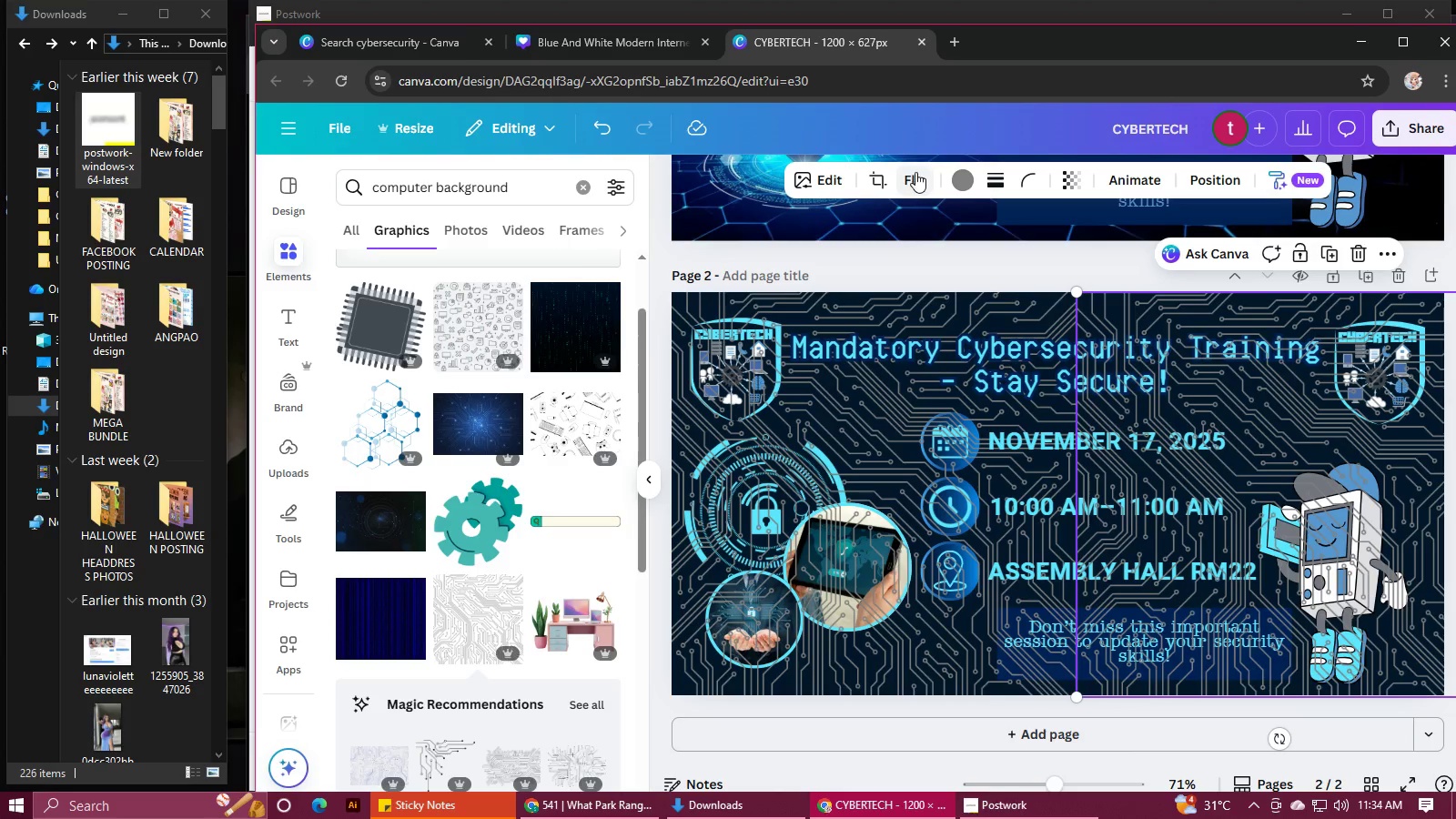 
left_click([915, 172])
 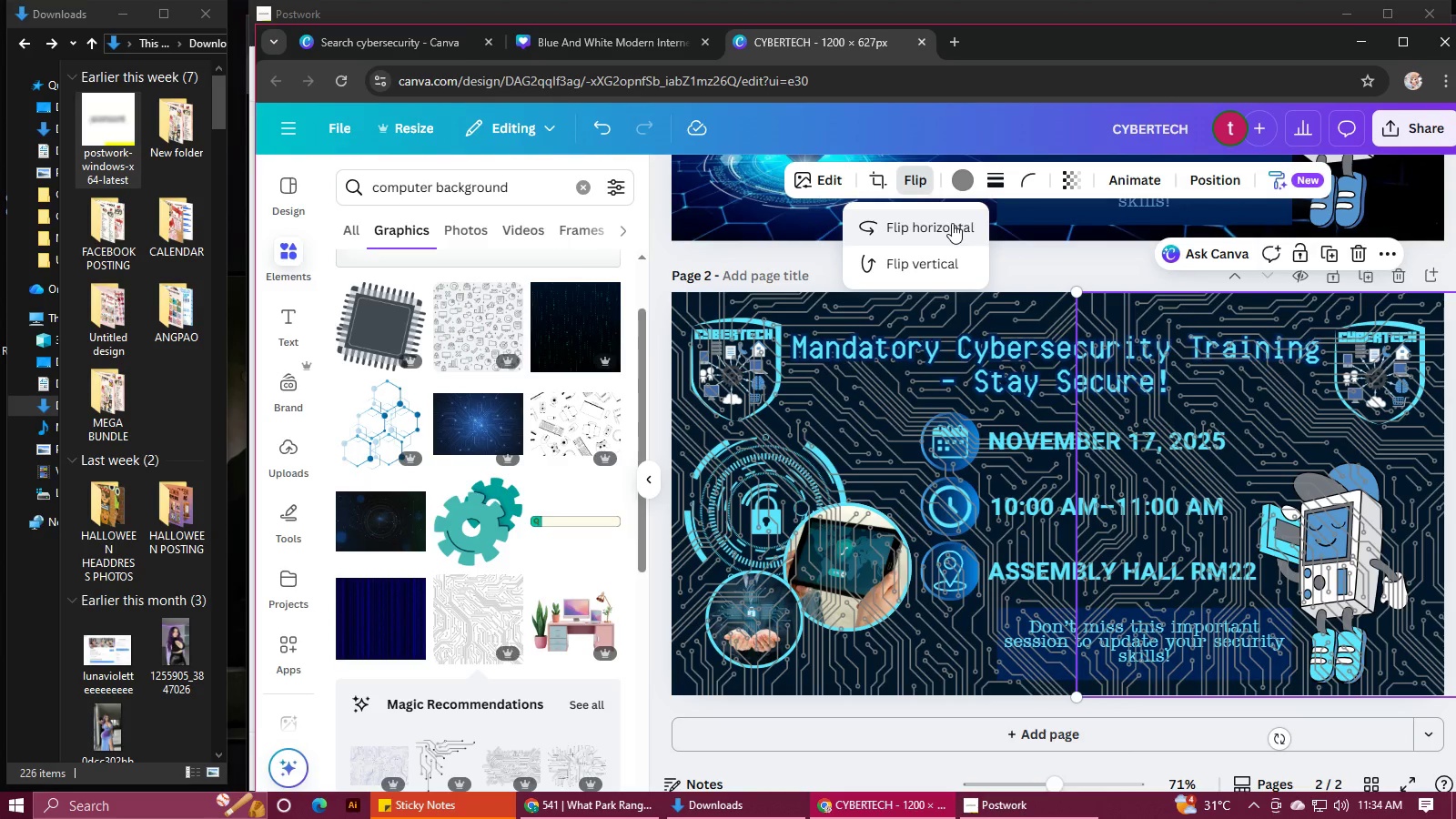 
left_click([952, 223])
 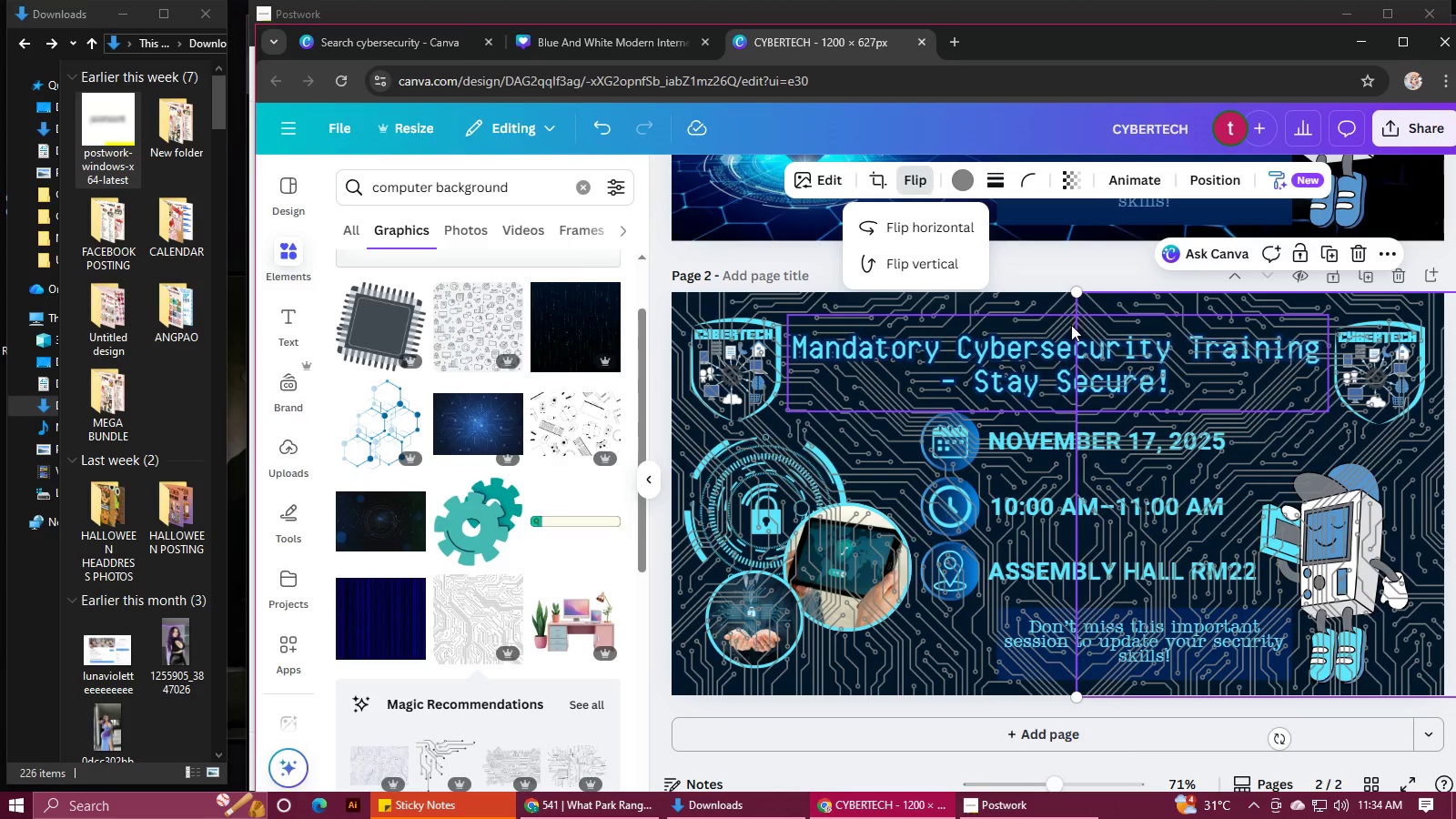 
hold_key(key=ShiftLeft, duration=0.69)
left_click([966, 299])
 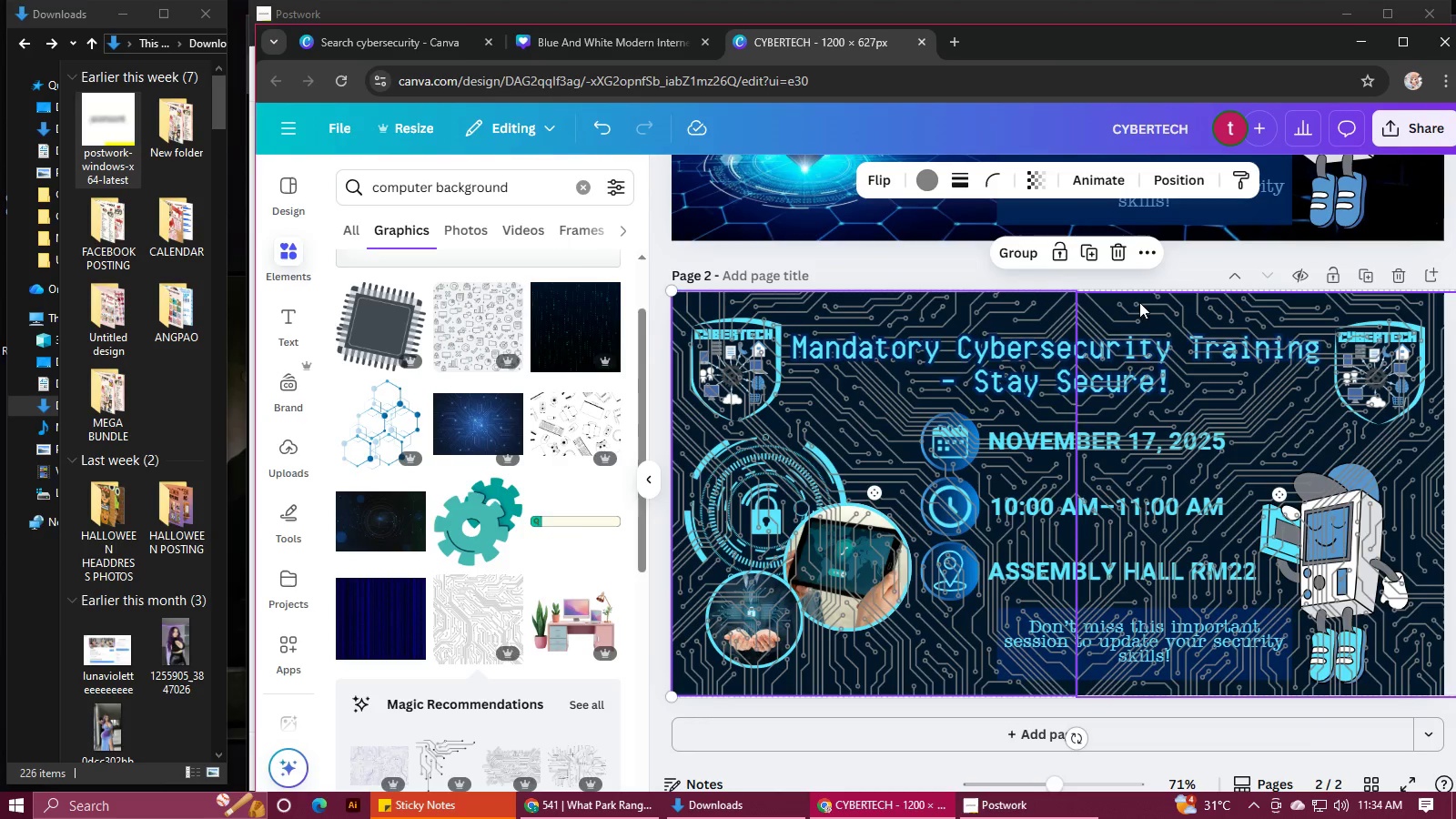 
left_click_drag(start_coordinate=[1143, 305], to_coordinate=[1117, 303])
 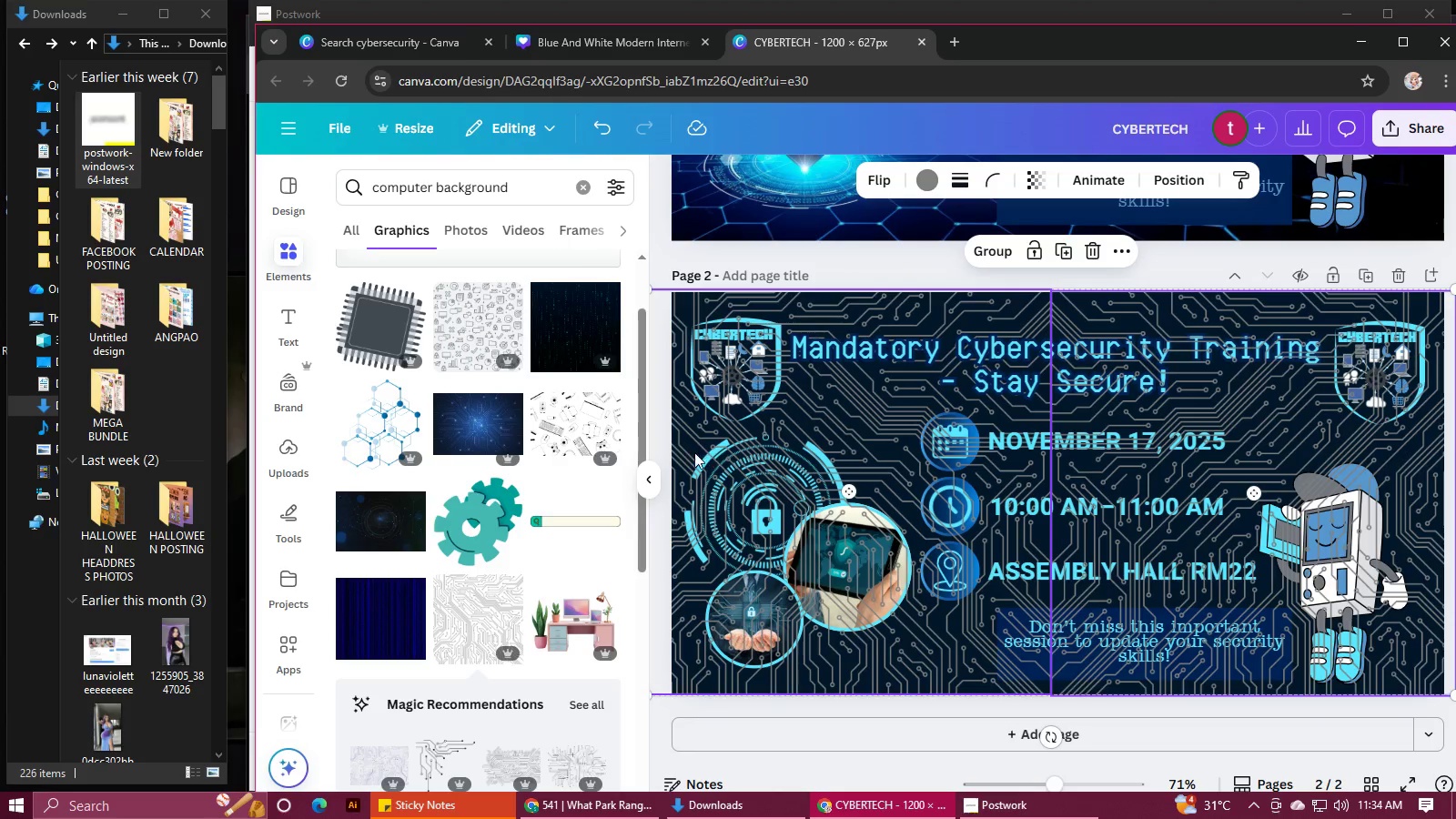 
left_click([641, 480])
 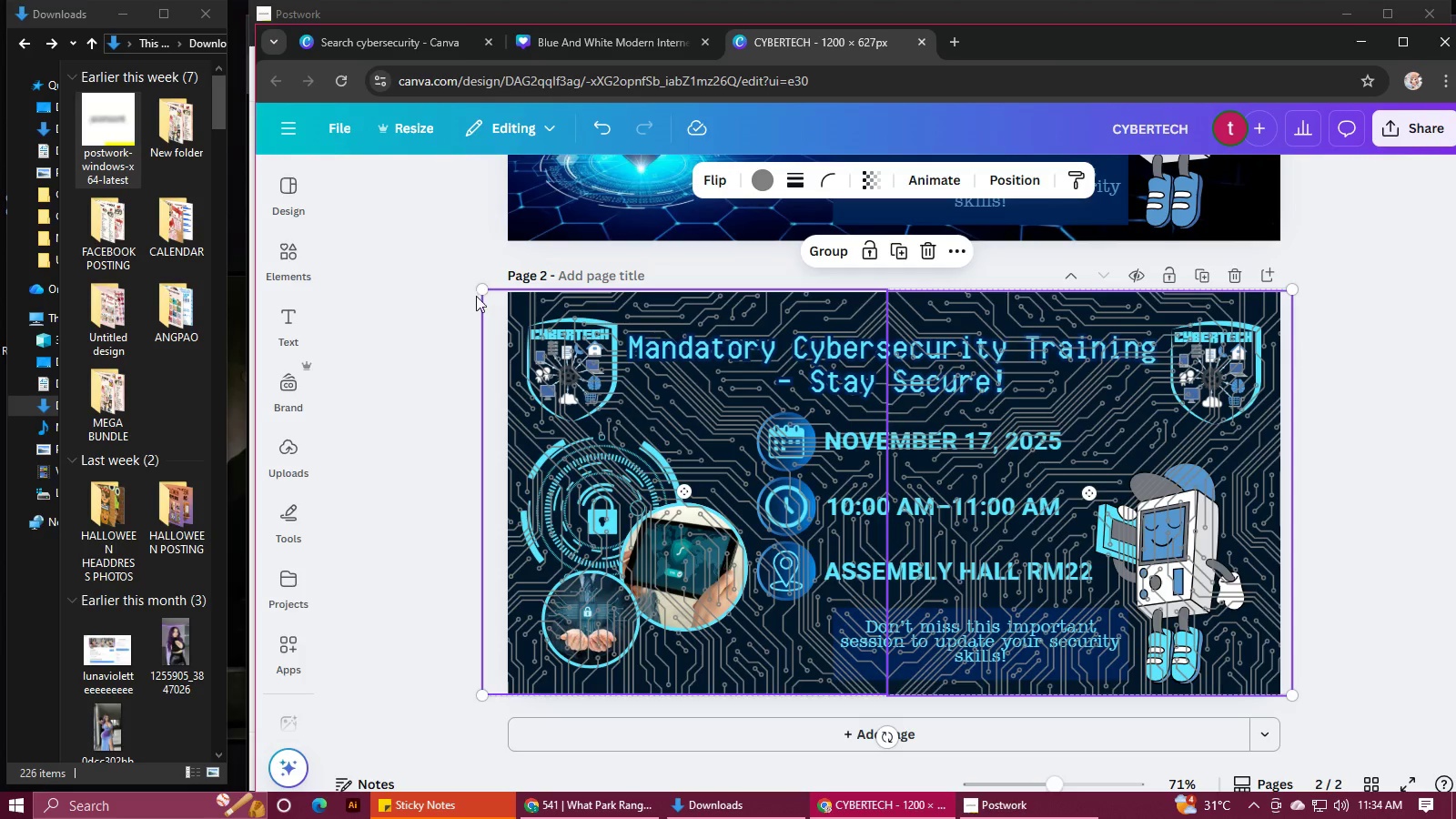 
left_click_drag(start_coordinate=[478, 293], to_coordinate=[470, 286])
 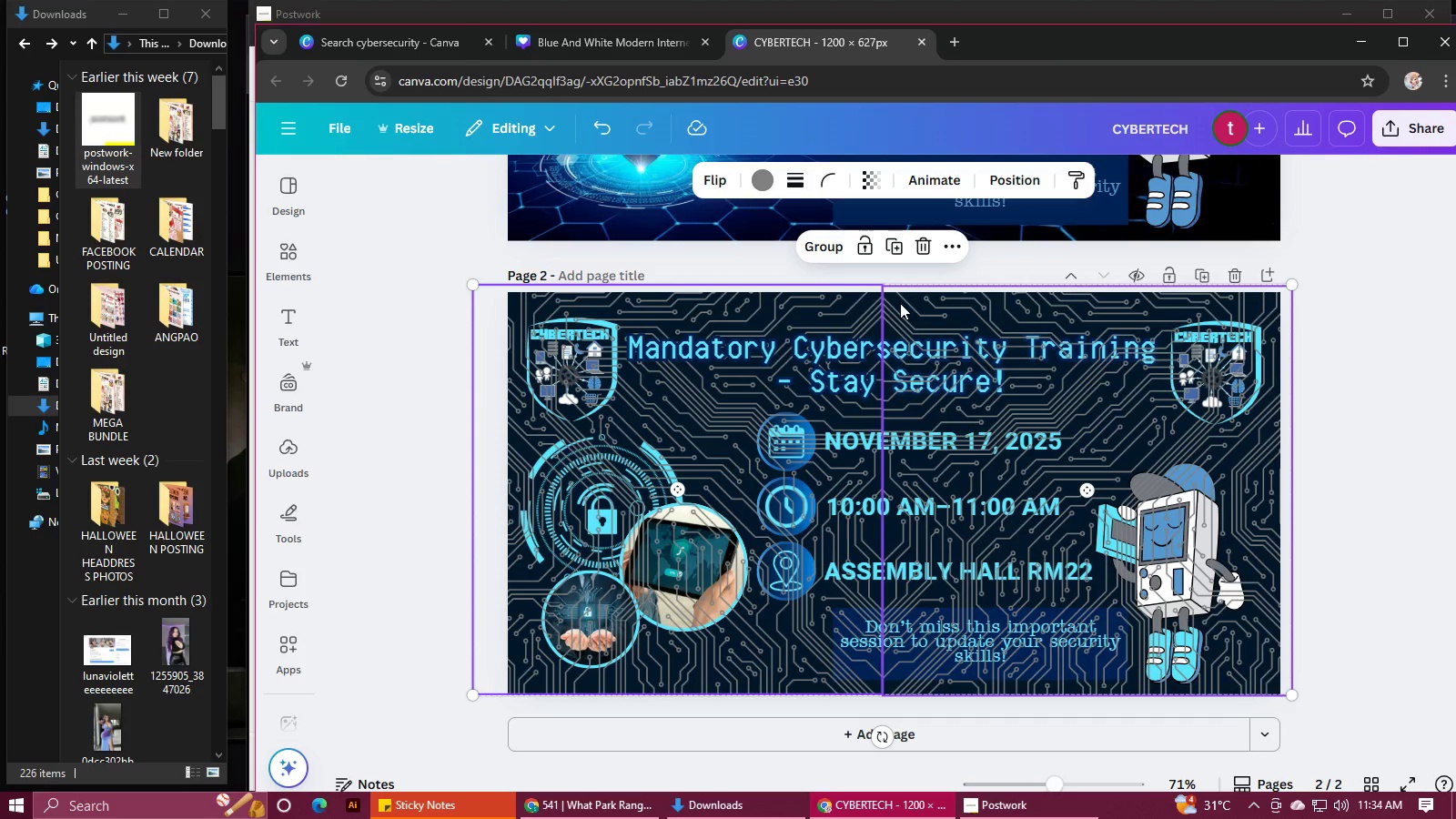 
left_click_drag(start_coordinate=[902, 304], to_coordinate=[911, 309])
 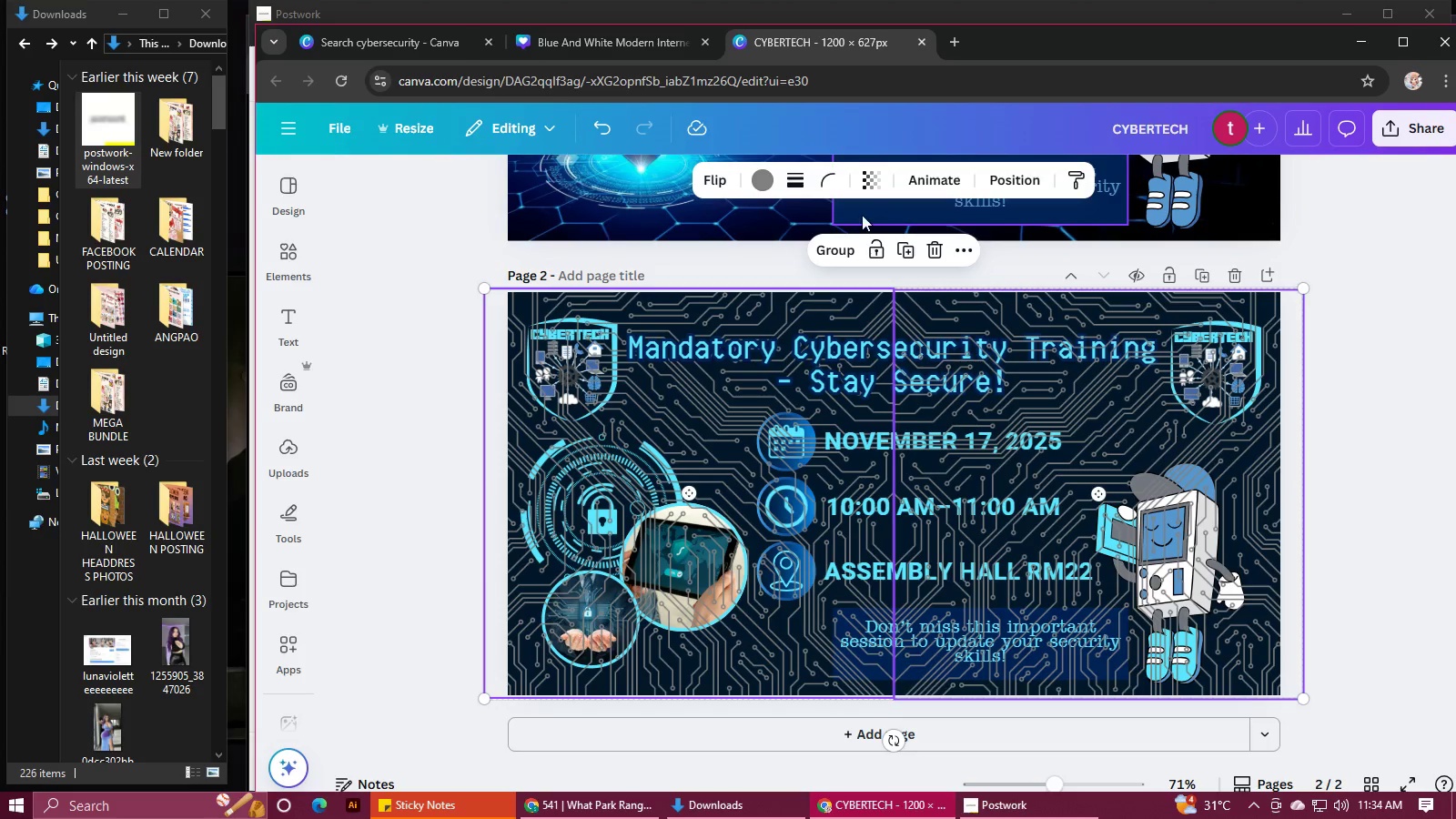 
left_click([836, 247])
 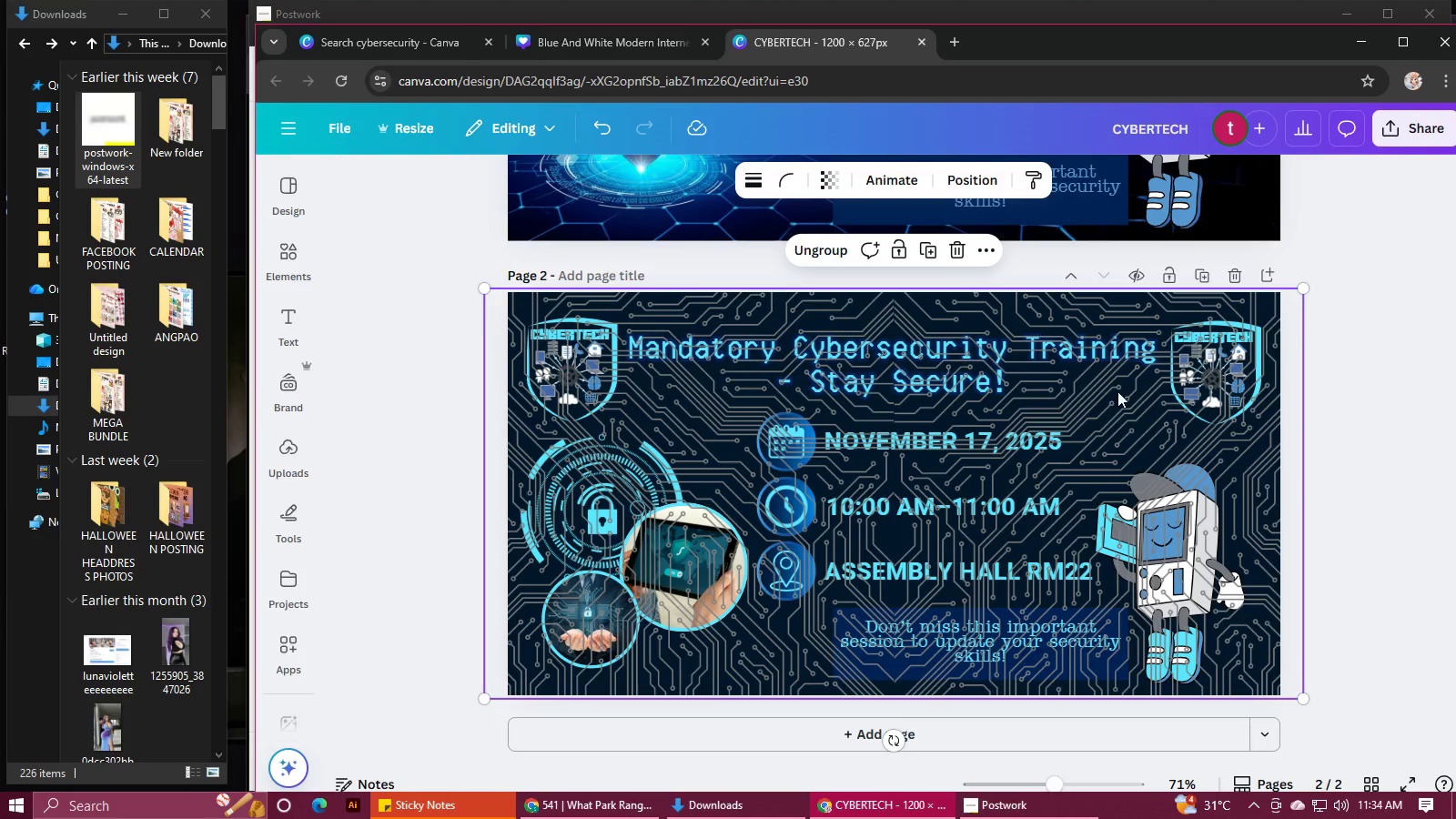 
key(Alt+Control+BracketLeft)
 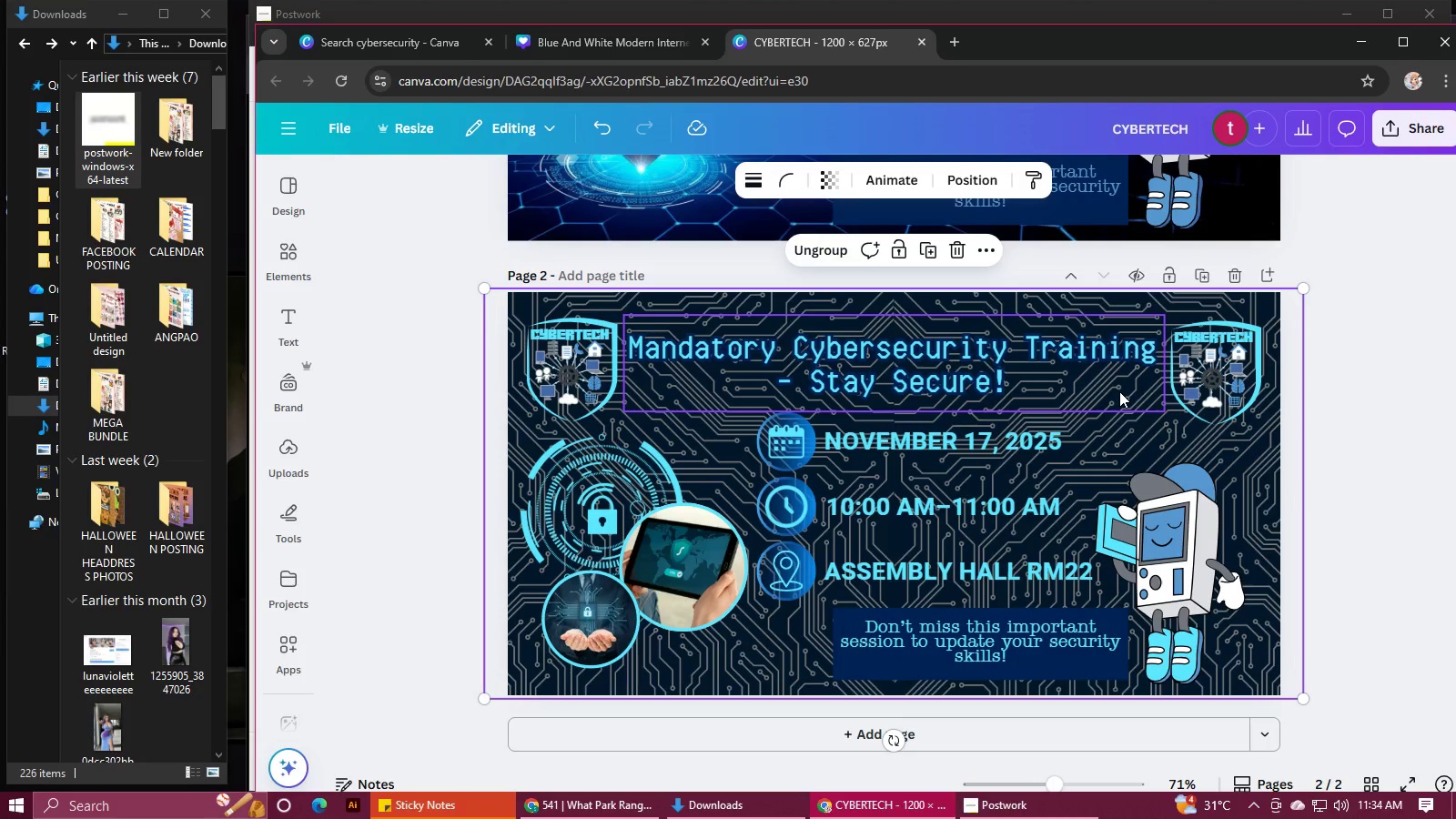 
hold_key(key=ControlLeft, duration=0.52)
 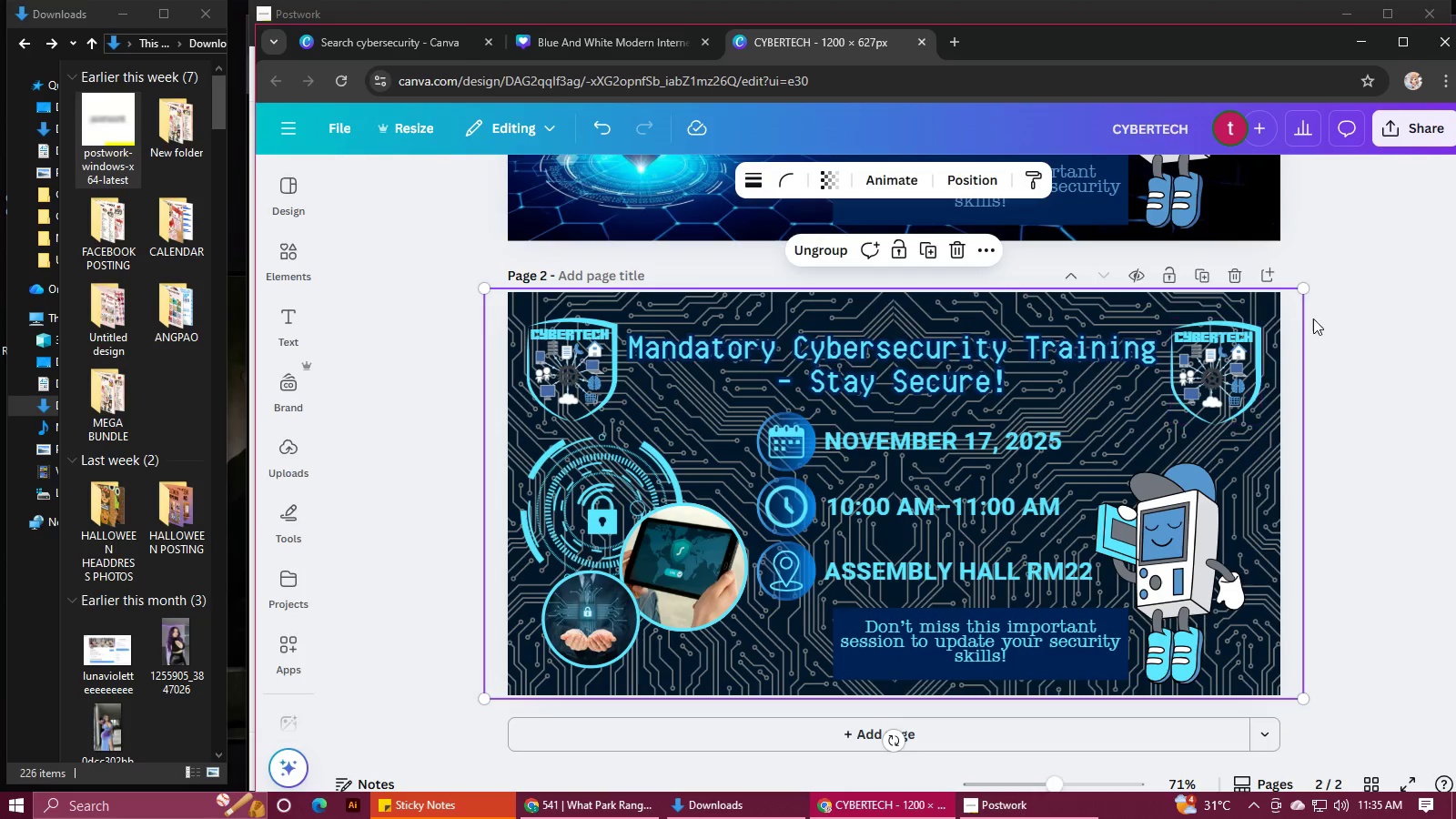 
hold_key(key=AltLeft, duration=0.48)
 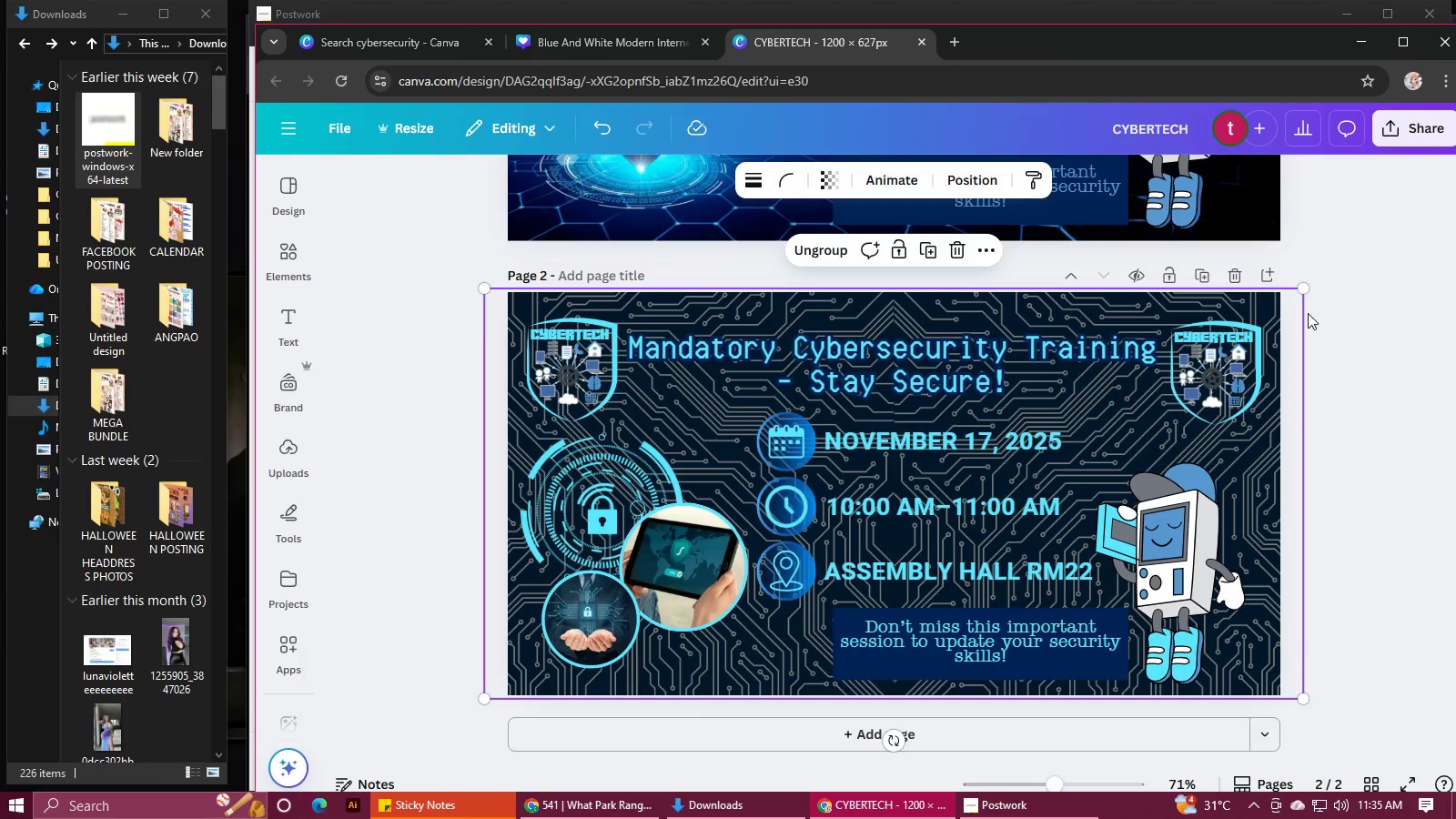 
key(Alt+Control+BracketLeft)
 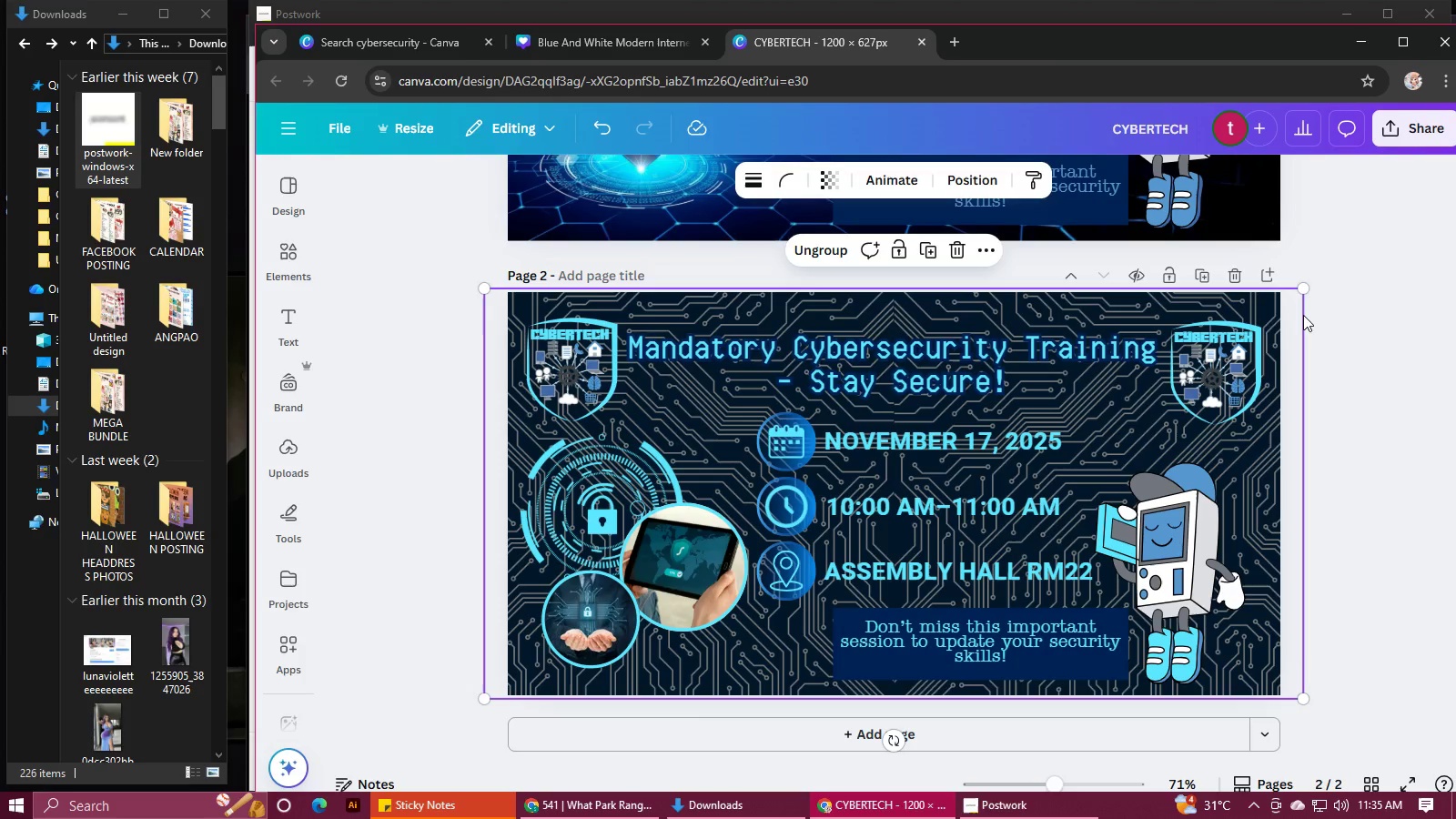 
key(Alt+Control+BracketLeft)
 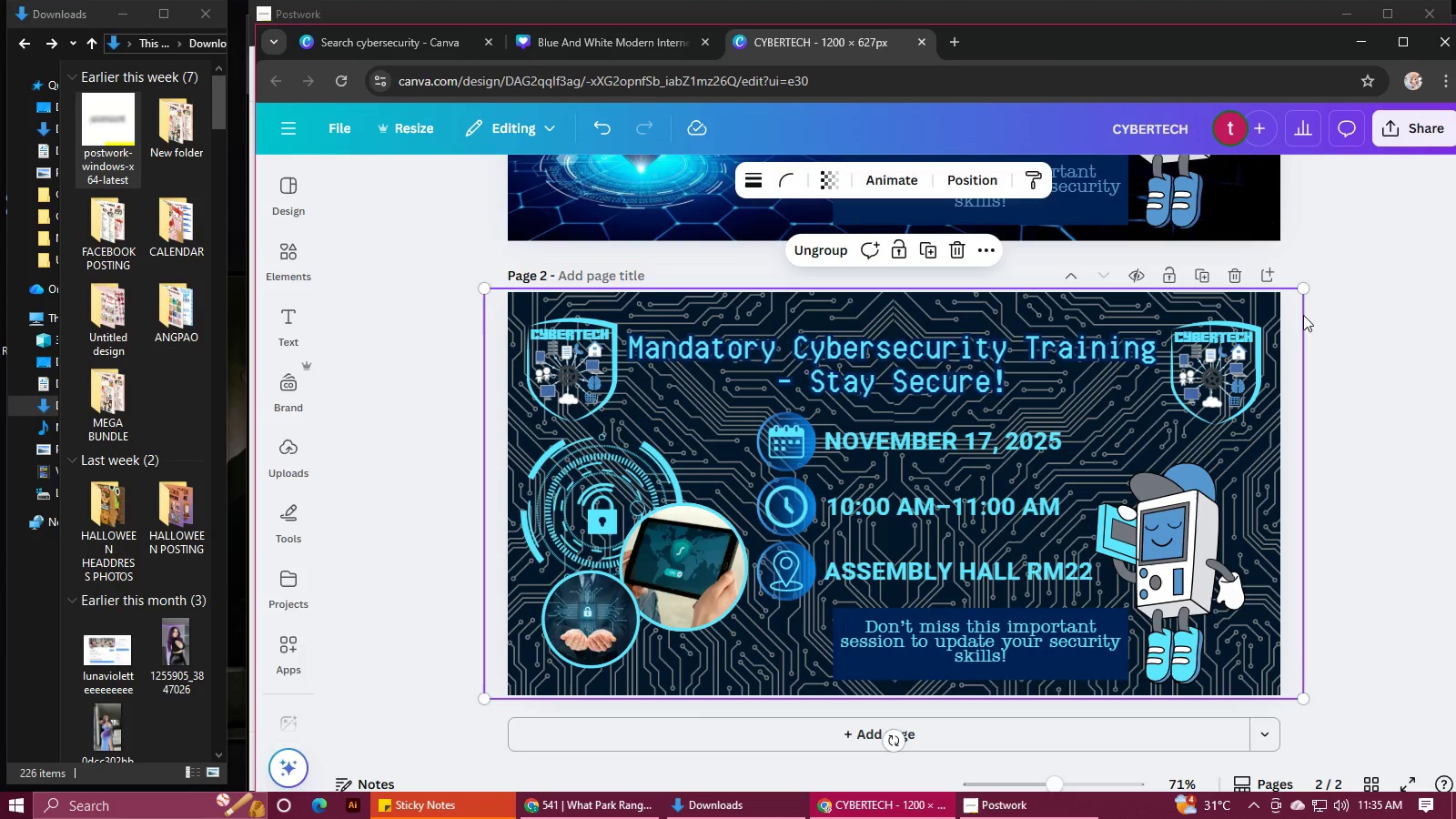 
key(Alt+Control+BracketLeft)
 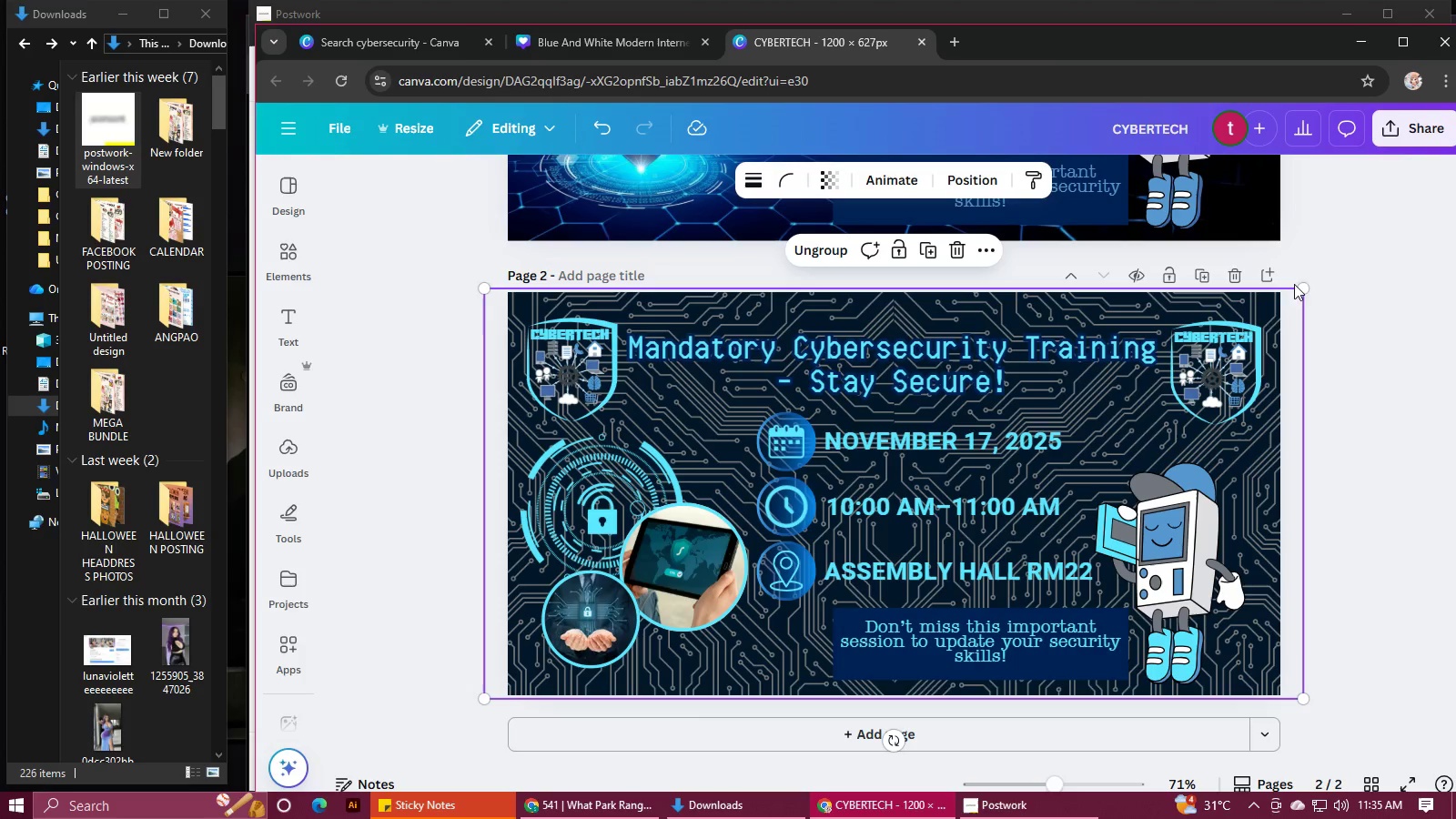 
left_click([1302, 287])
 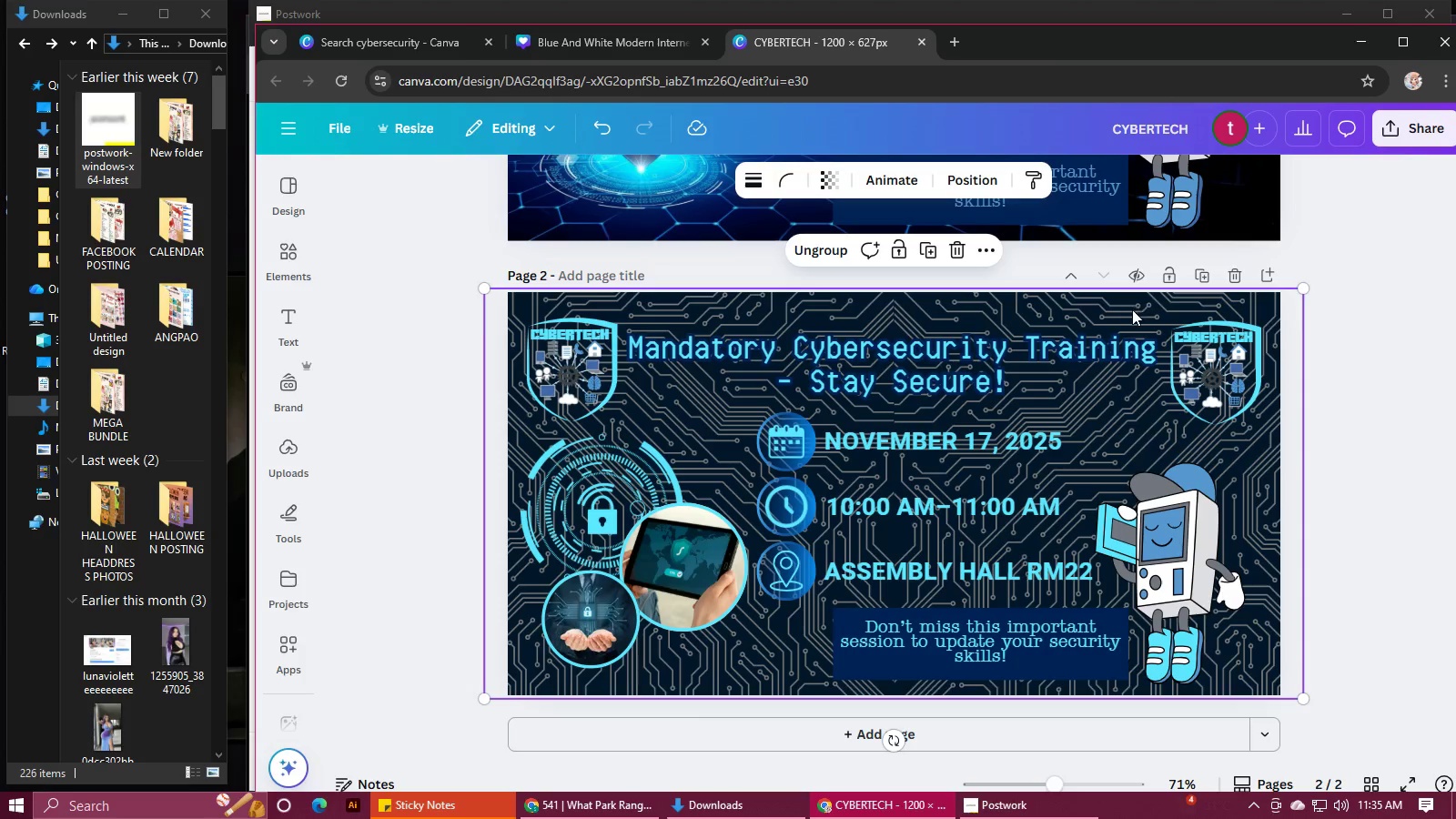 
left_click_drag(start_coordinate=[1131, 309], to_coordinate=[1055, 328])
 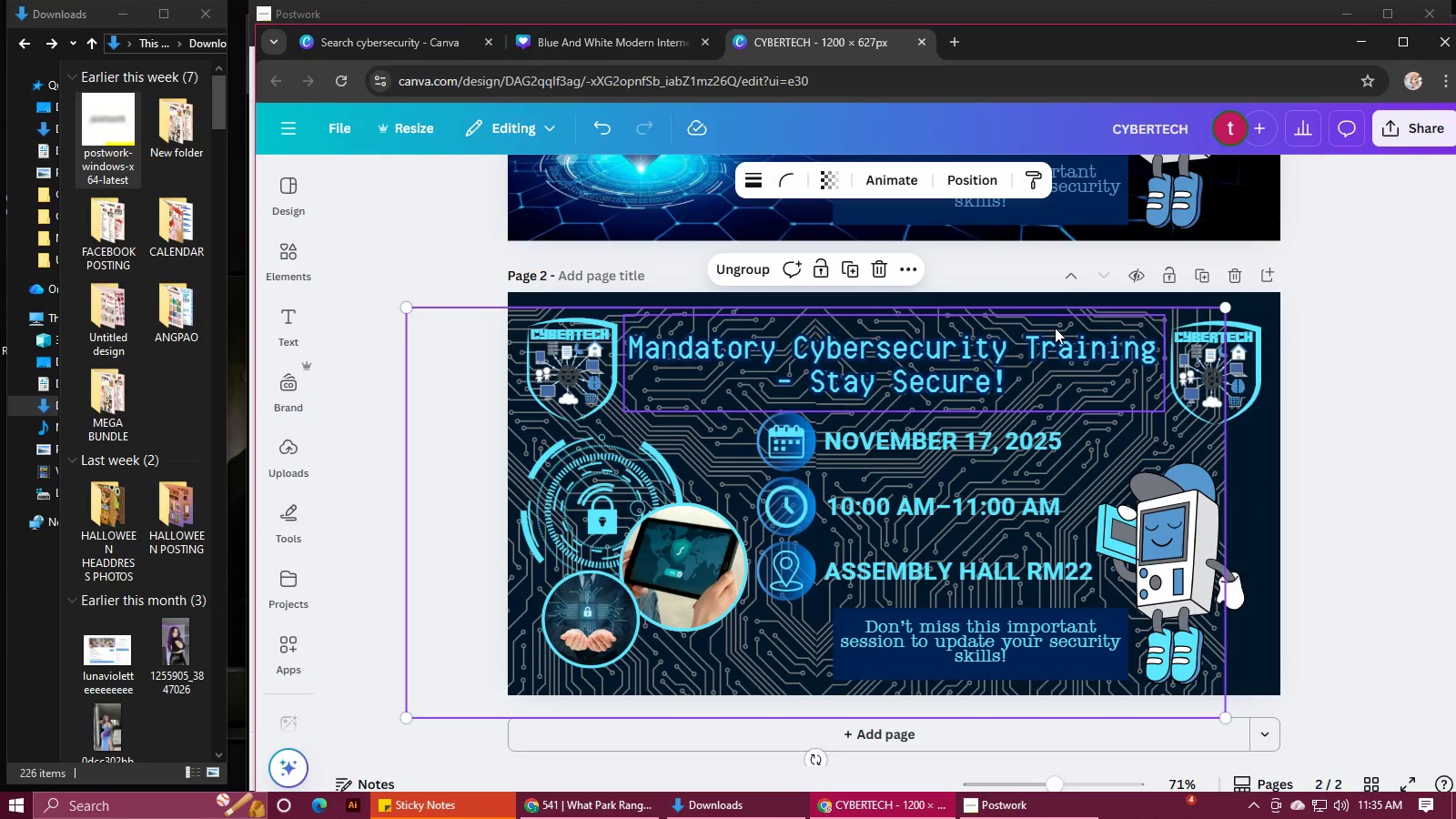 
key(Control+Z)
 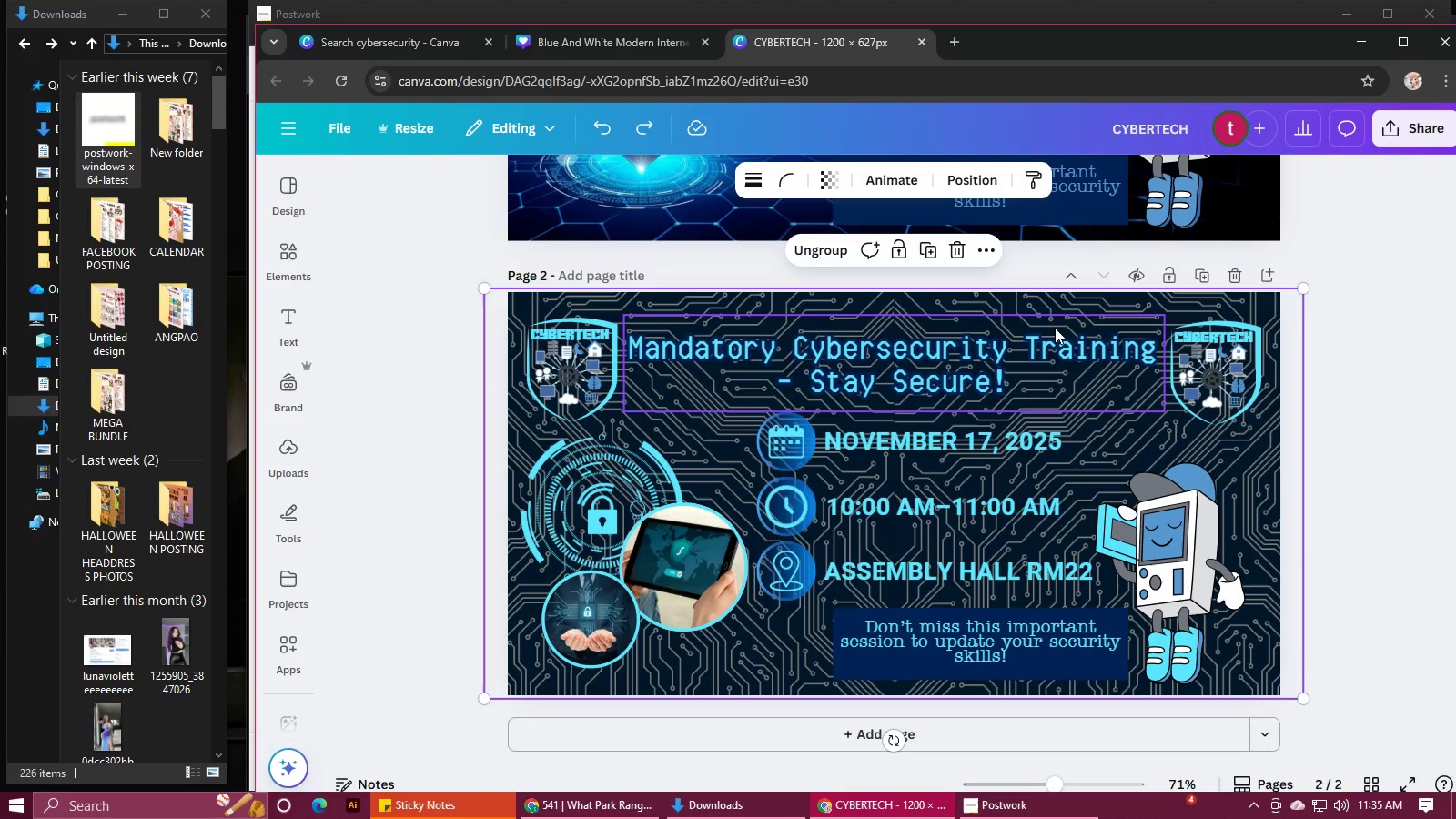 
key(Alt+Control+BracketLeft)
 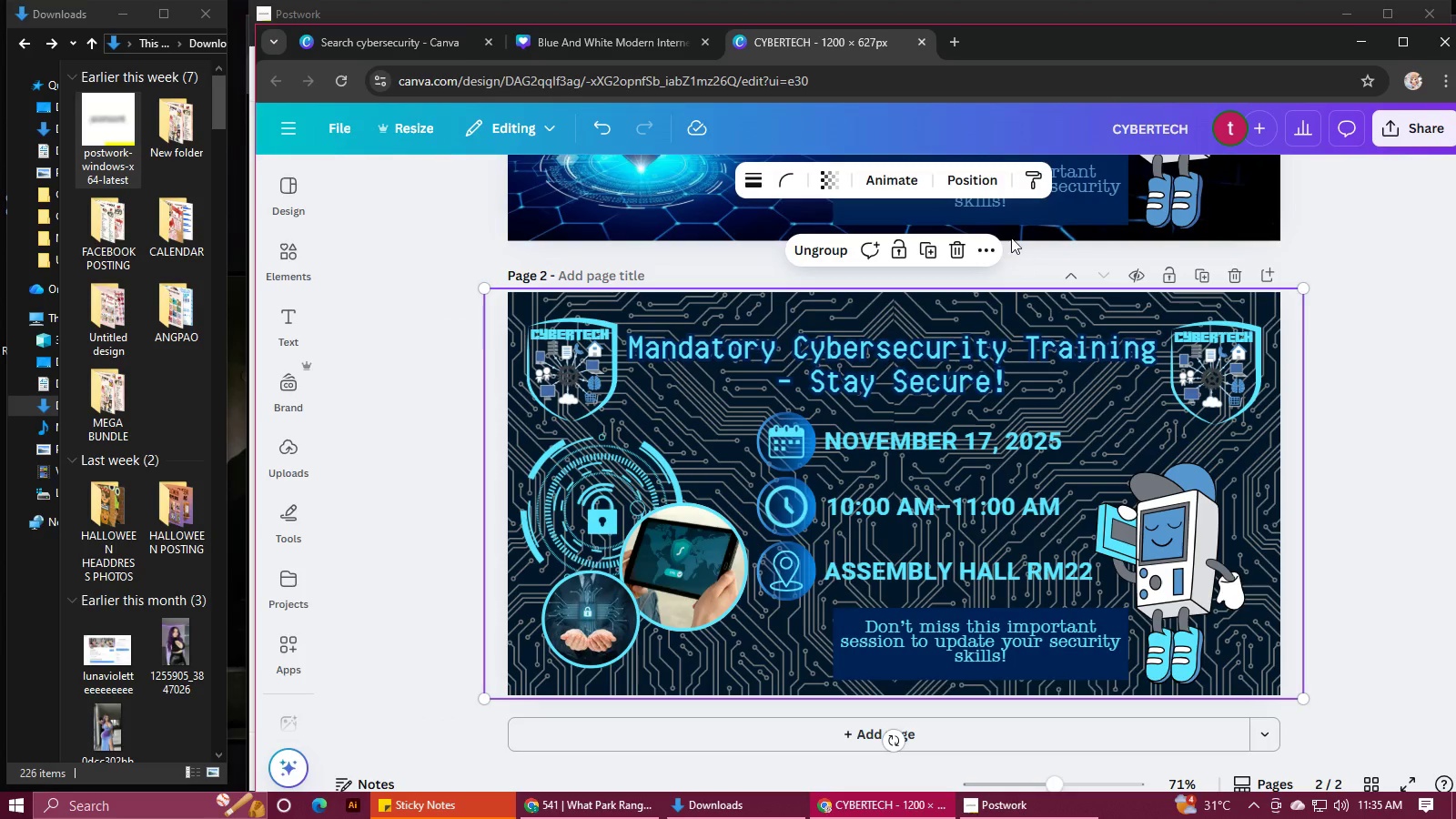 
left_click([834, 169])
 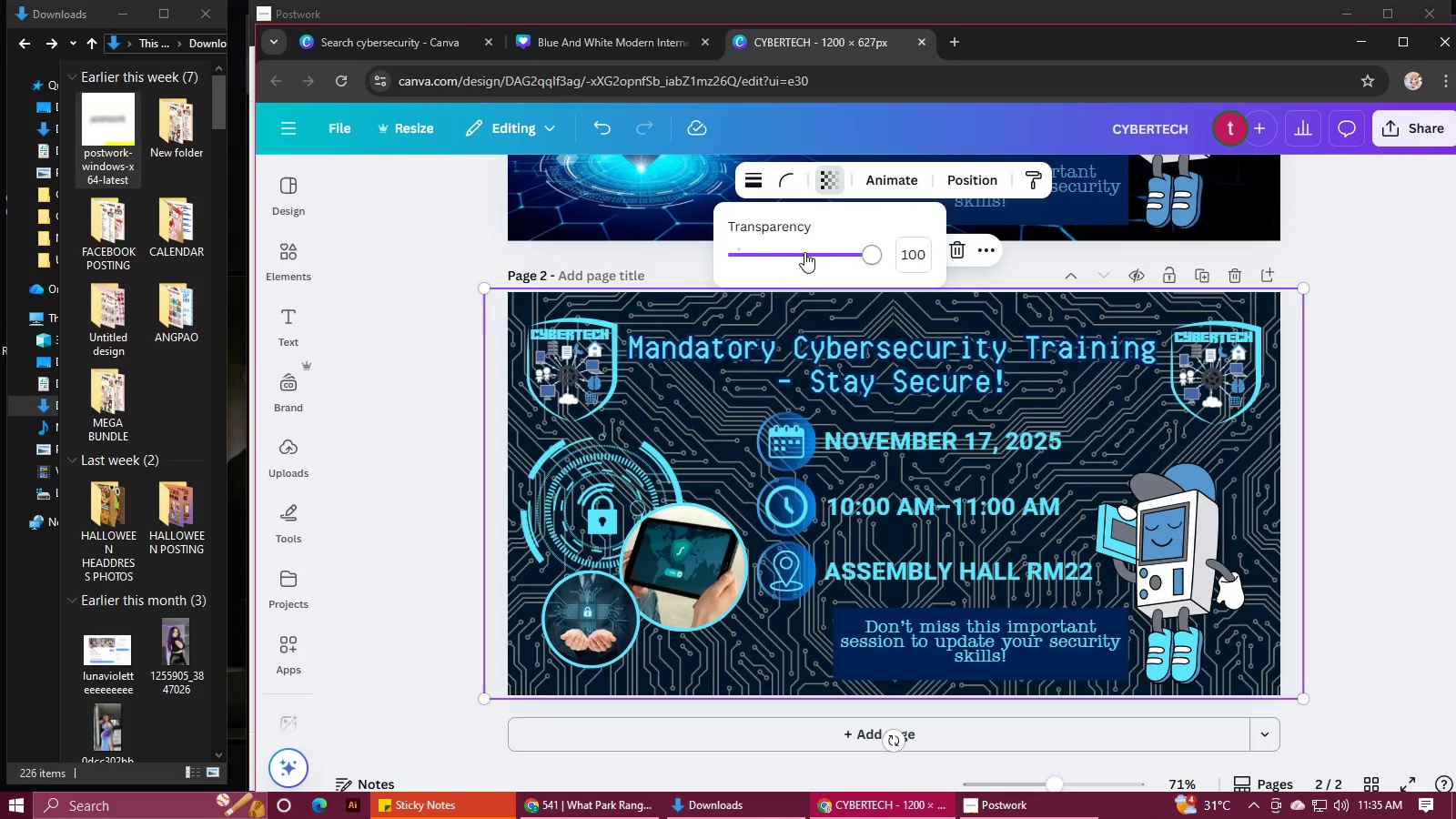 
left_click([804, 252])
 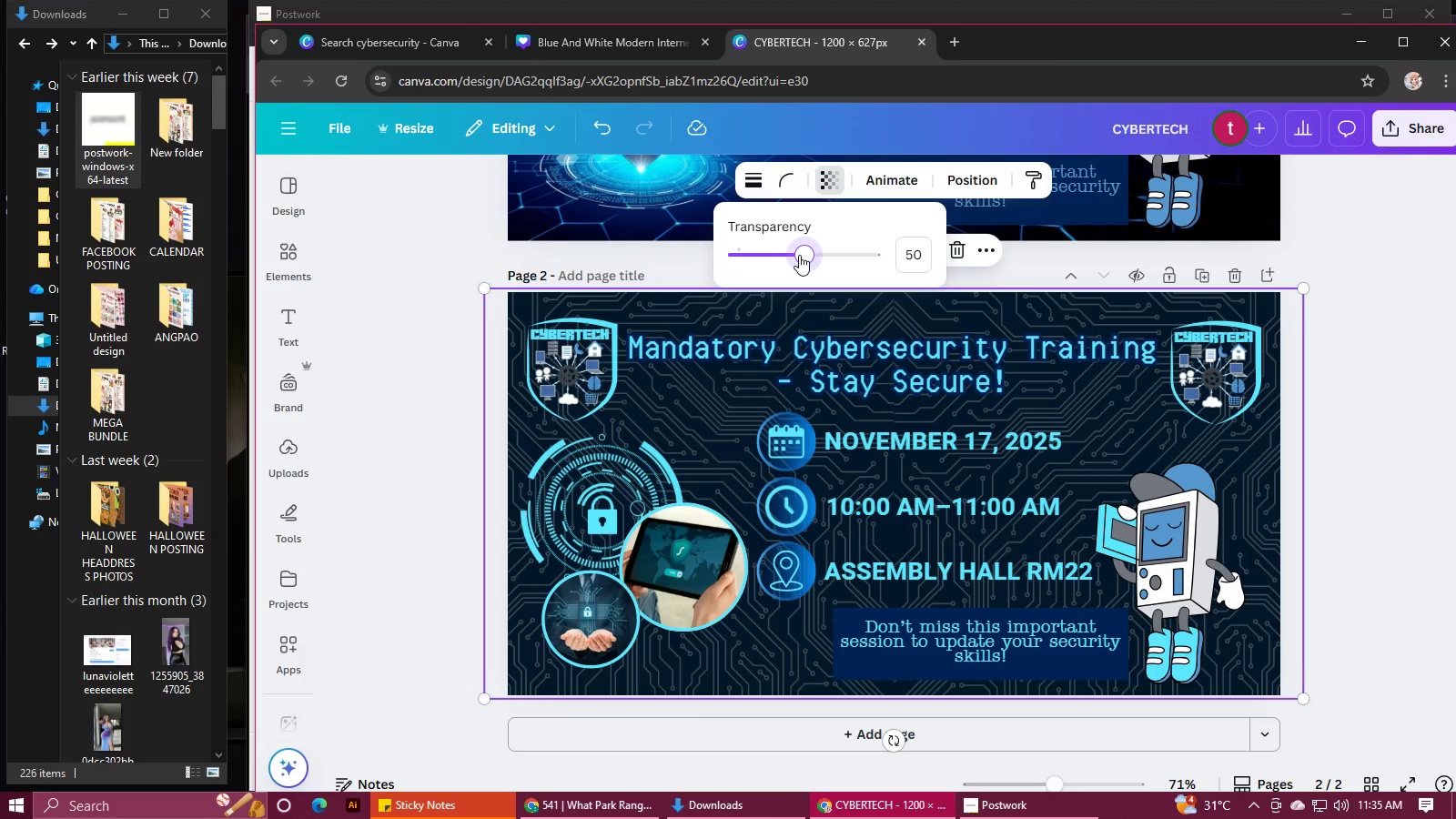 
left_click_drag(start_coordinate=[800, 255], to_coordinate=[781, 258])
 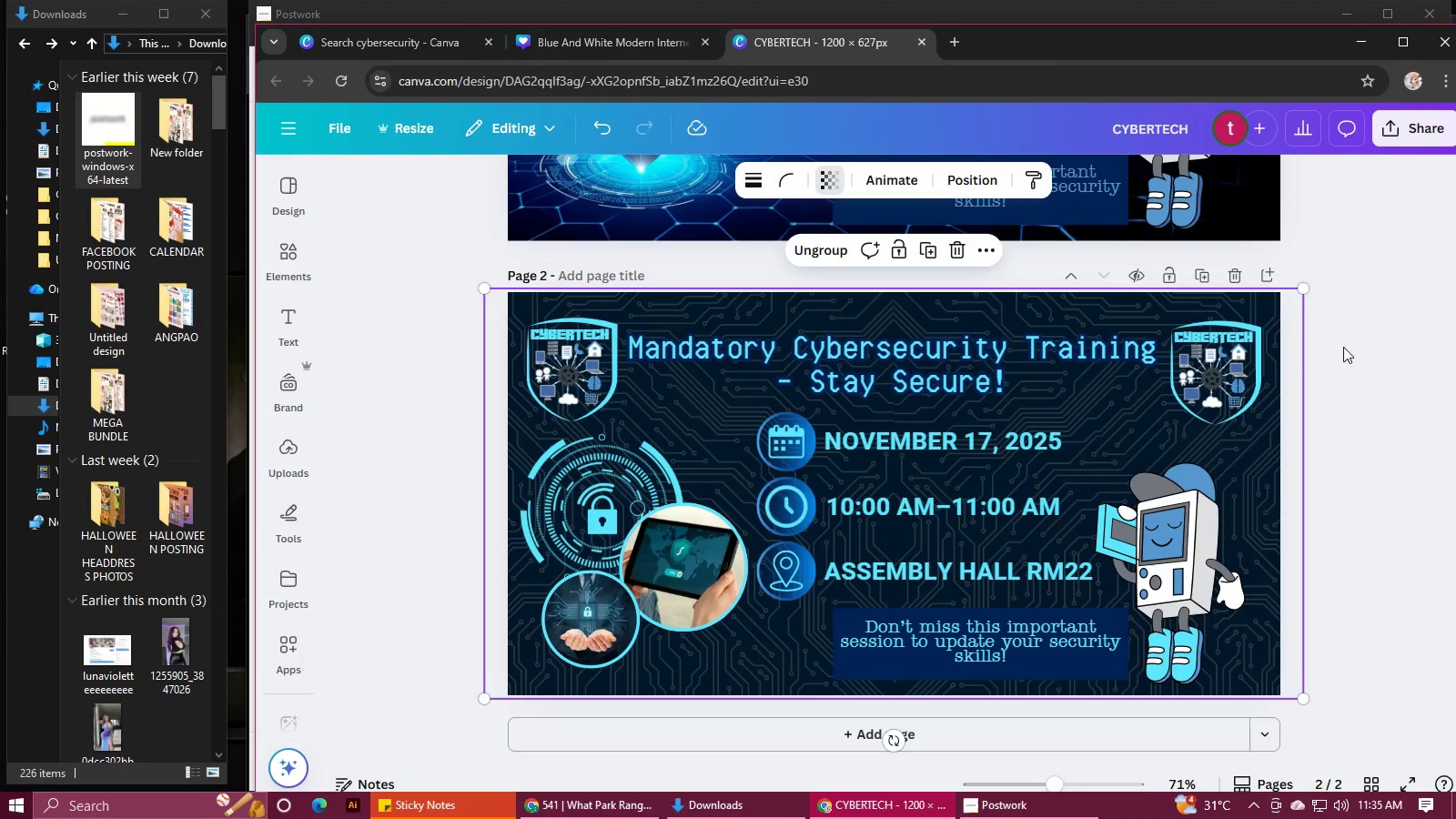 
left_click([1343, 347])
 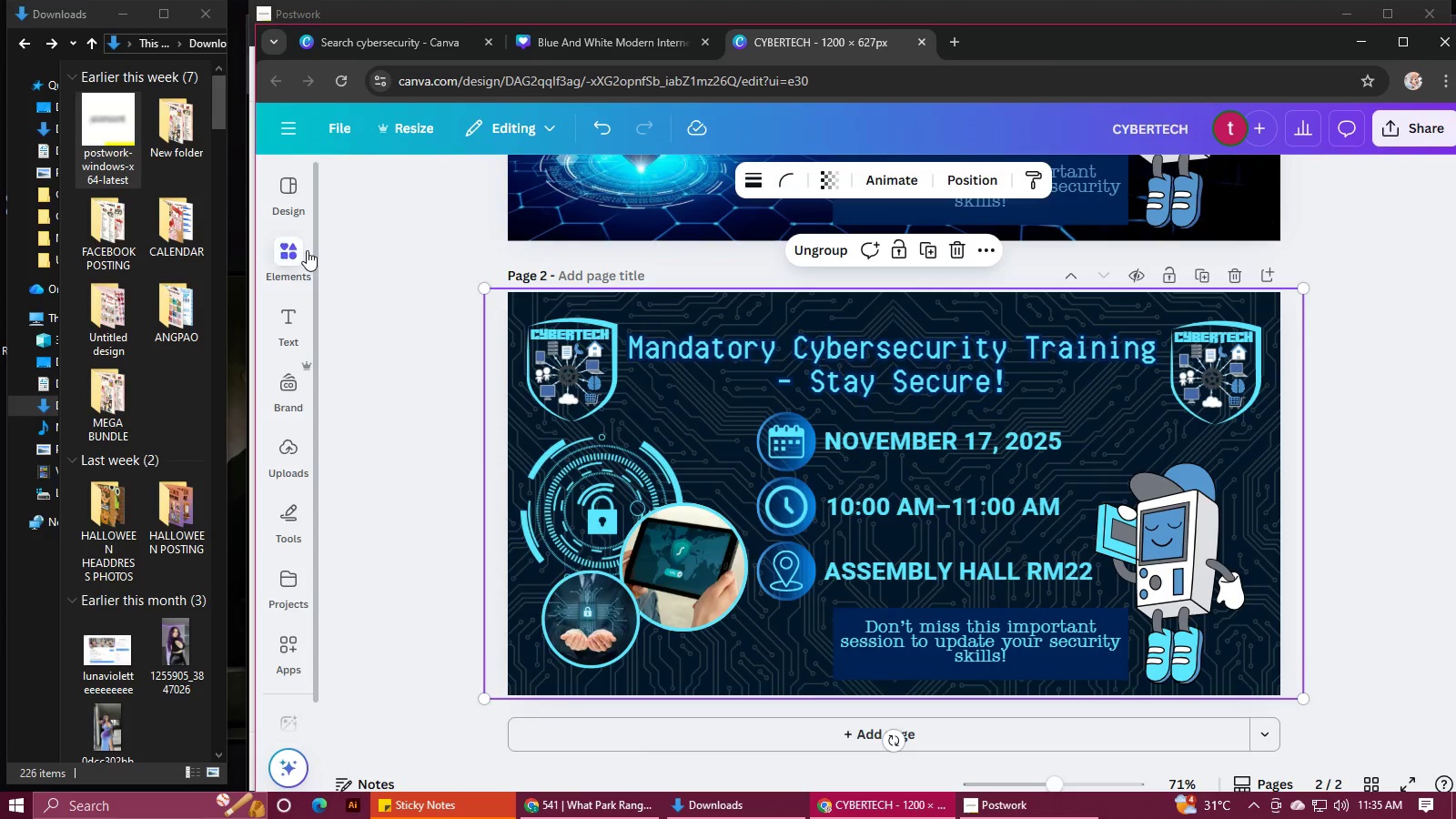 
left_click([307, 250])
 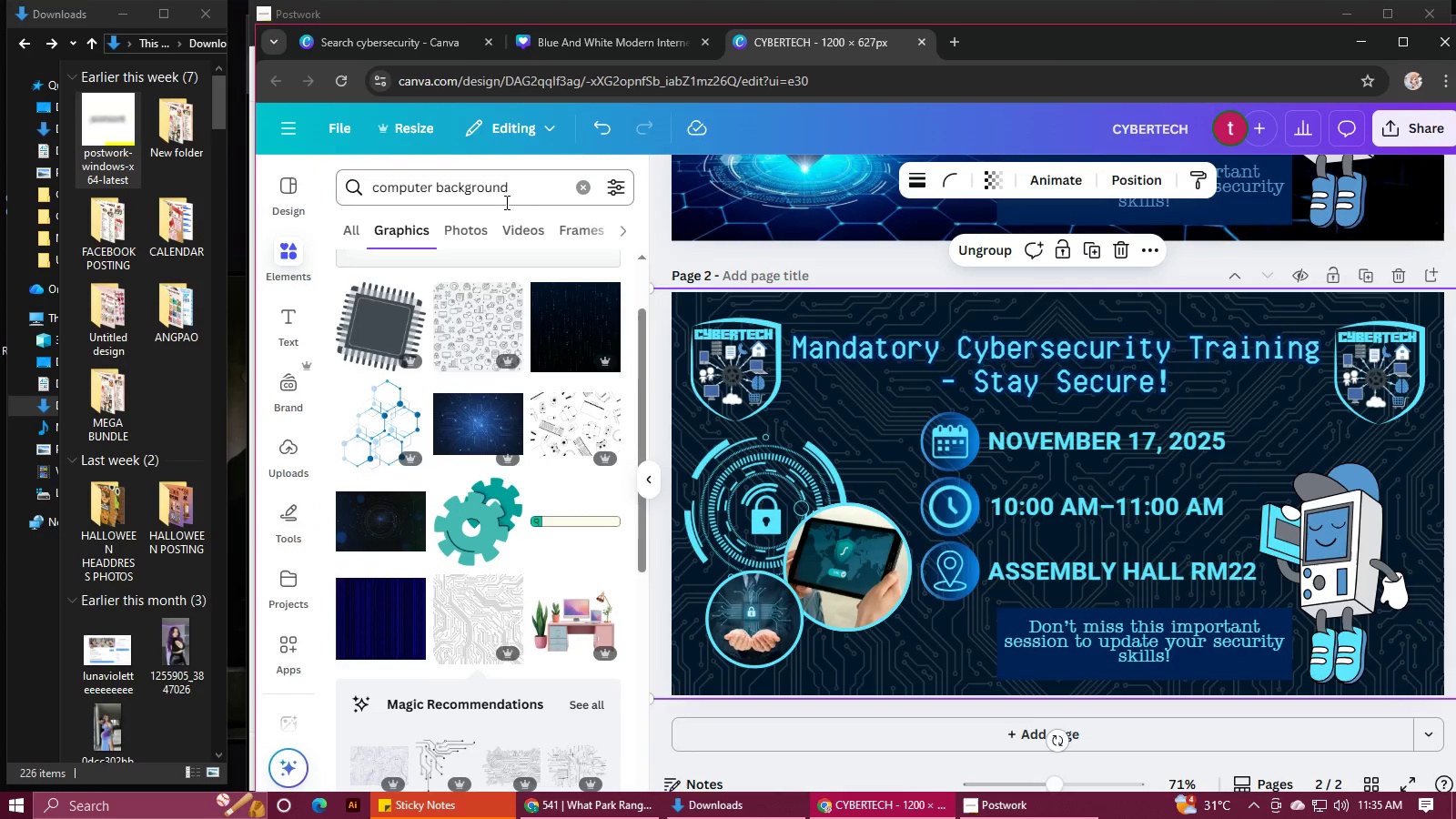 
left_click_drag(start_coordinate=[518, 194], to_coordinate=[328, 214])
 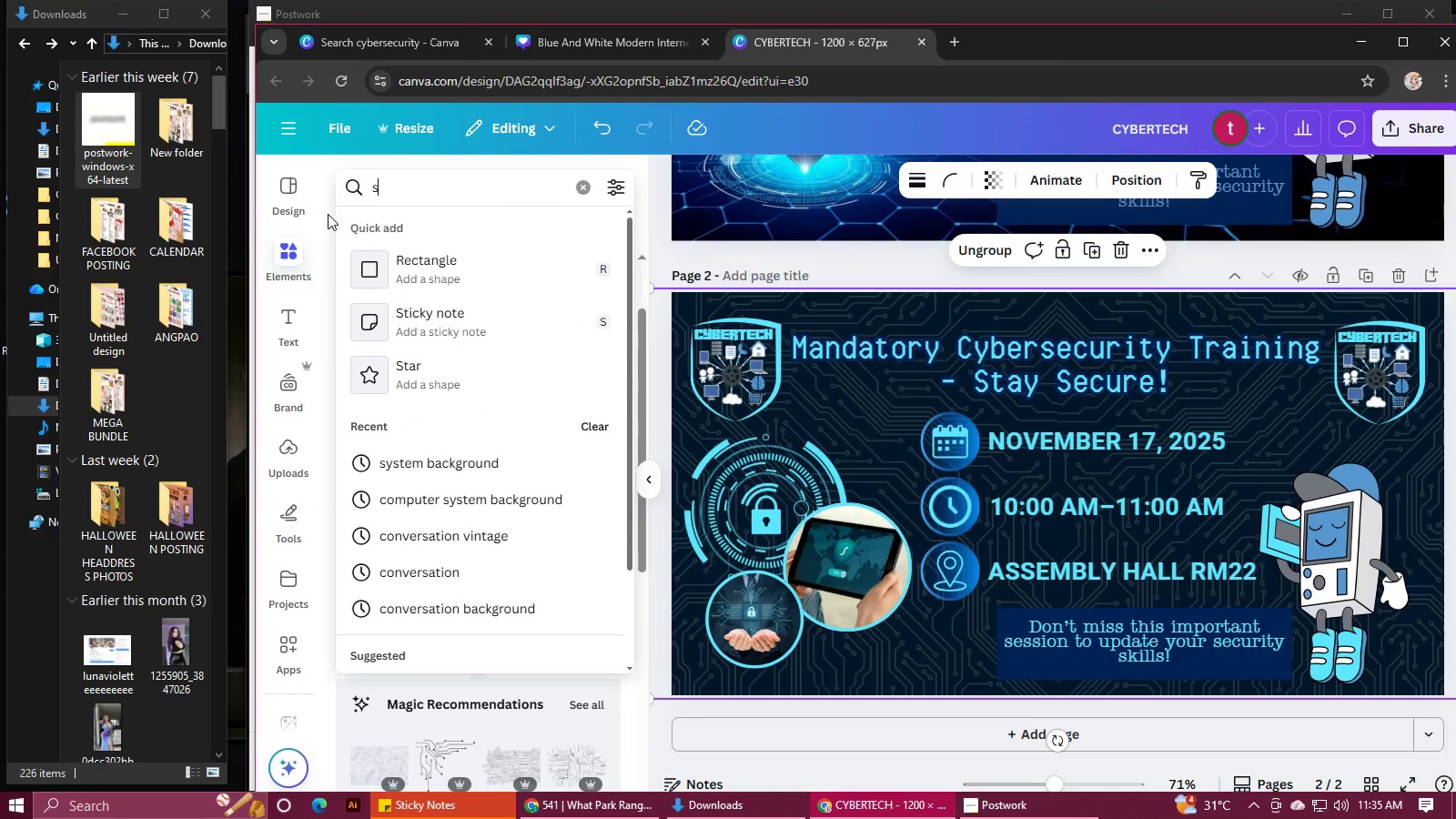 
type(shaw)
key(Backspace)
type(dow)
 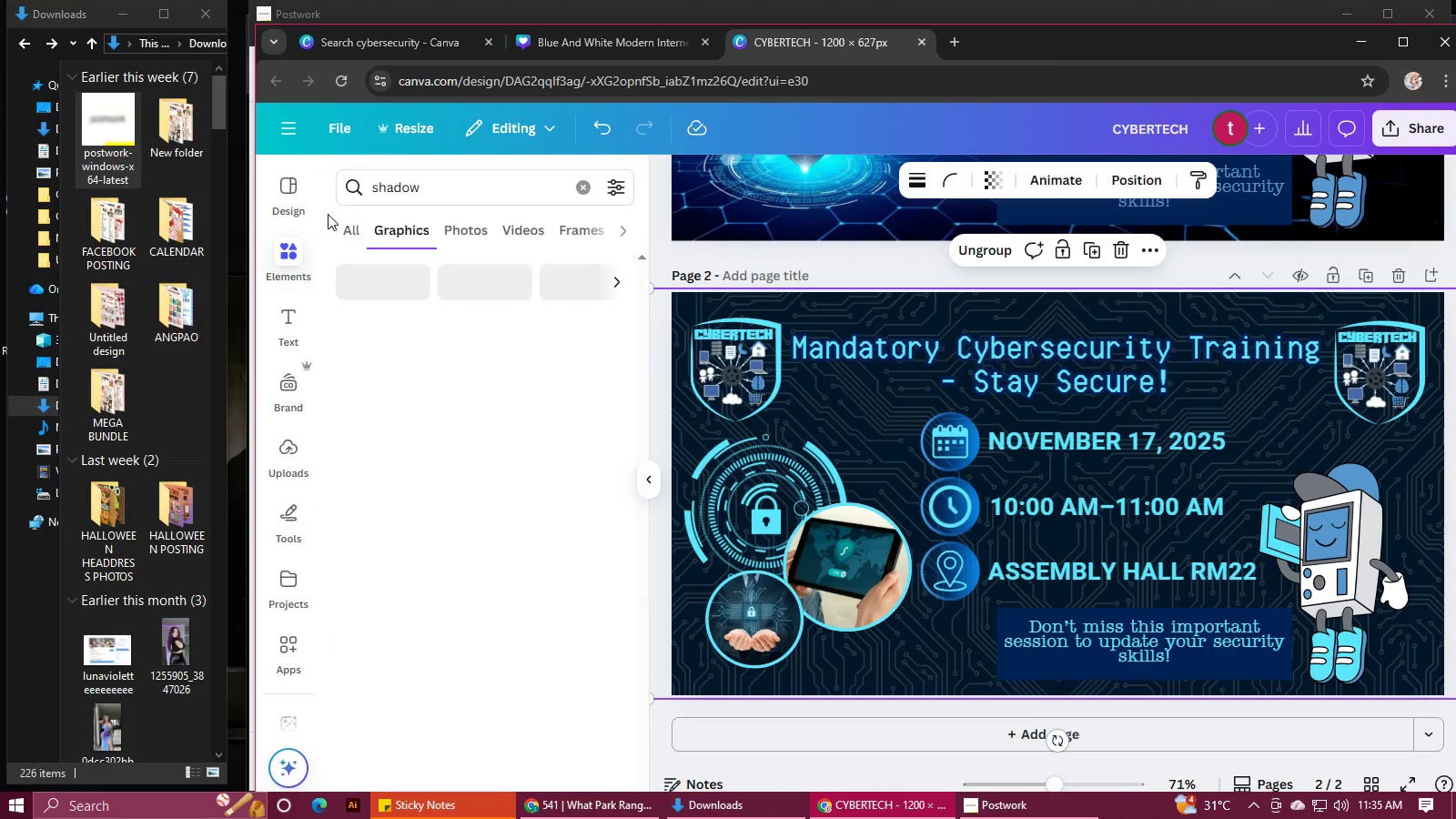 
key(Enter)
 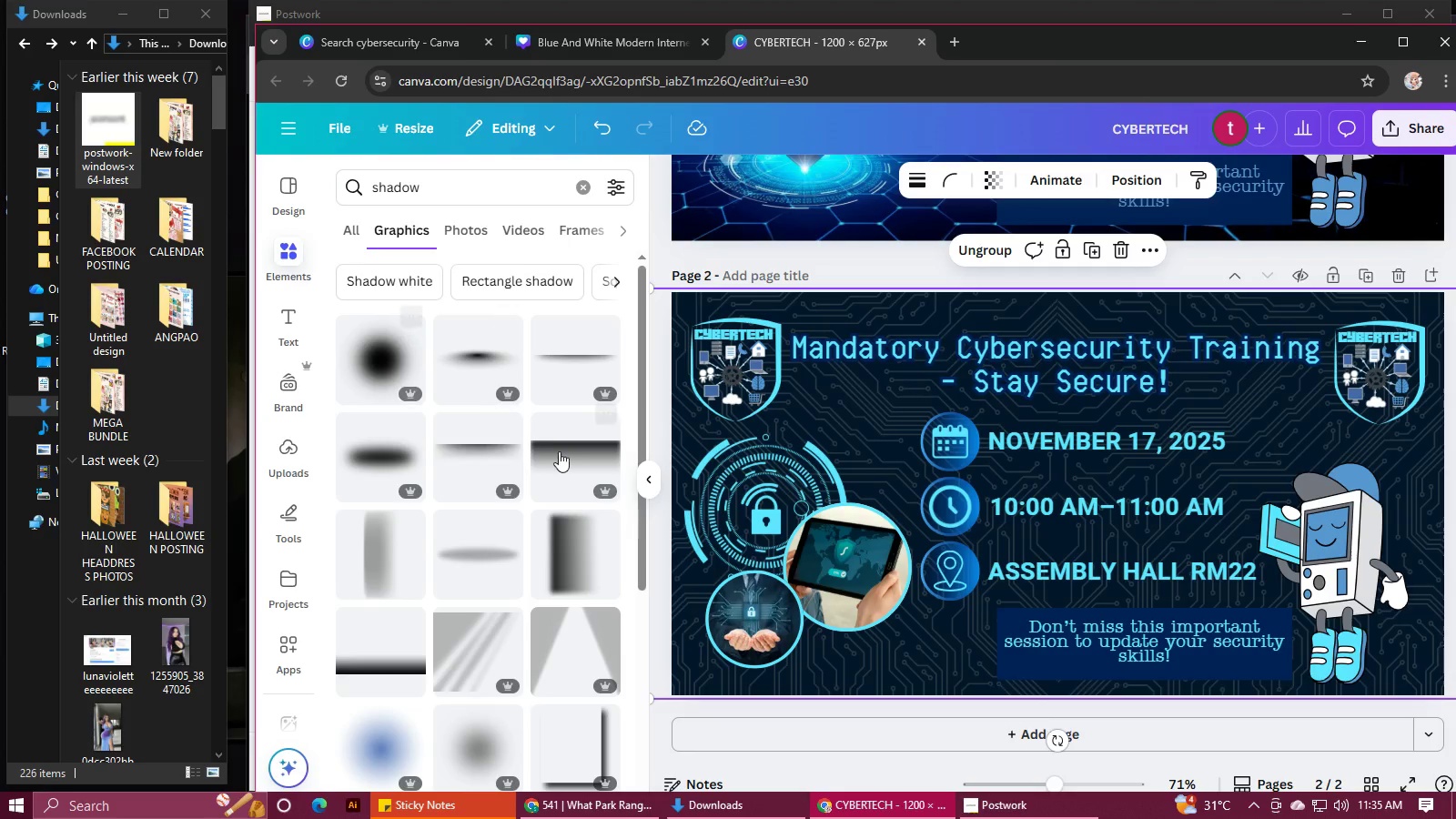 
wait(5.18)
 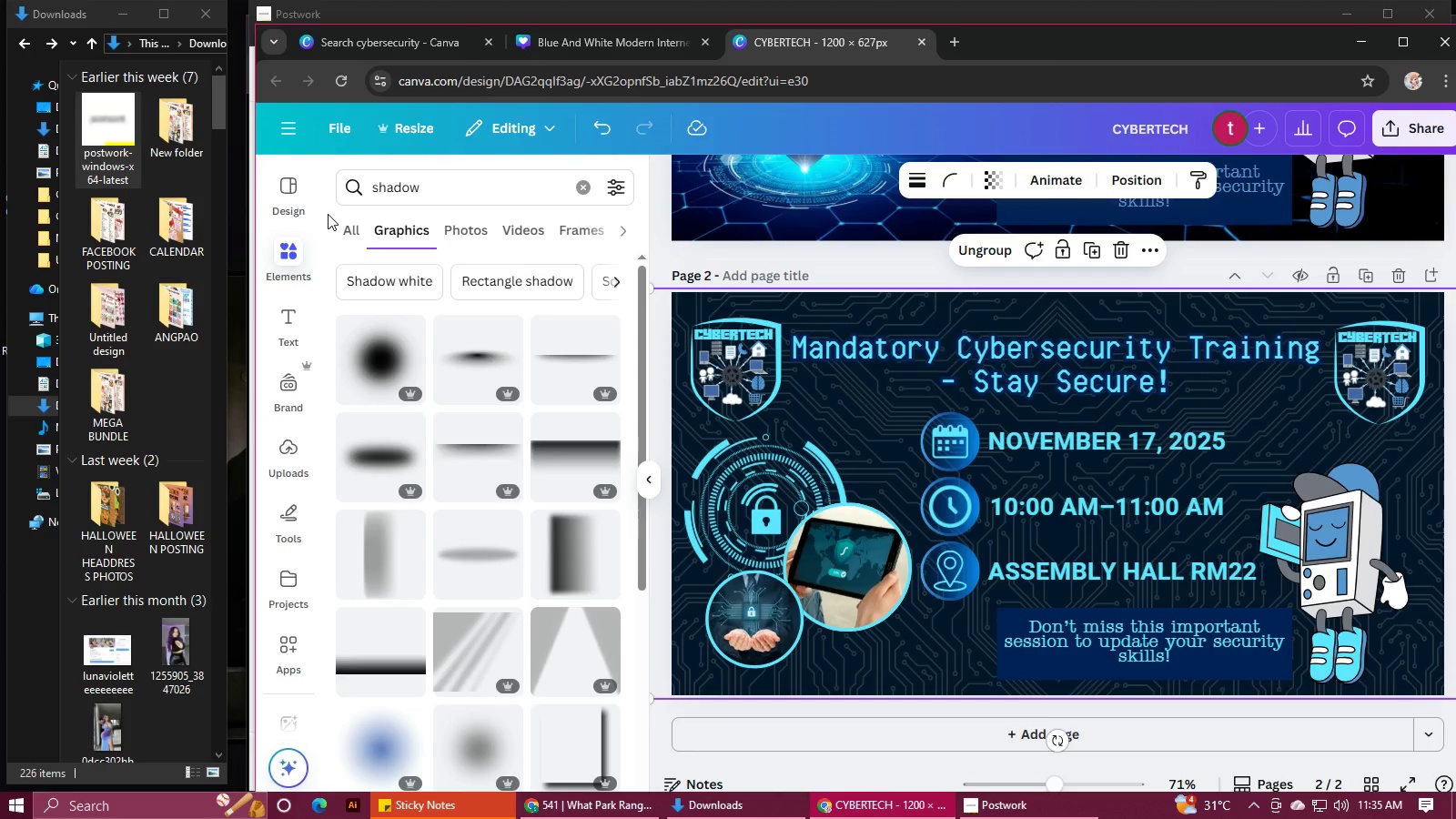 
left_click_drag(start_coordinate=[855, 404], to_coordinate=[814, 334])
 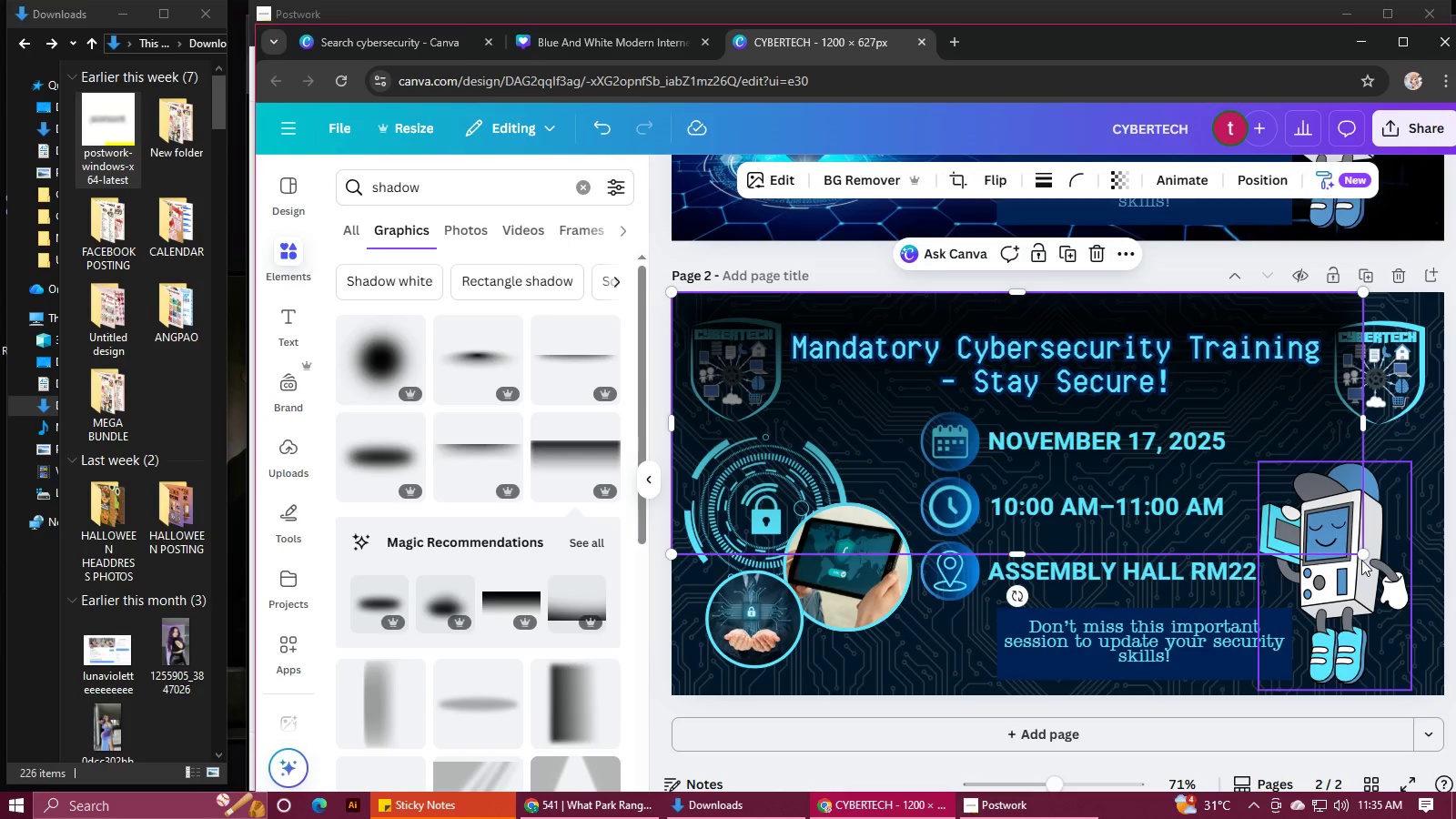 
left_click_drag(start_coordinate=[1363, 552], to_coordinate=[1431, 616])
 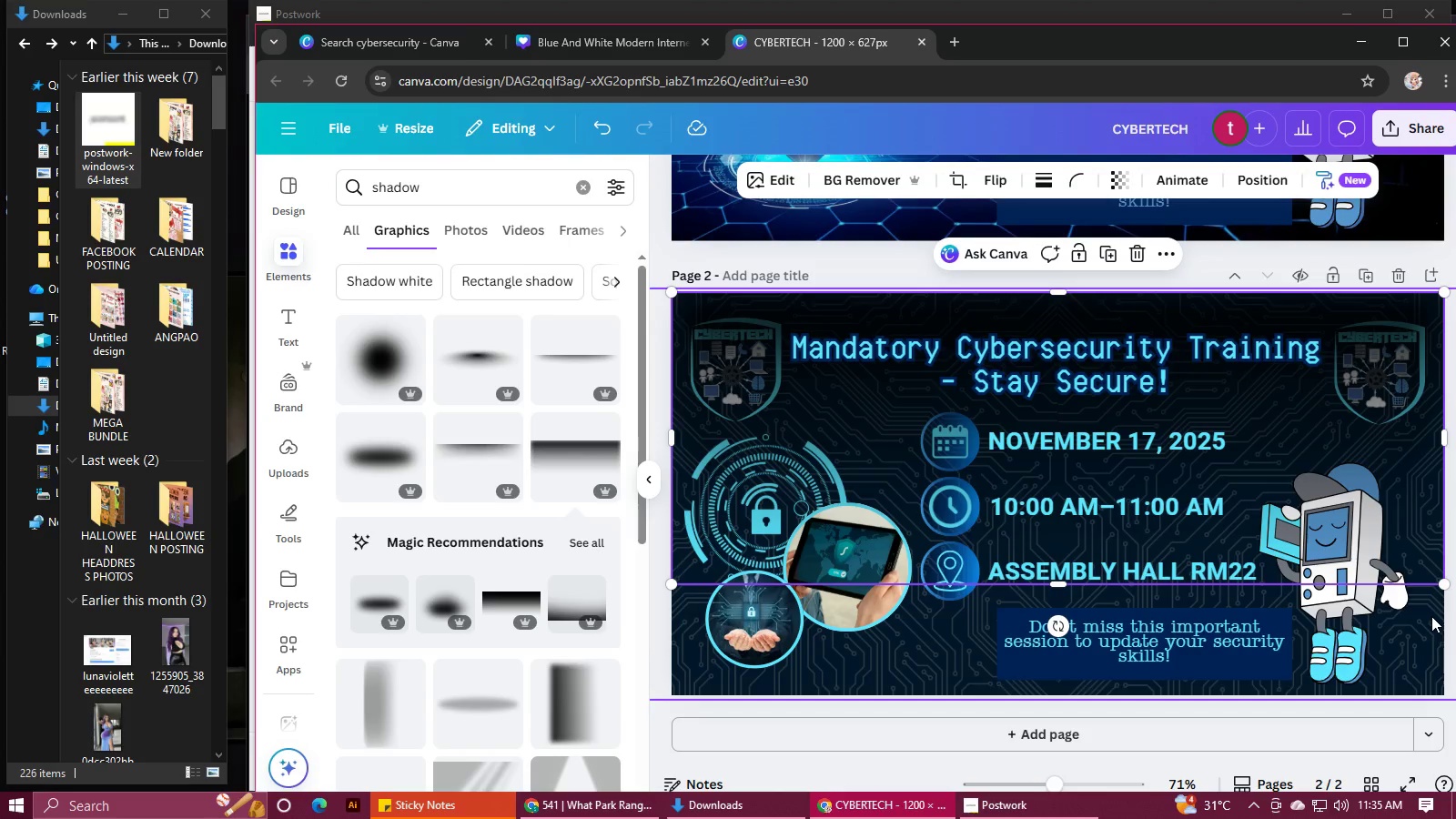 
key(Alt+Control+BracketLeft)
 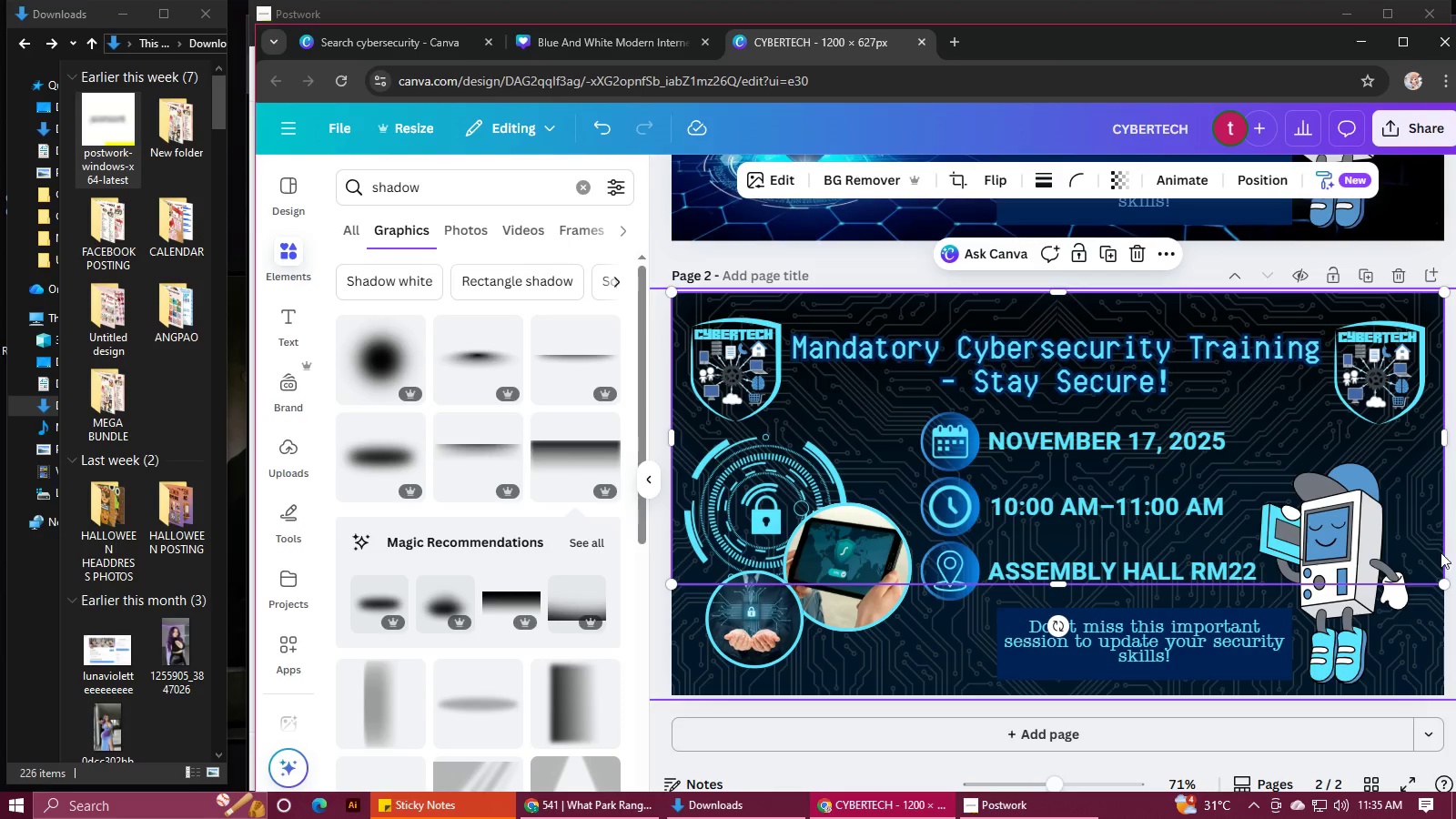 
left_click([1269, 191])
 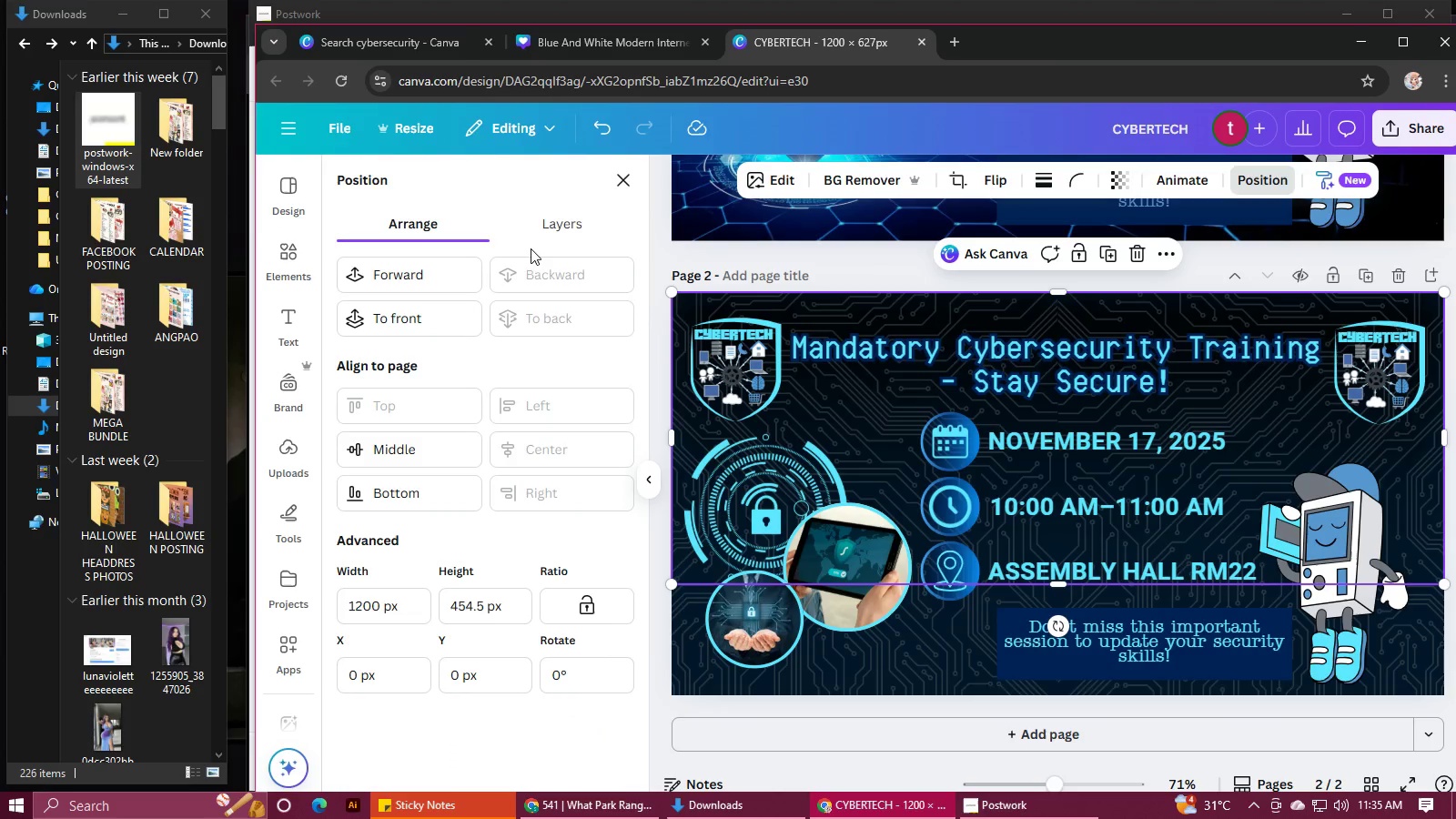 
left_click([557, 223])
 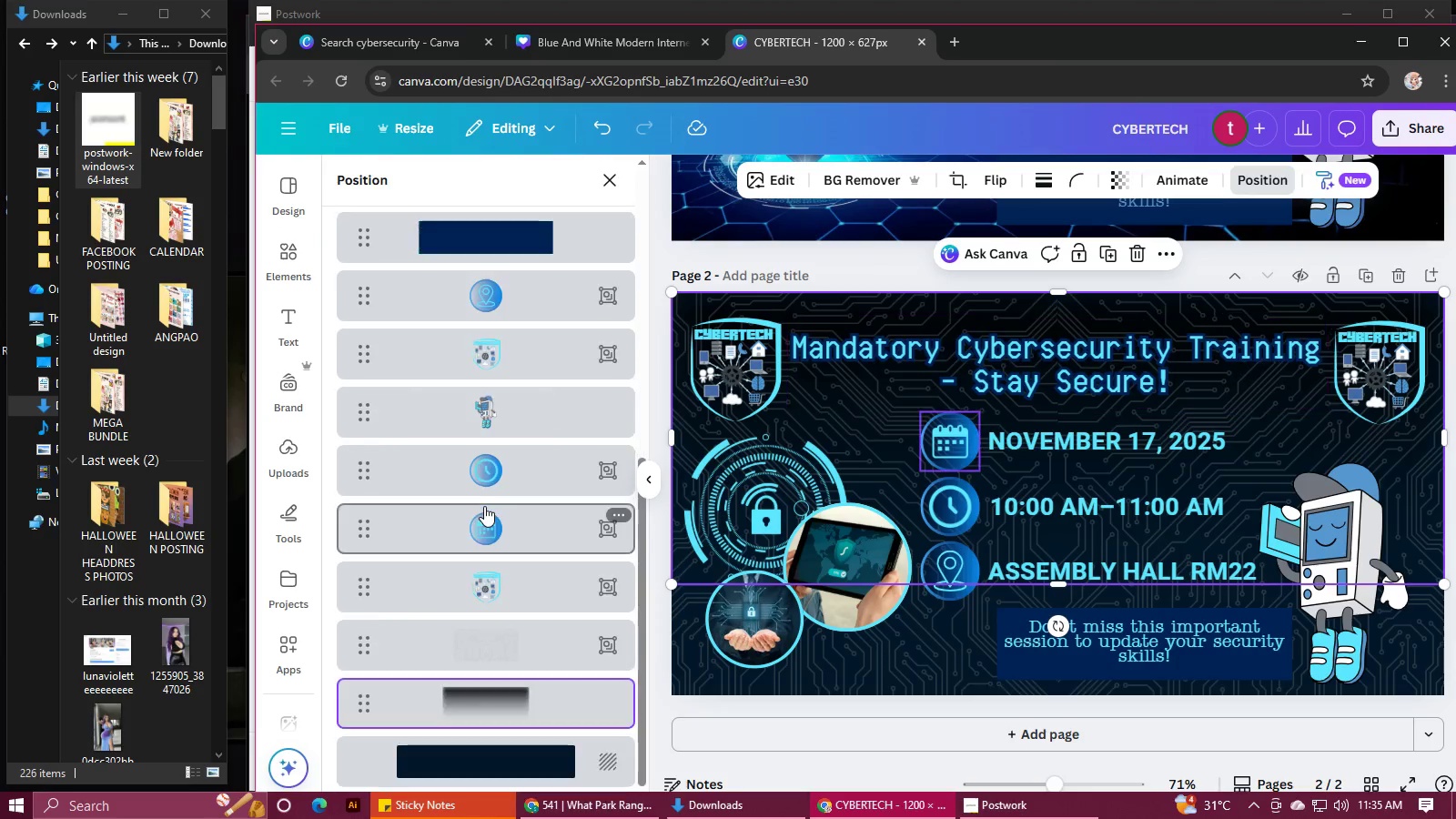 
scroll: coordinate [496, 526], scroll_direction: down, amount: 6.0
 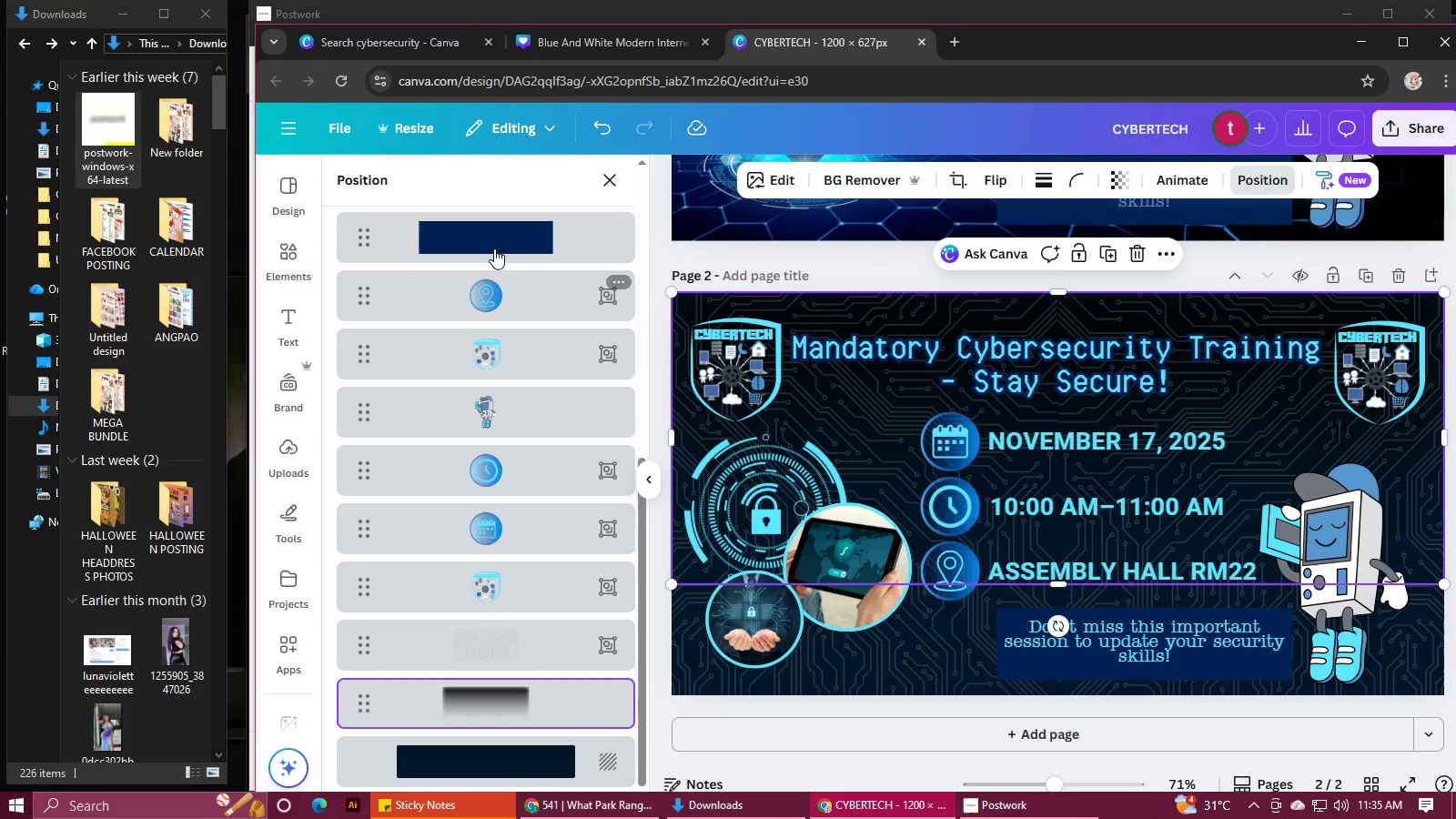 
left_click_drag(start_coordinate=[494, 241], to_coordinate=[495, 260])
 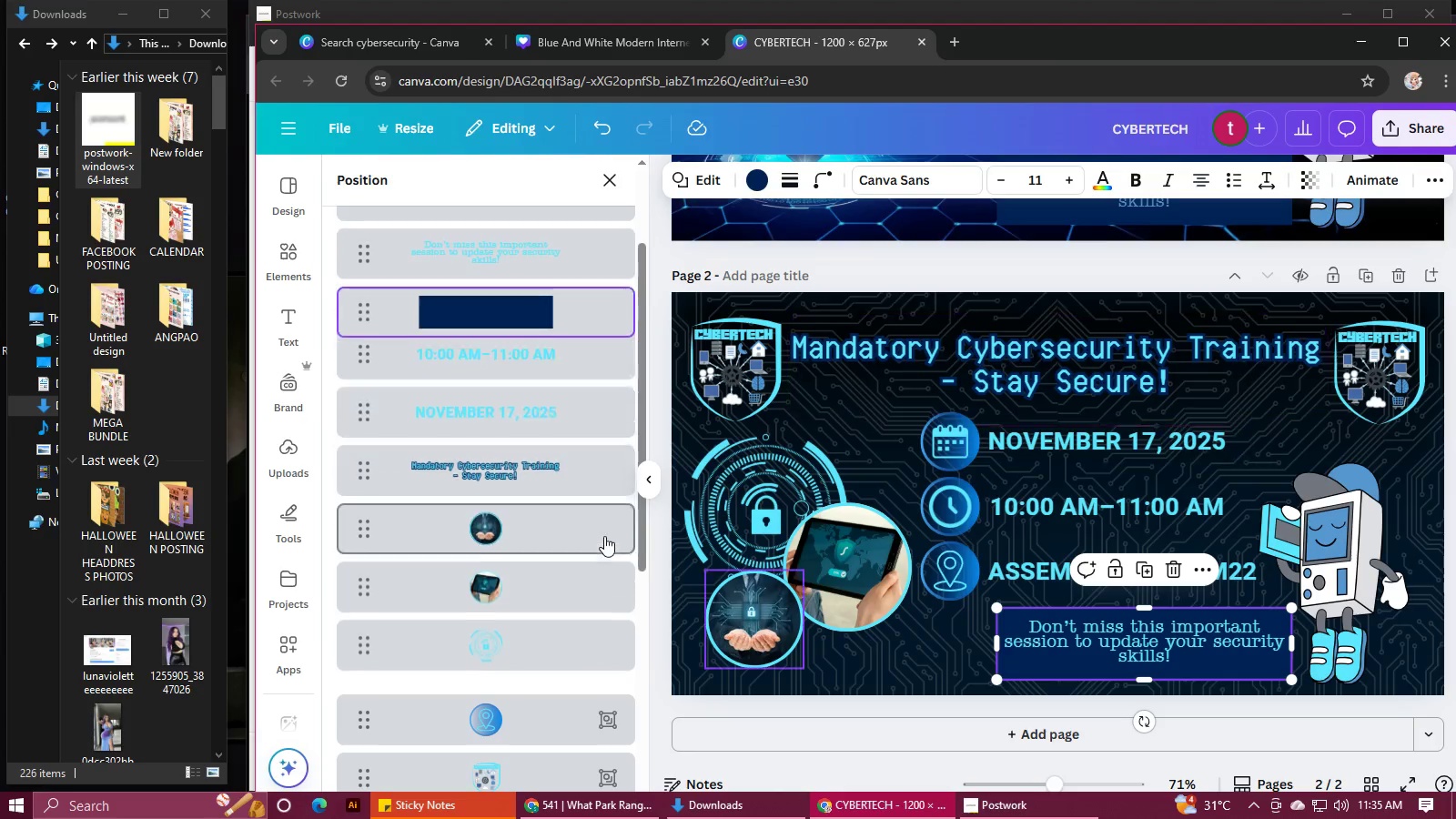 
scroll: coordinate [604, 536], scroll_direction: down, amount: 1.0
 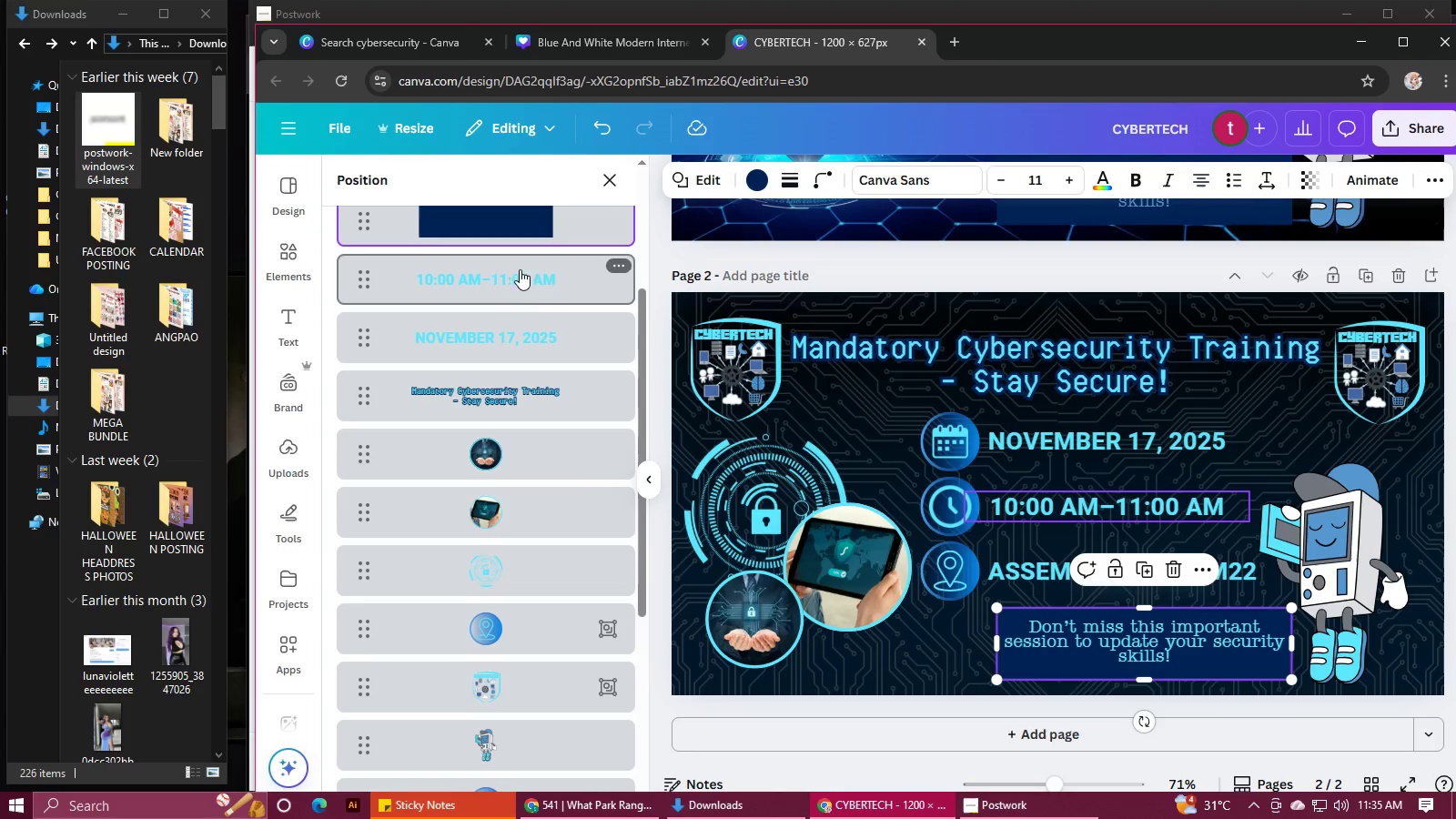 
scroll: coordinate [526, 293], scroll_direction: up, amount: 1.0
 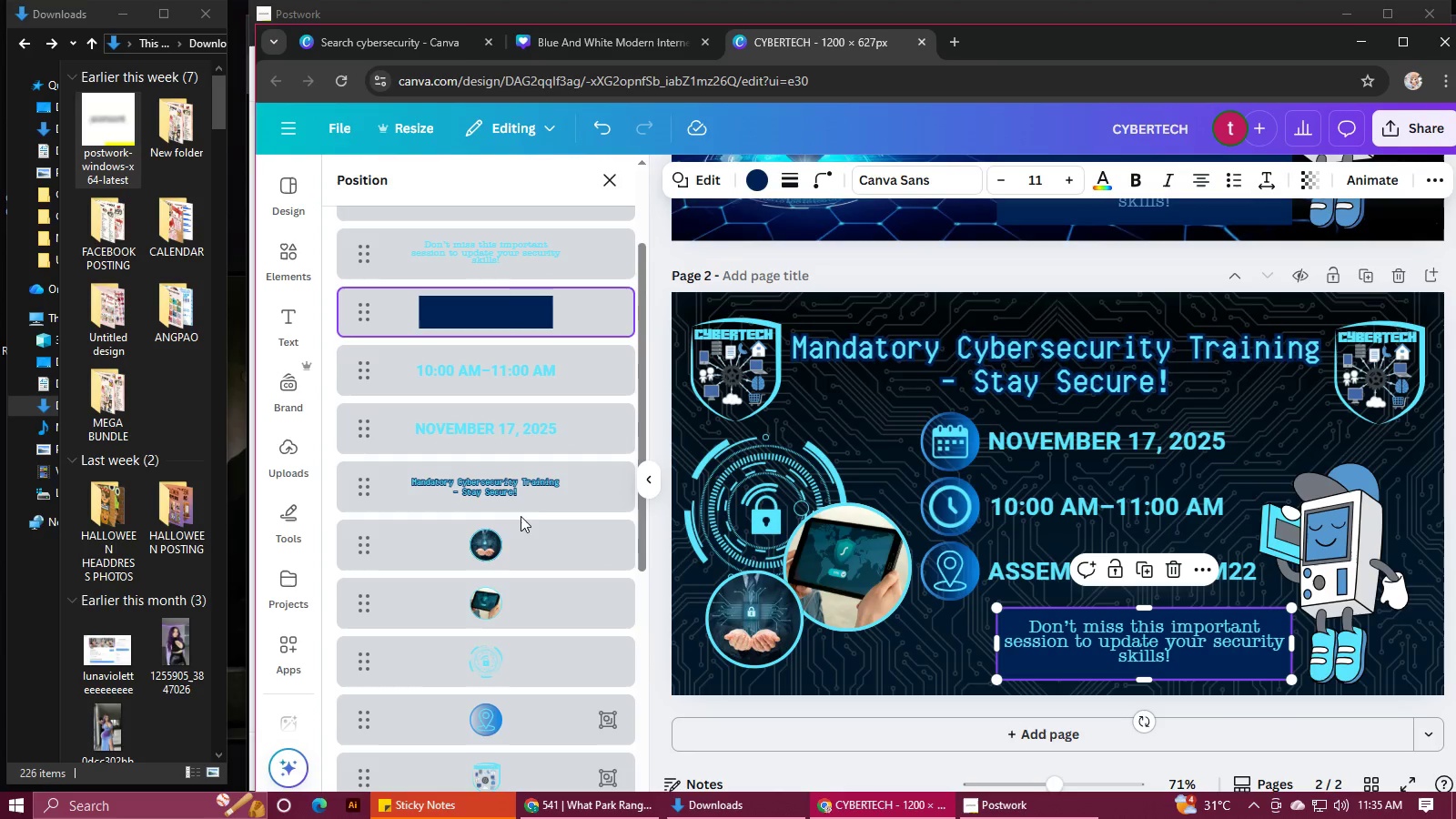 
wait(5.15)
 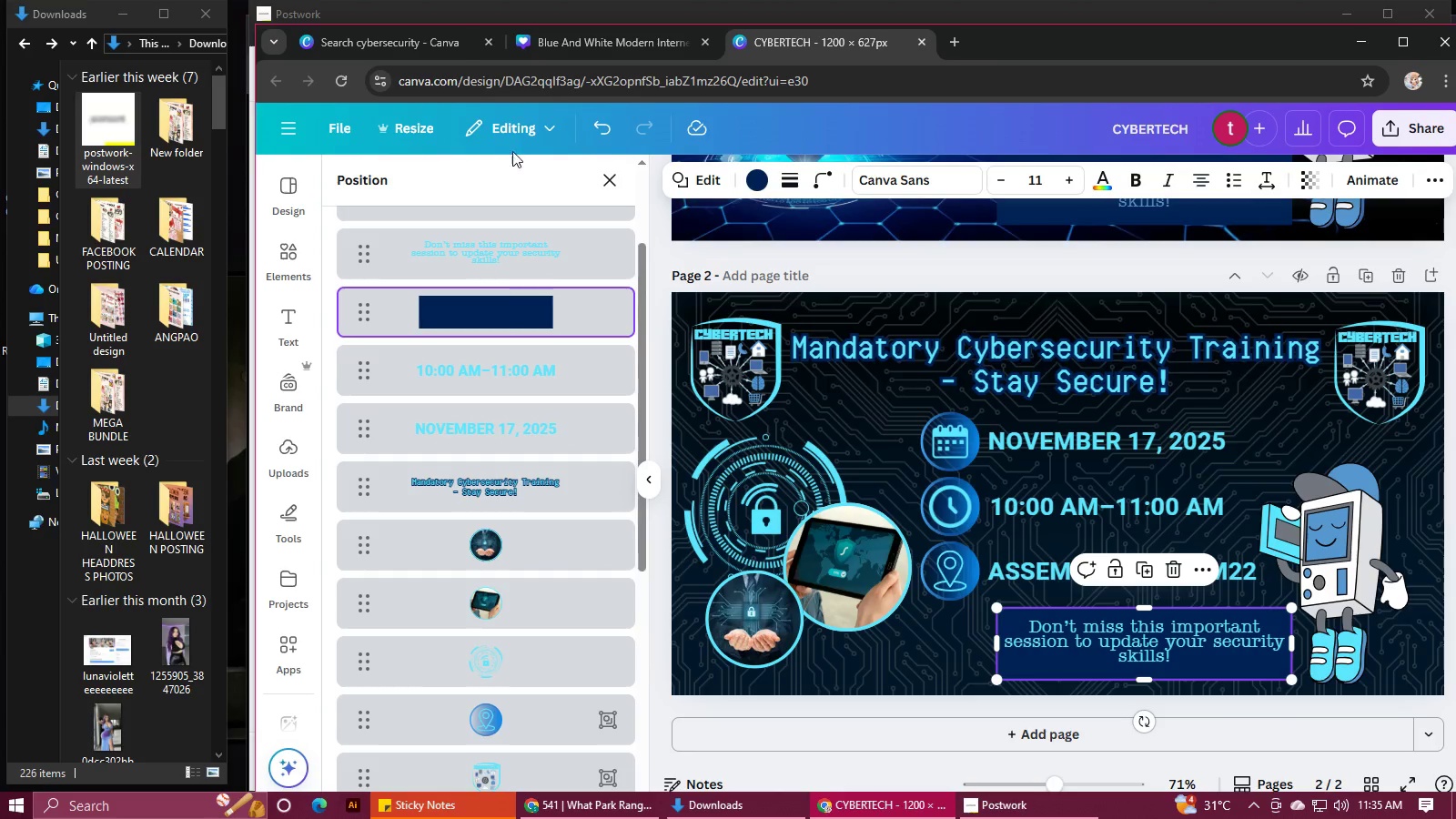 
left_click([1169, 565])
 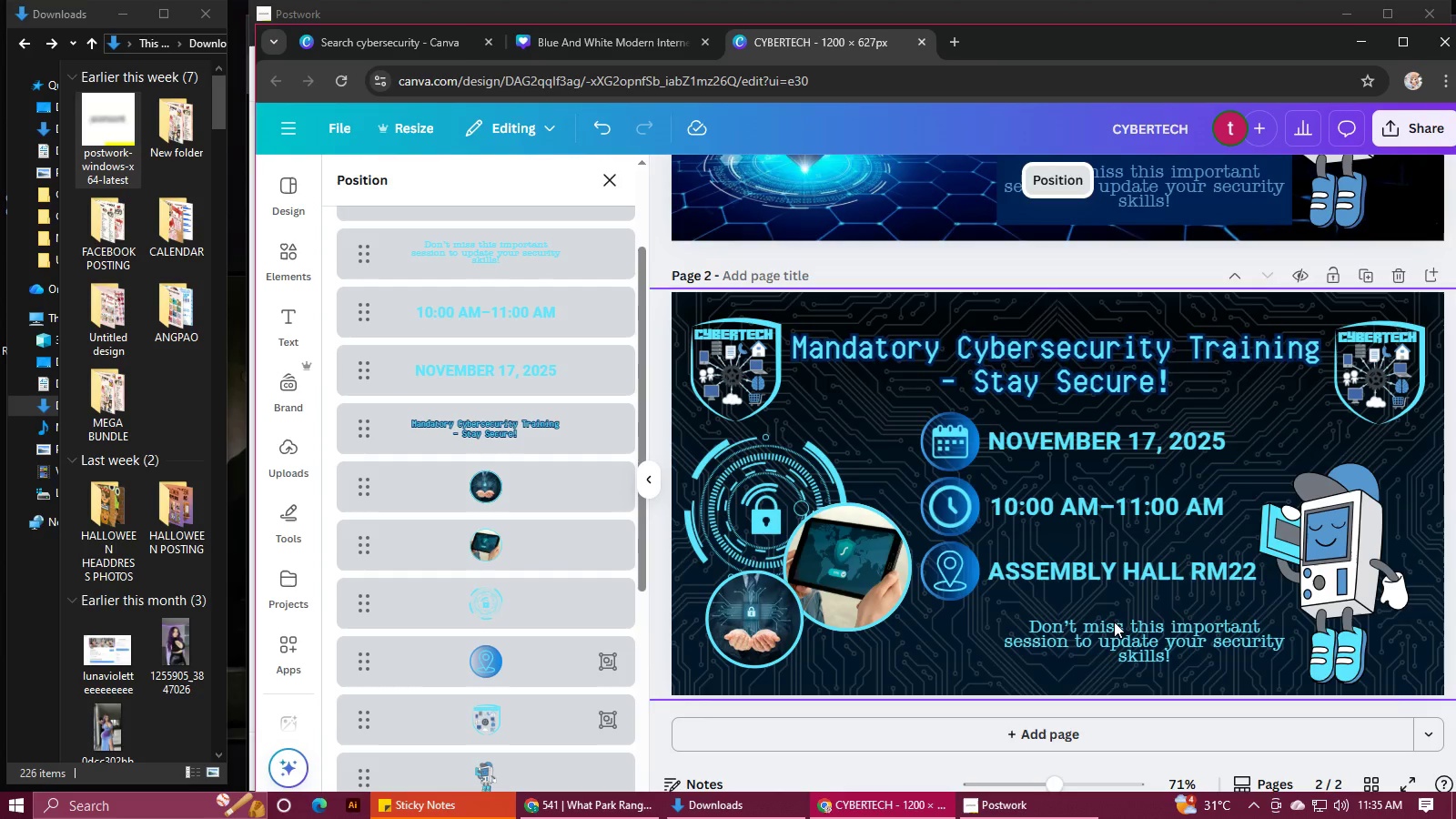 
left_click_drag(start_coordinate=[1123, 638], to_coordinate=[1129, 622])
 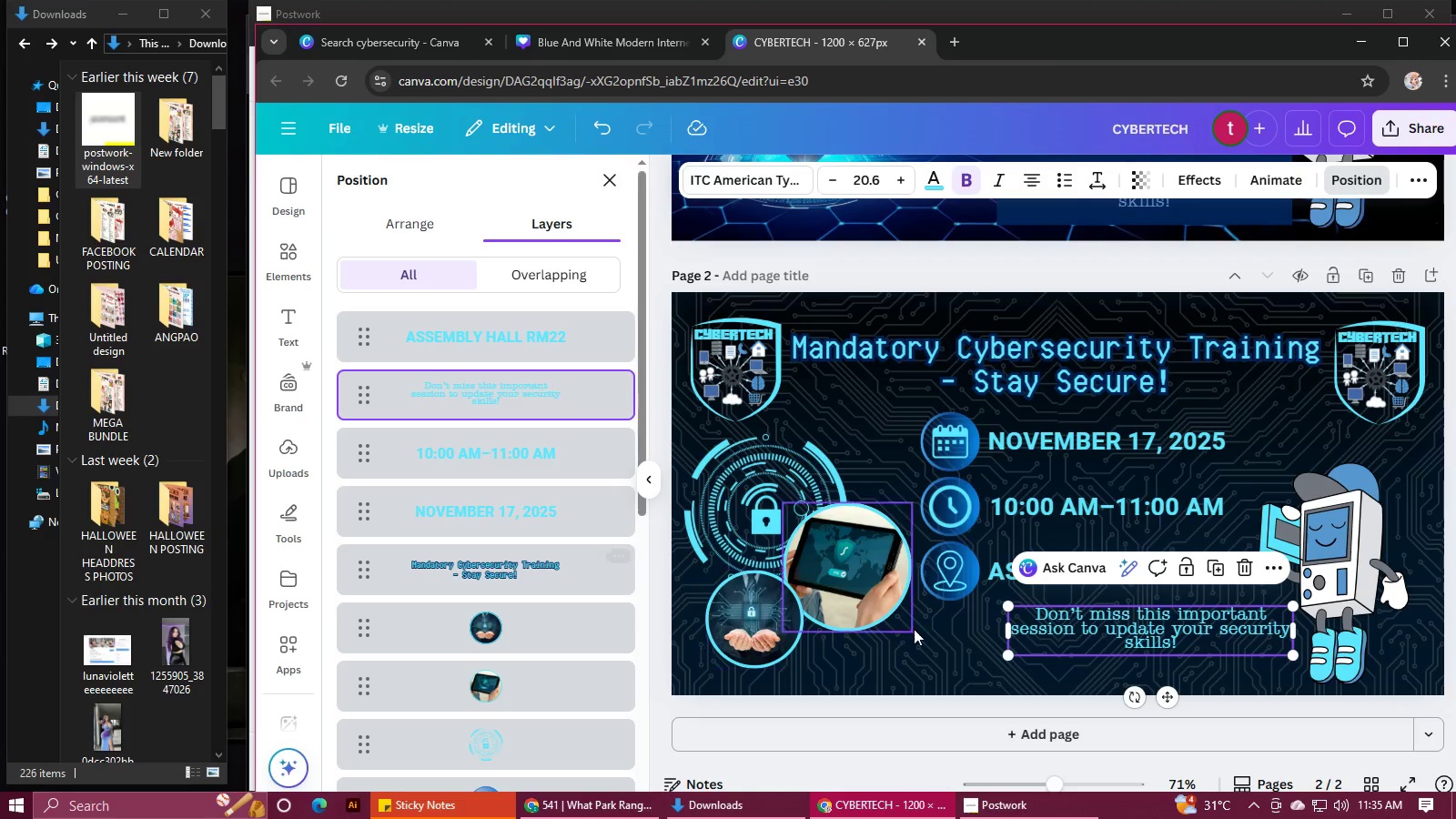 
left_click_drag(start_coordinate=[1006, 636], to_coordinate=[1045, 637])
 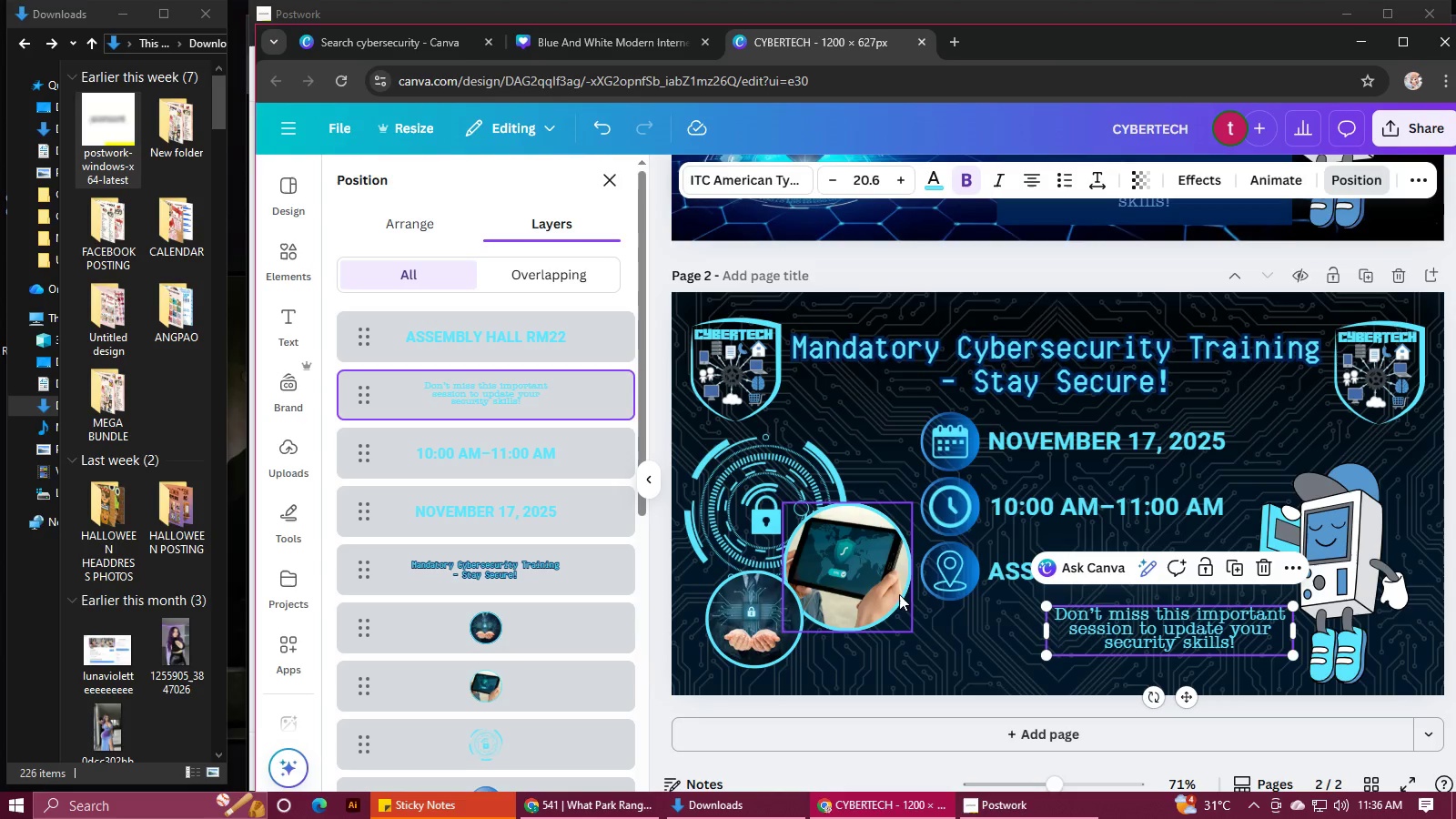 
mouse_move([581, 652])
 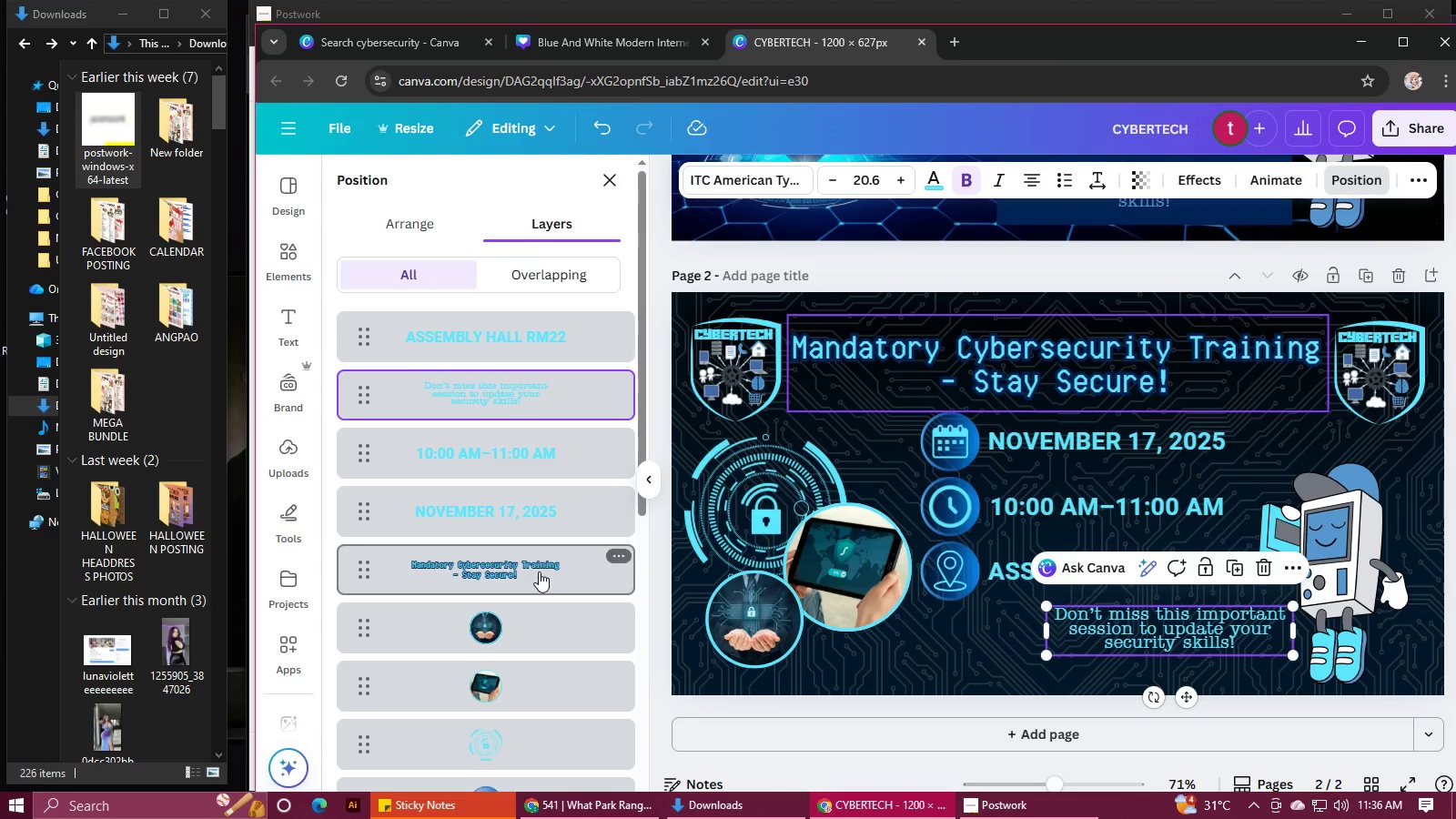 
scroll: coordinate [539, 567], scroll_direction: down, amount: 11.0
 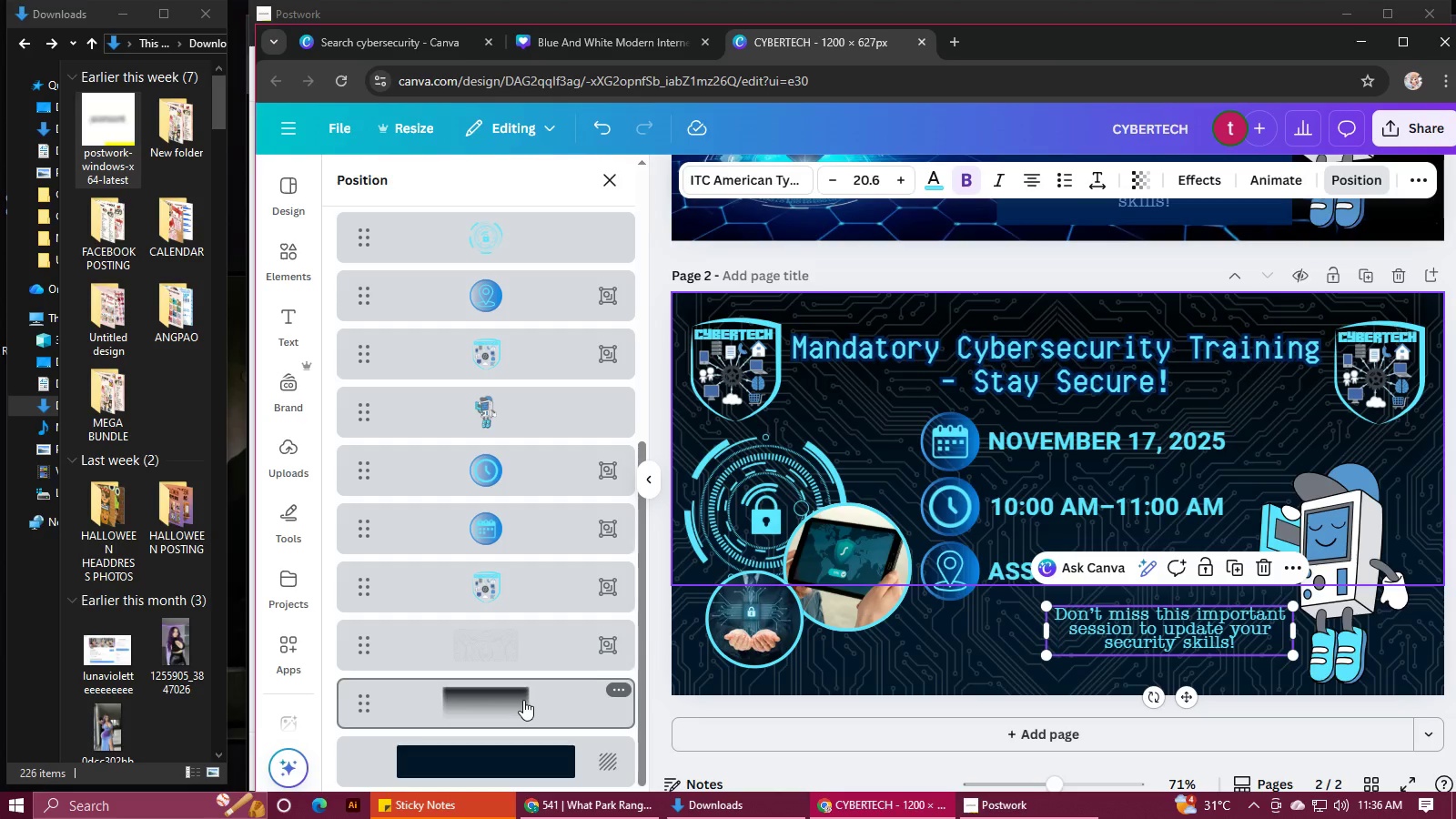 
left_click_drag(start_coordinate=[523, 700], to_coordinate=[520, 623])
 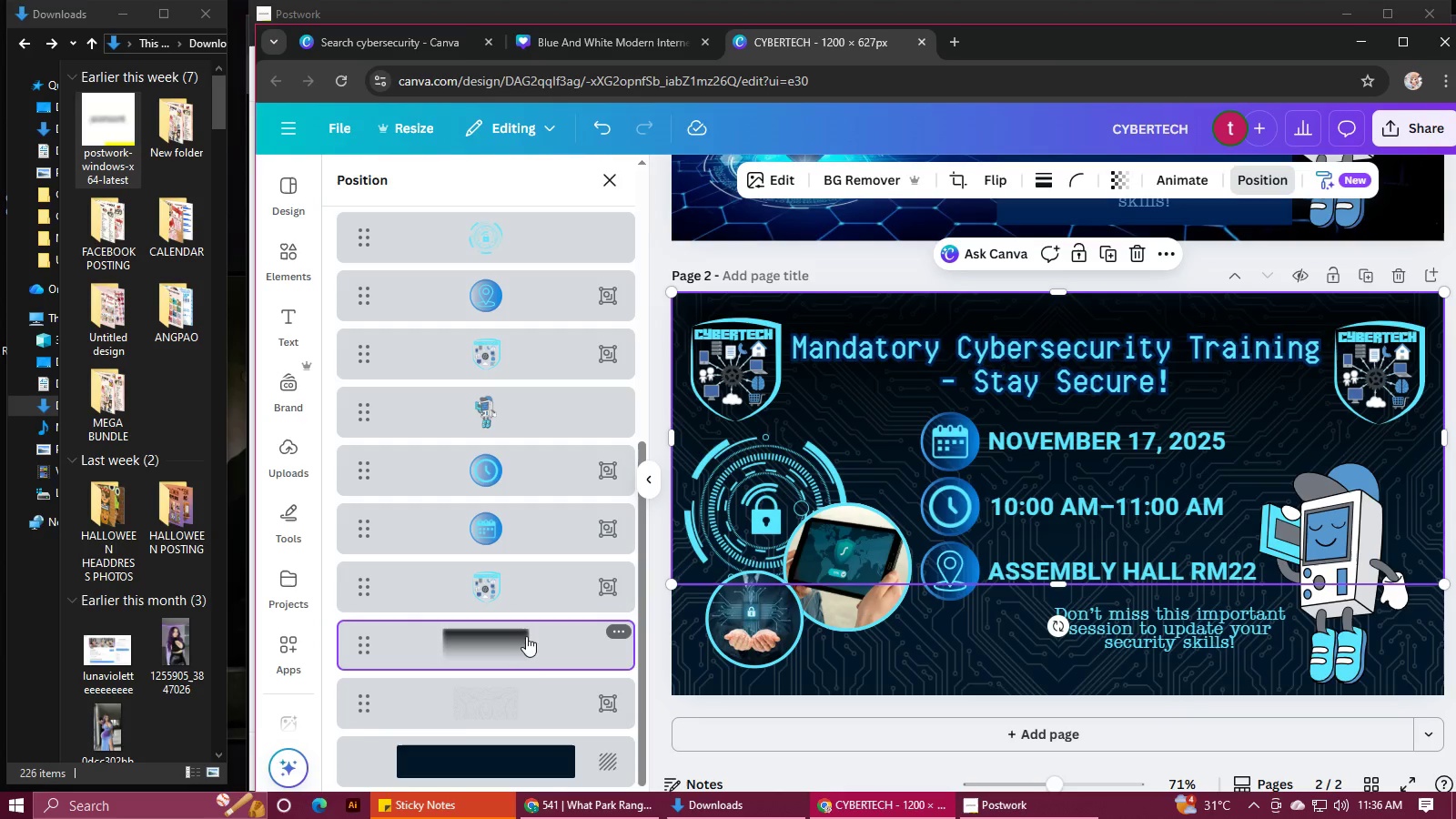 
mouse_move([542, 660])
 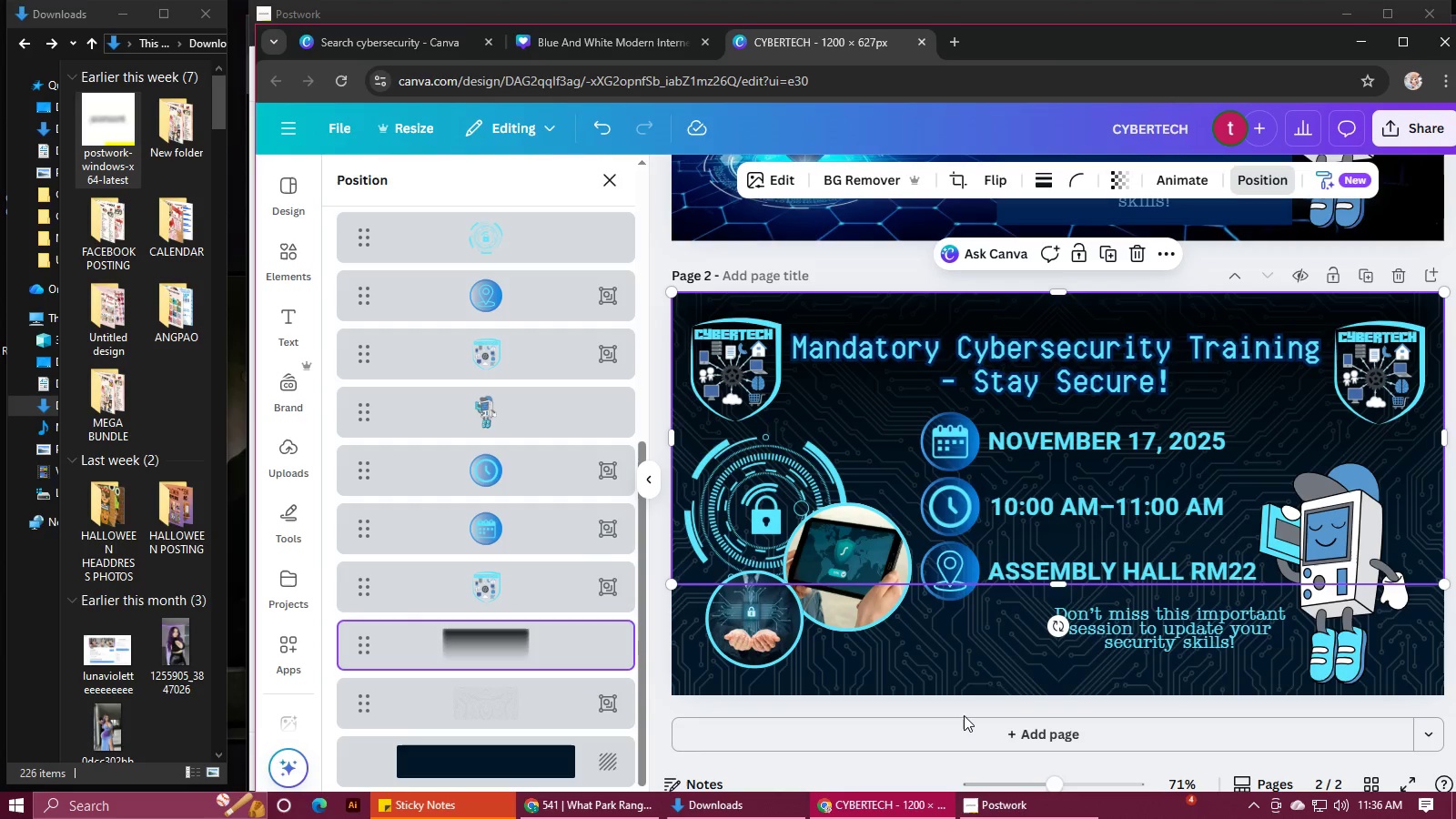 
left_click([964, 715])
 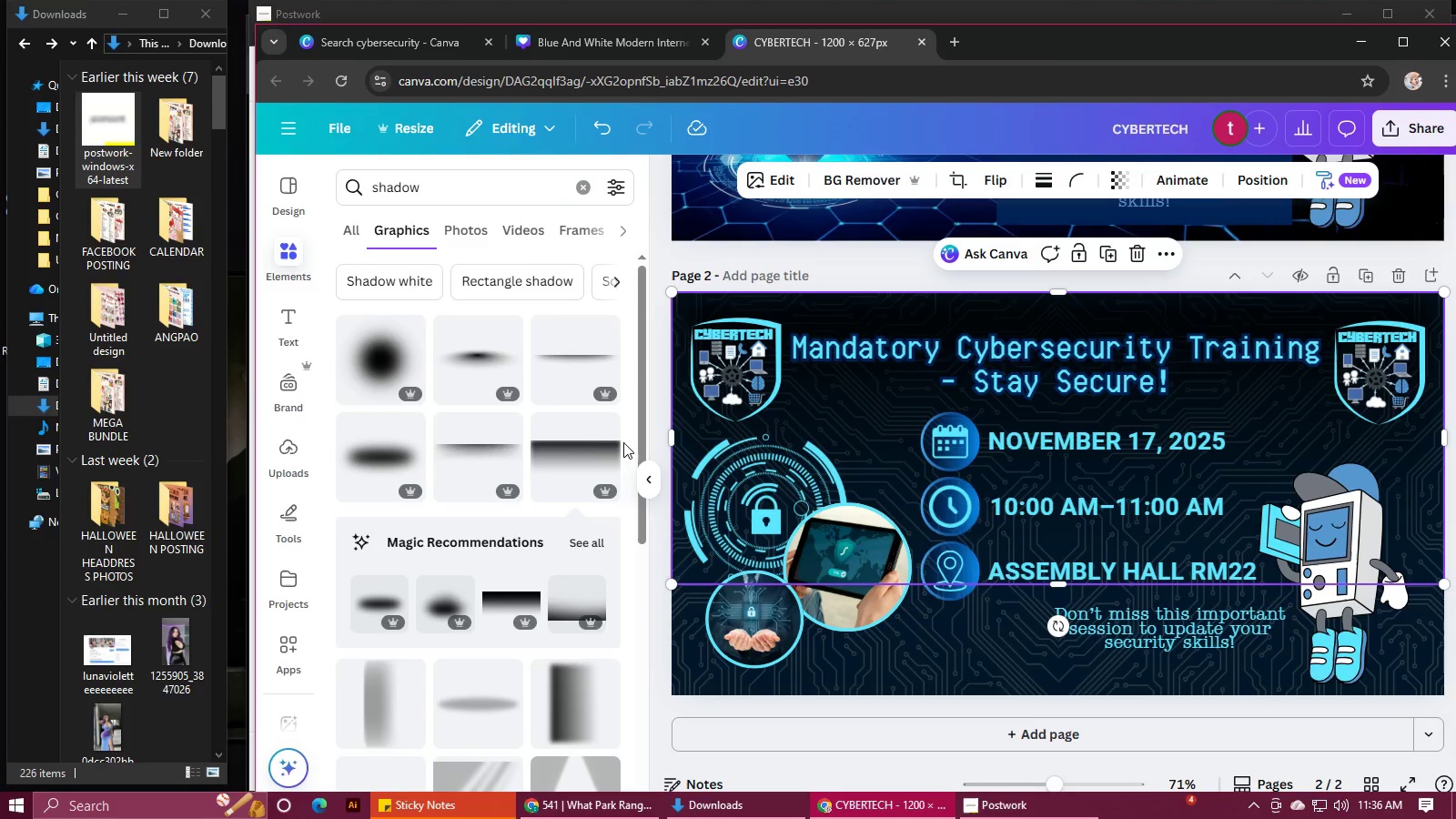 
left_click([646, 477])
 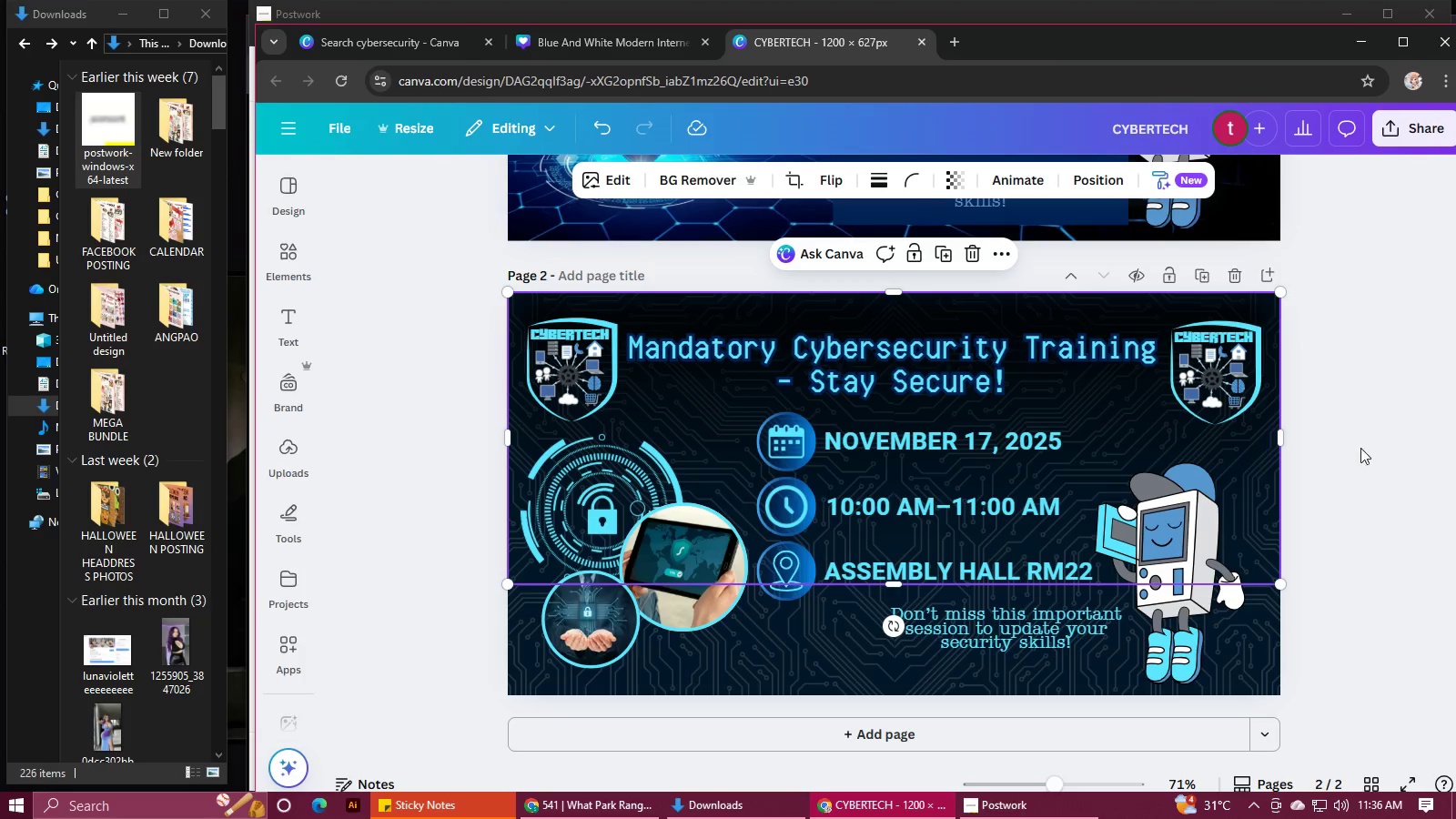 
left_click([1368, 421])
 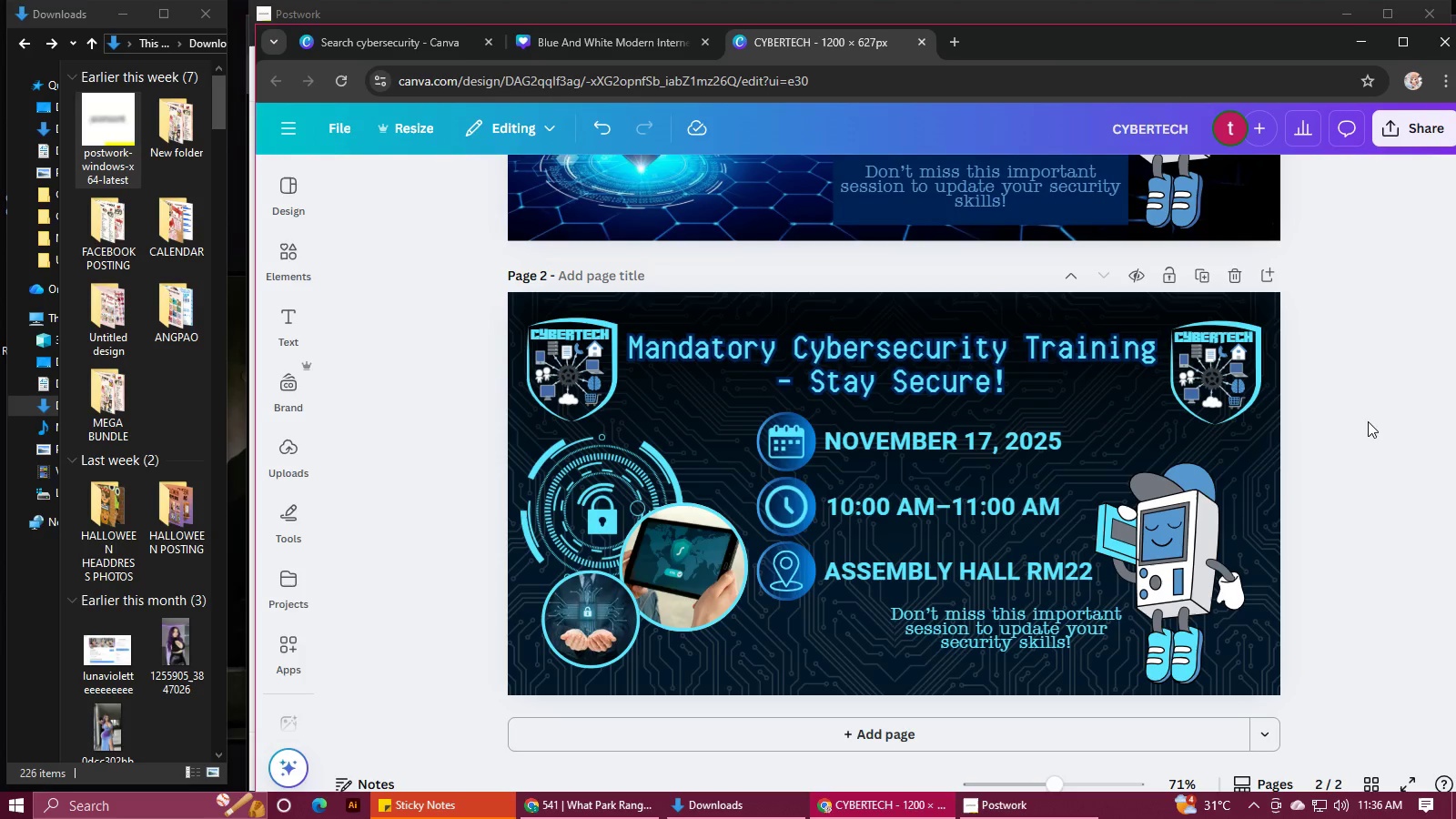 
left_click([1249, 301])
 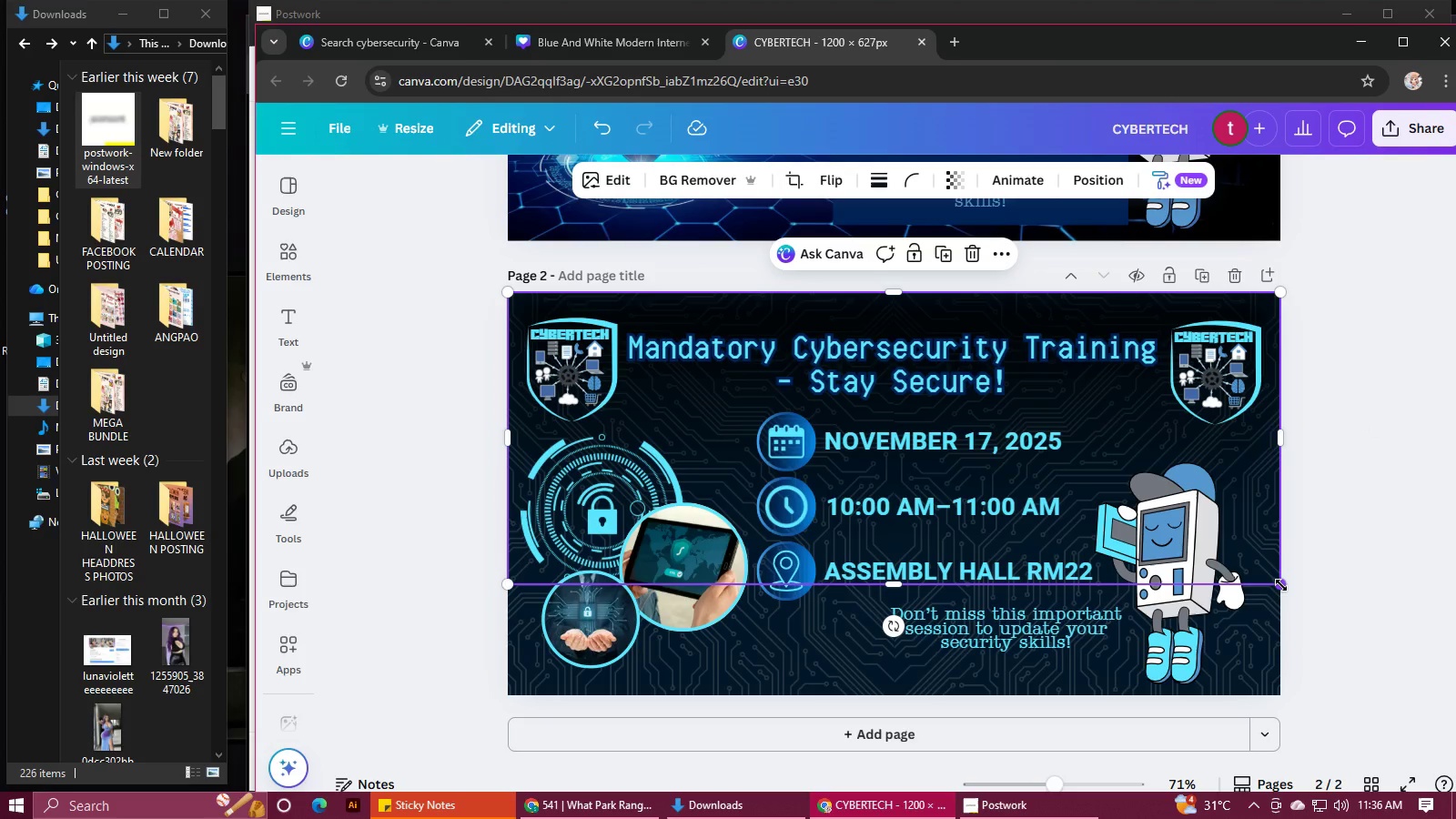 
left_click_drag(start_coordinate=[1281, 585], to_coordinate=[1339, 652])
 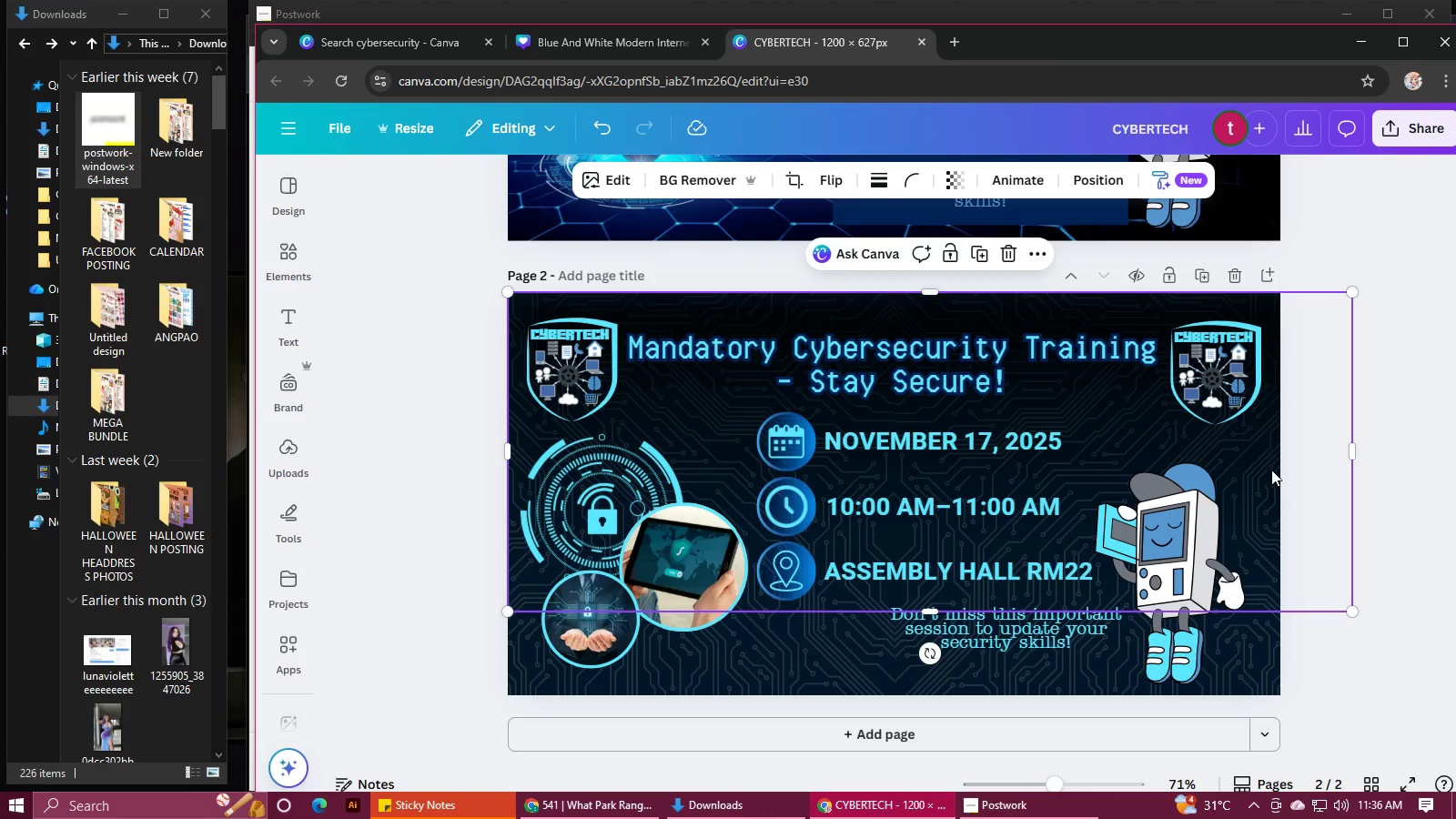 
left_click_drag(start_coordinate=[1267, 465], to_coordinate=[1242, 460])
 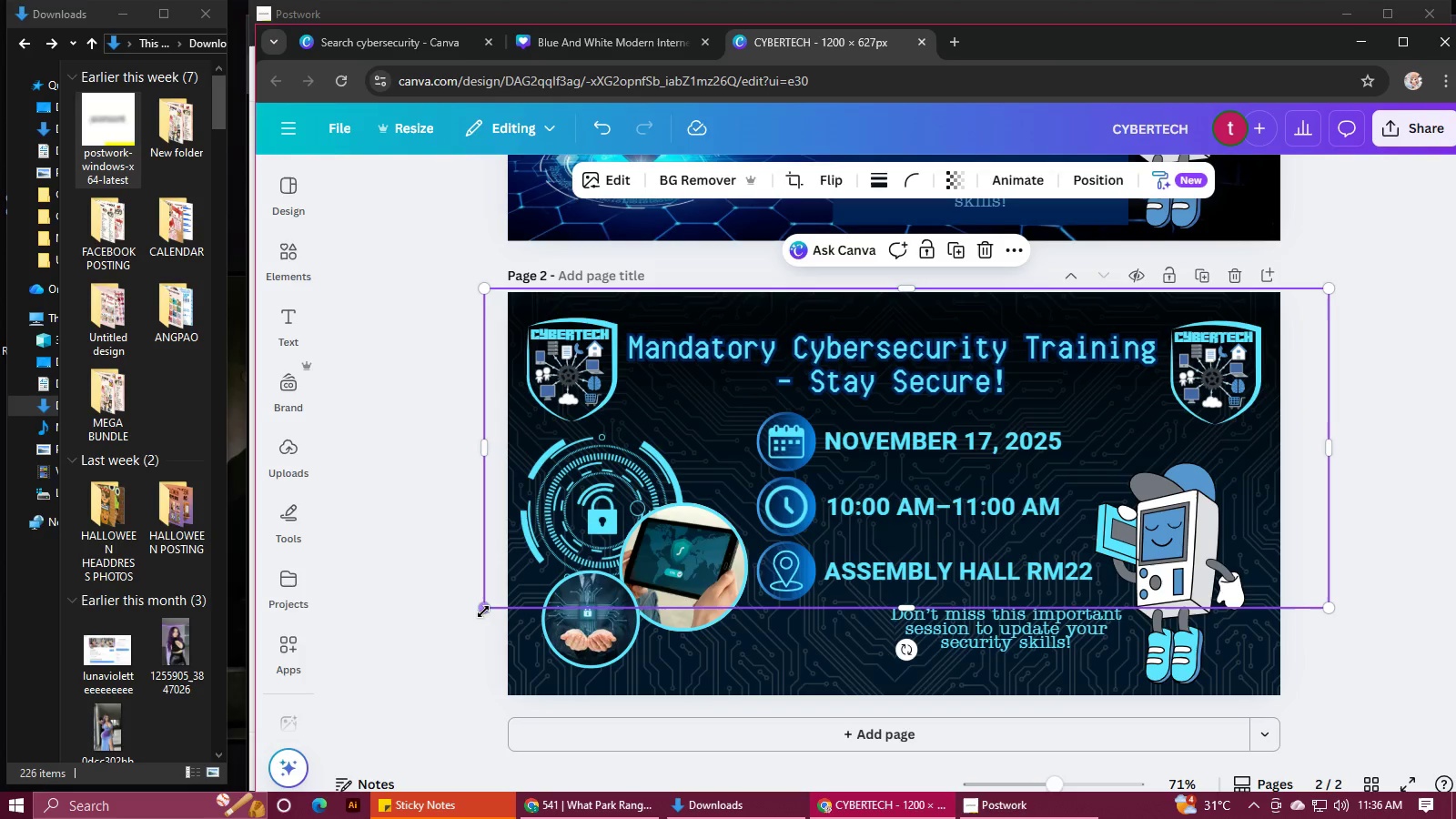 
left_click_drag(start_coordinate=[482, 610], to_coordinate=[454, 647])
 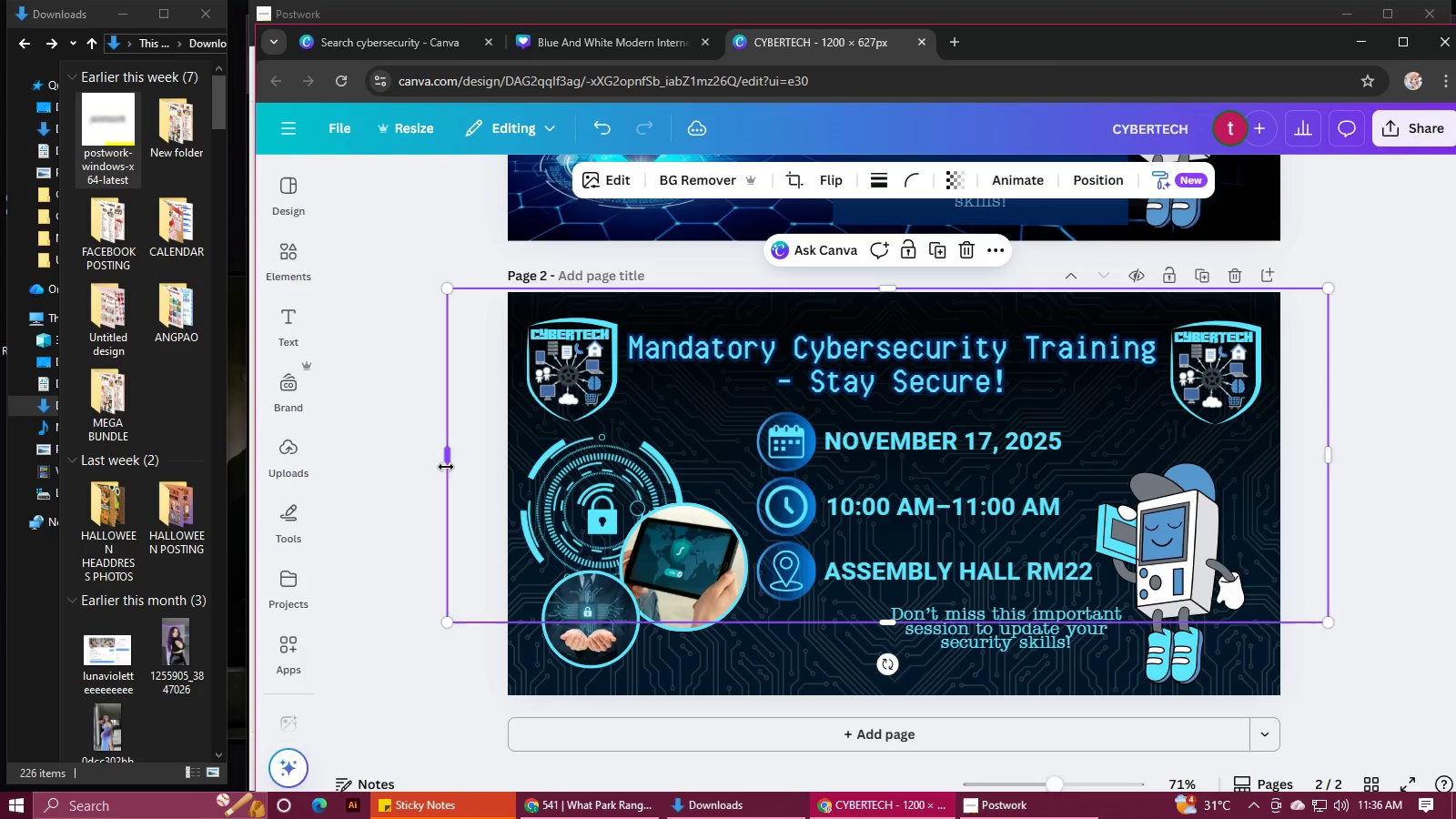 
left_click_drag(start_coordinate=[446, 467], to_coordinate=[496, 468])
 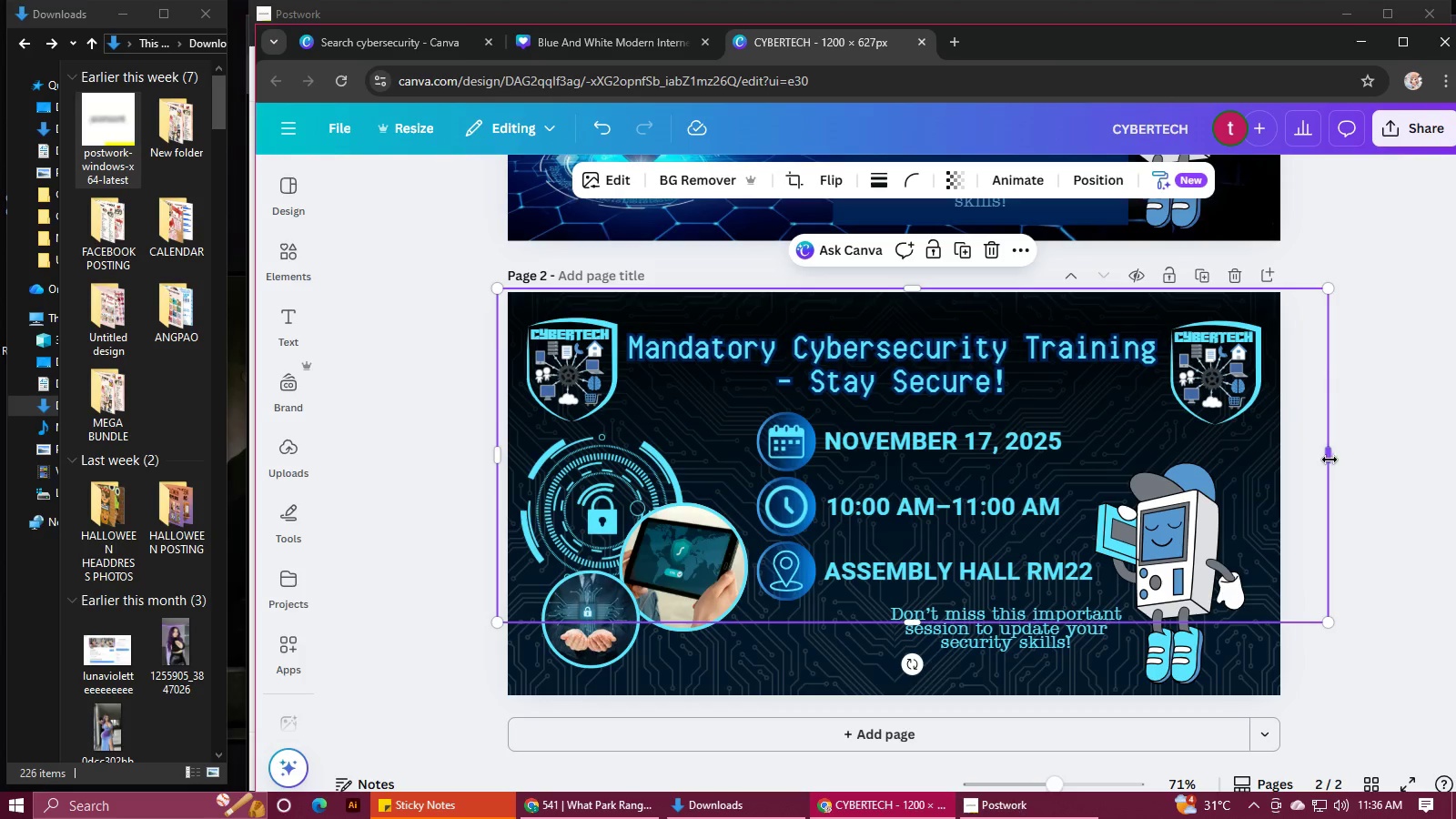 
left_click_drag(start_coordinate=[1331, 460], to_coordinate=[1295, 456])
 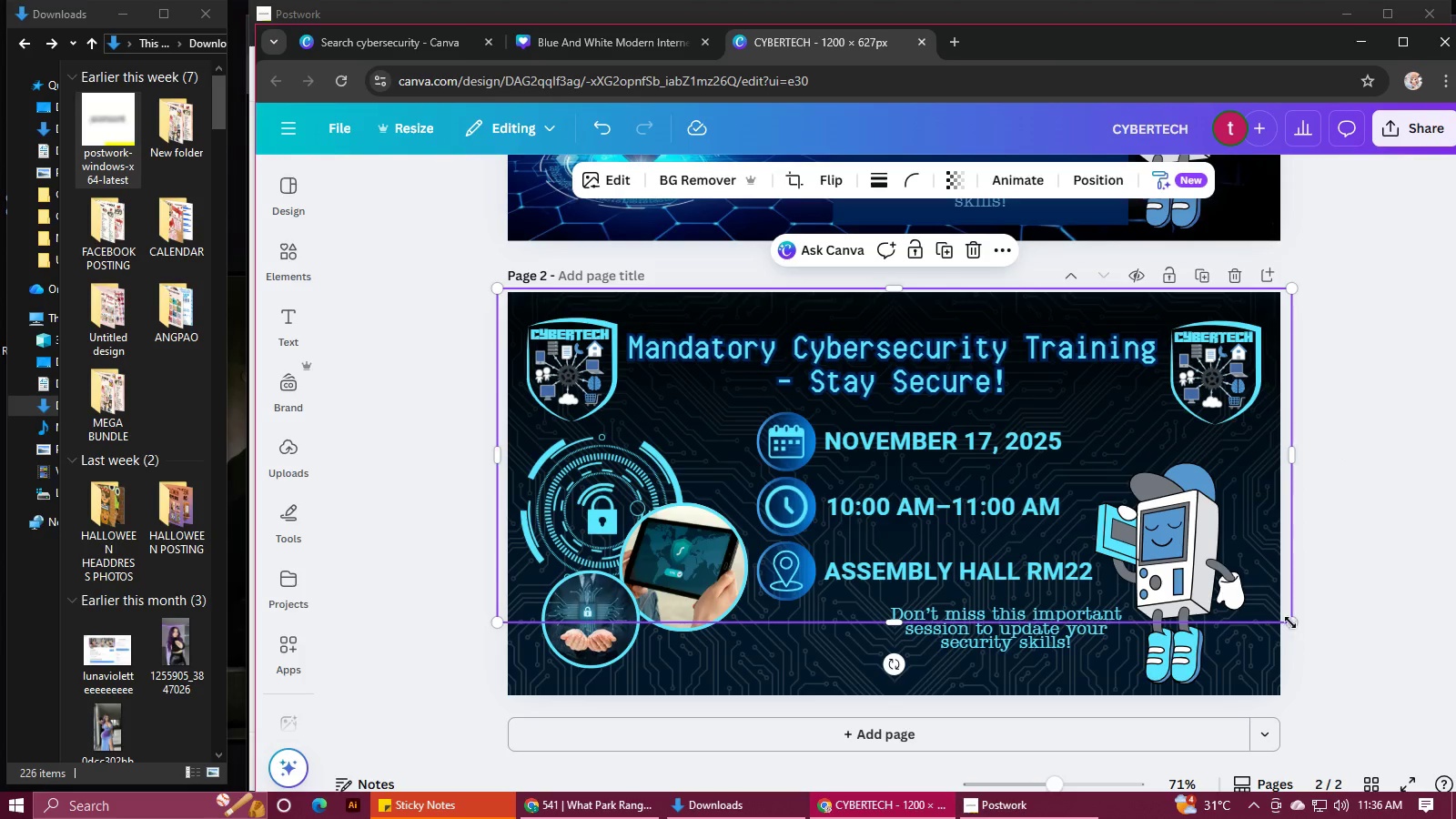 
left_click_drag(start_coordinate=[1291, 619], to_coordinate=[1340, 668])
 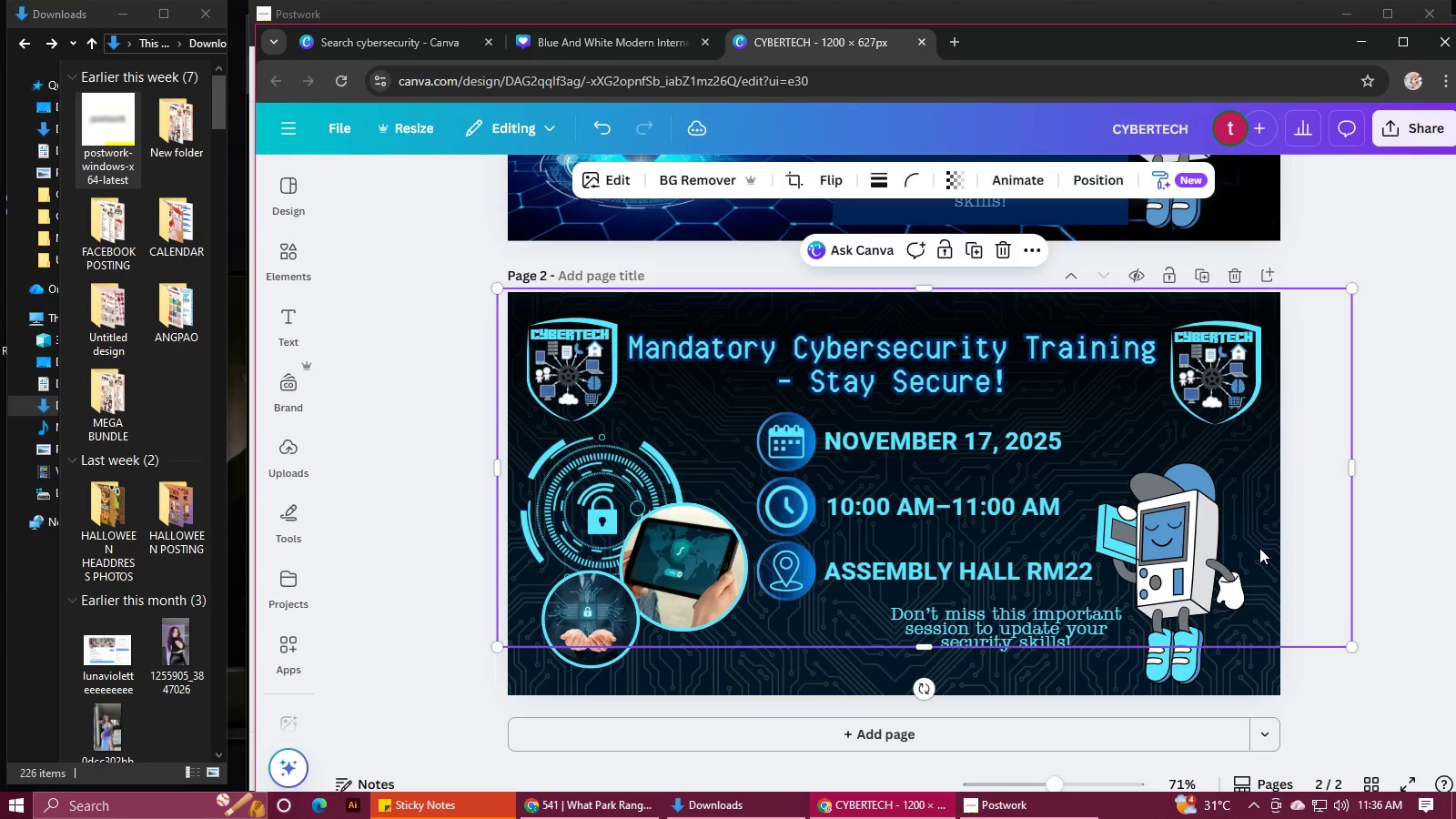 
left_click_drag(start_coordinate=[1259, 548], to_coordinate=[1245, 548])
 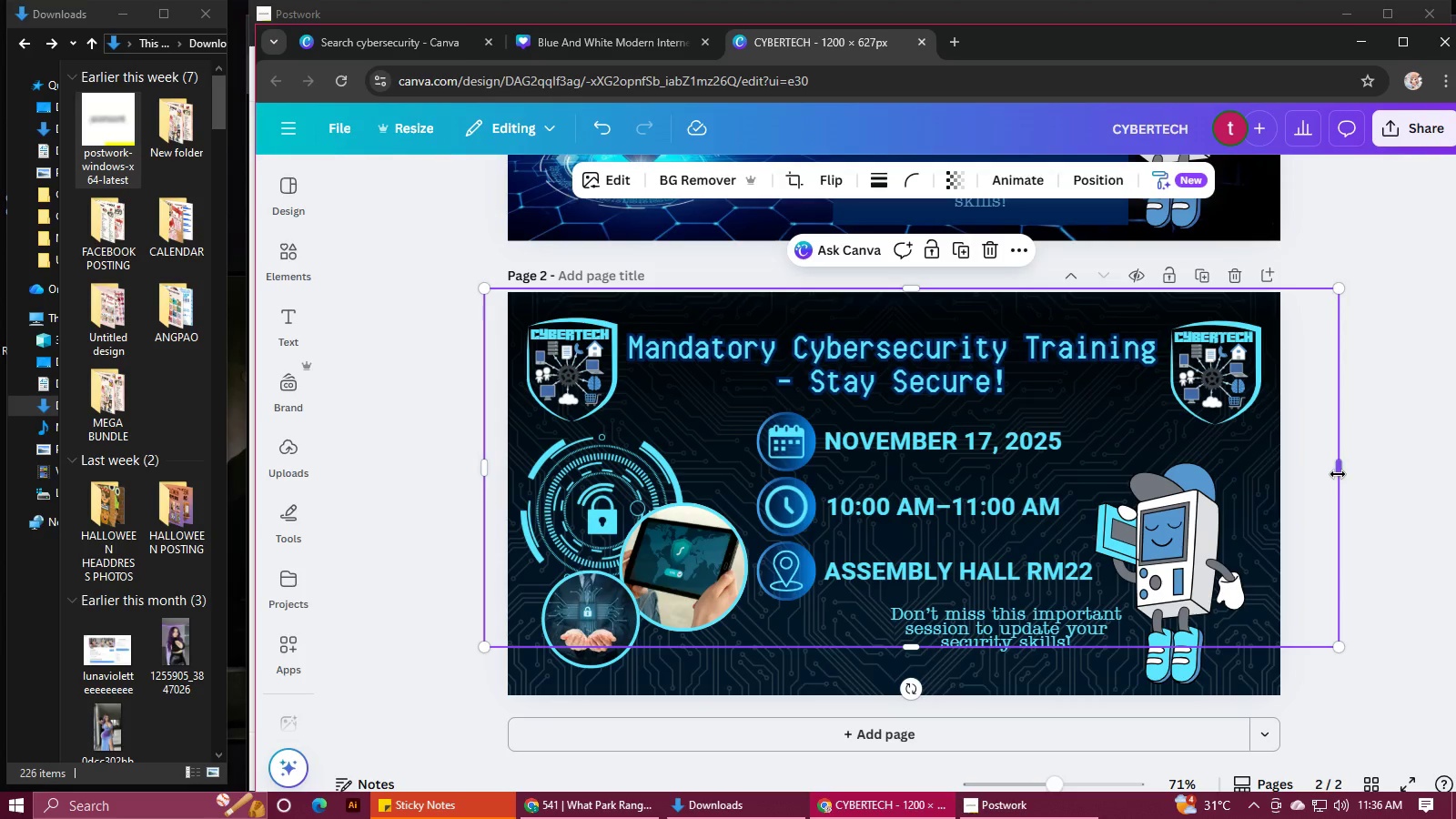 
left_click_drag(start_coordinate=[1339, 474], to_coordinate=[1301, 470])
 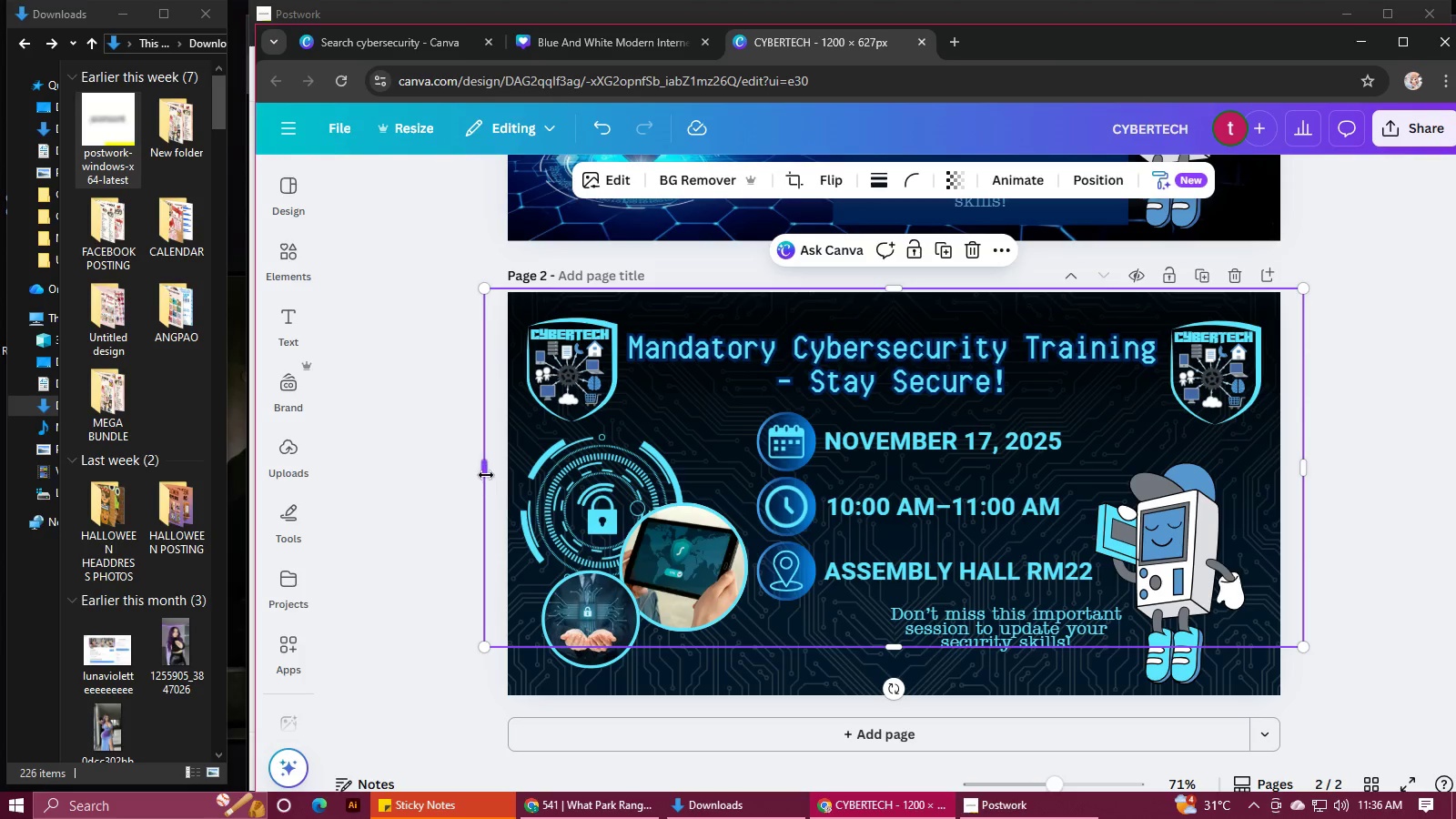 
left_click_drag(start_coordinate=[484, 475], to_coordinate=[492, 475])
 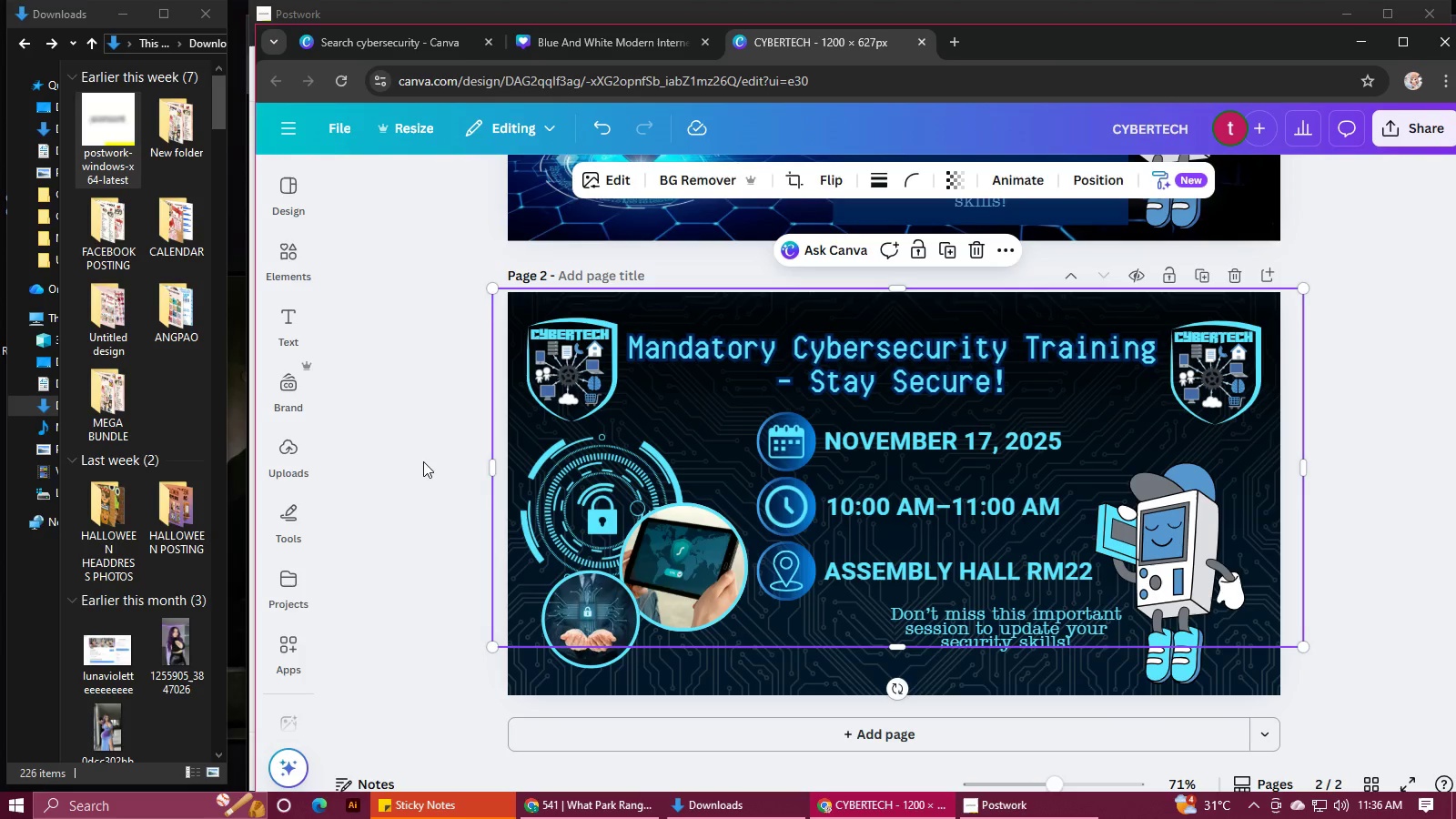 
left_click([423, 461])
 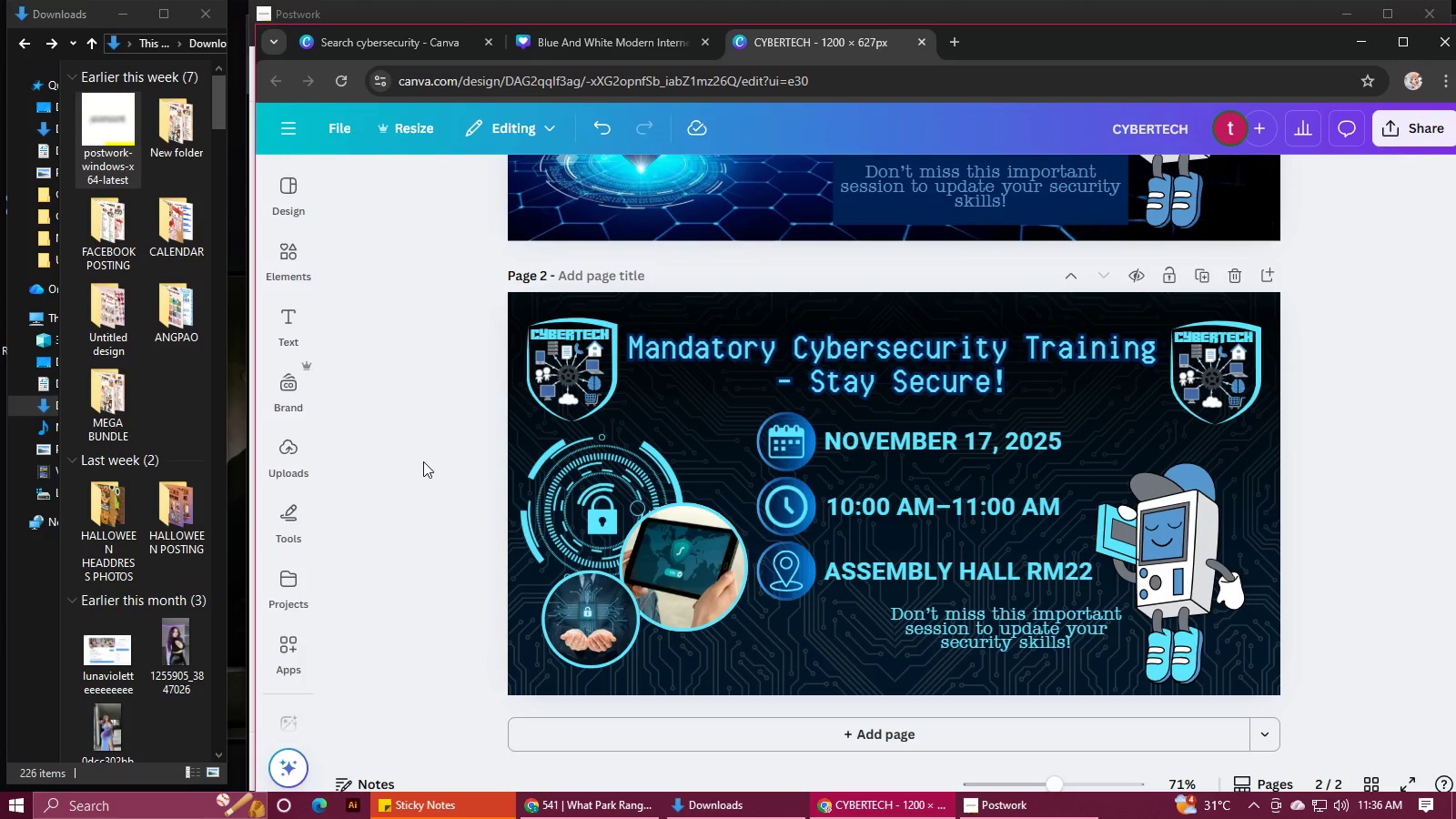 
wait(9.18)
 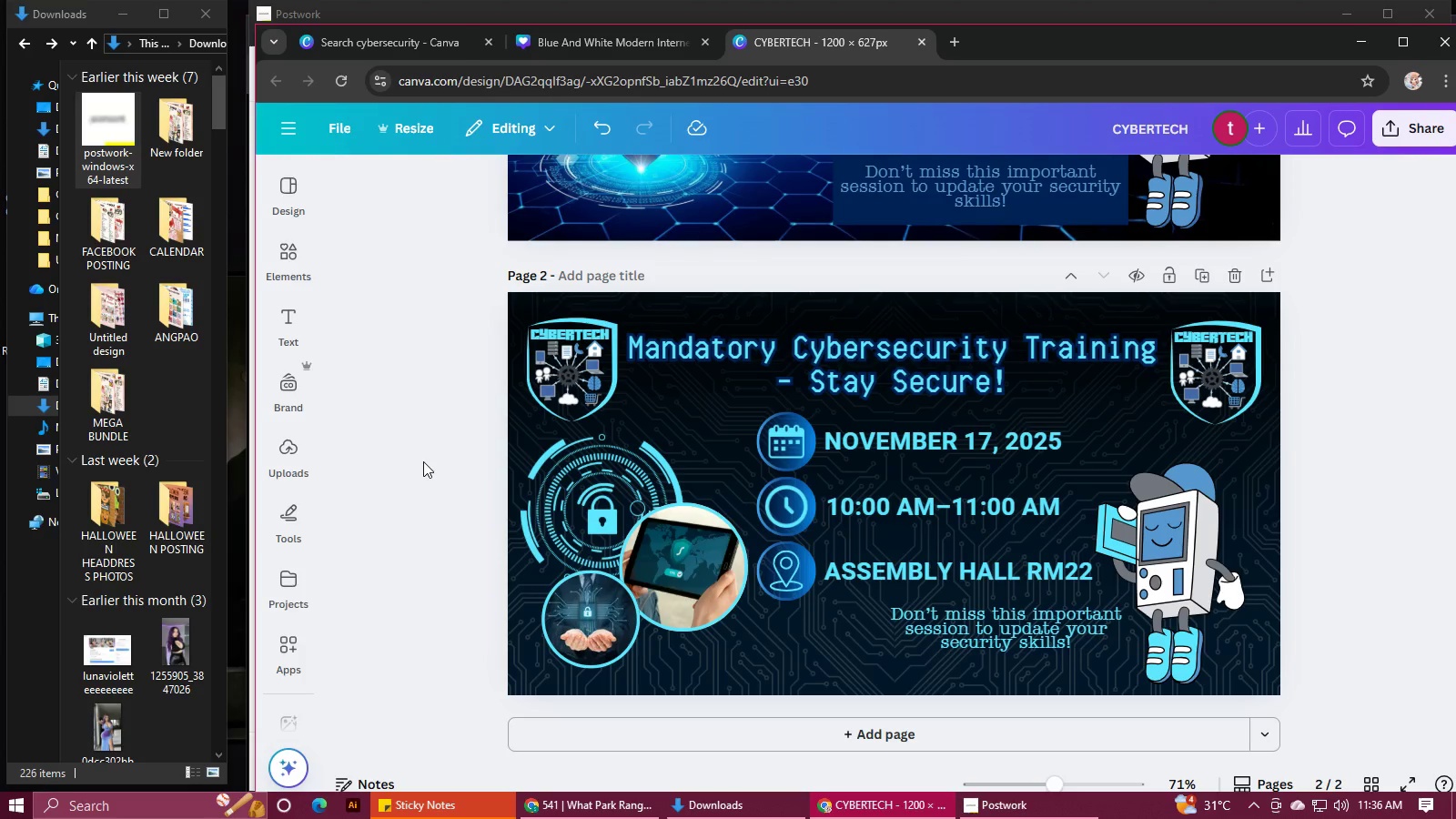 
left_click([289, 266])
 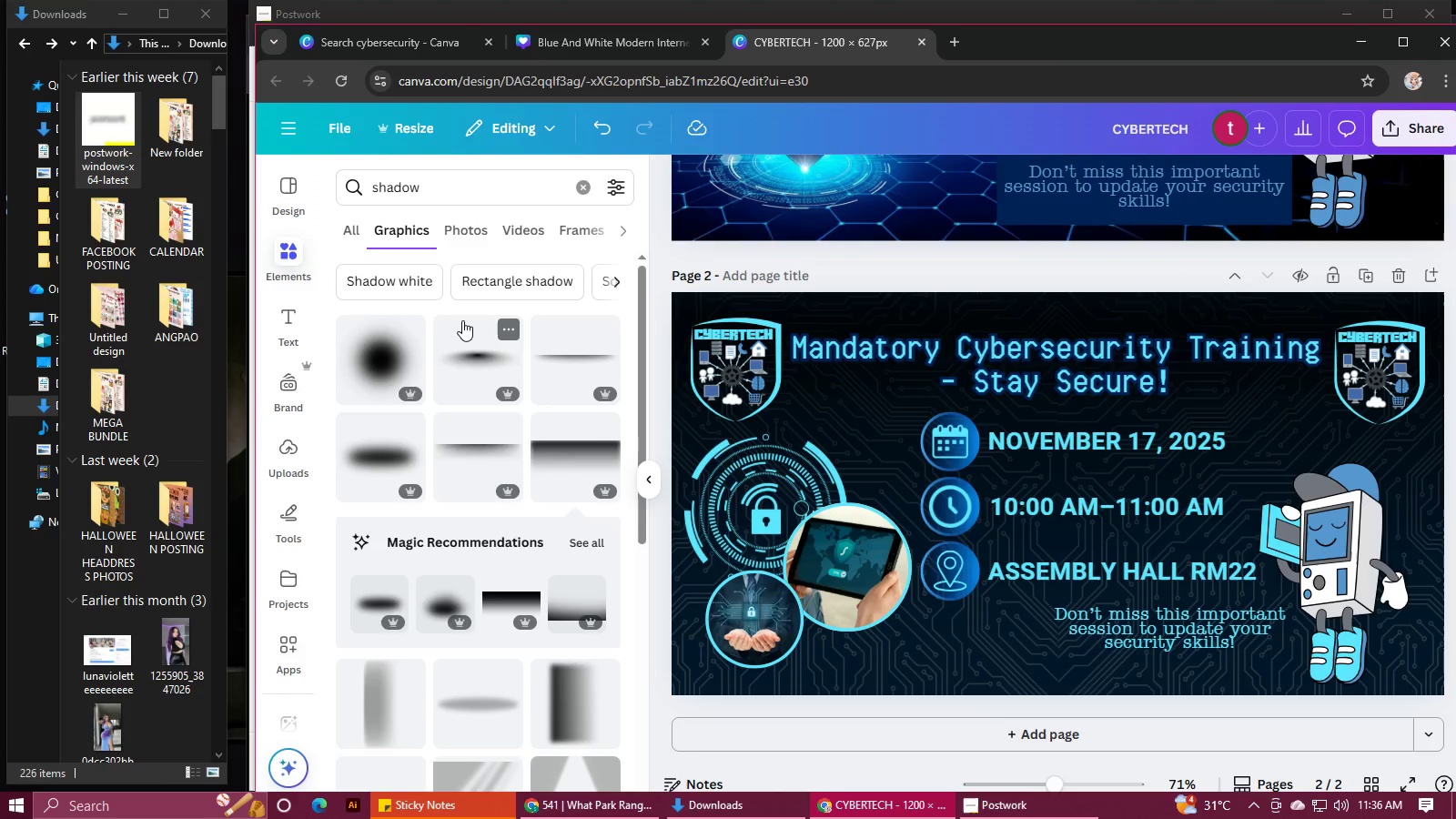 
scroll: coordinate [469, 319], scroll_direction: down, amount: 2.0
 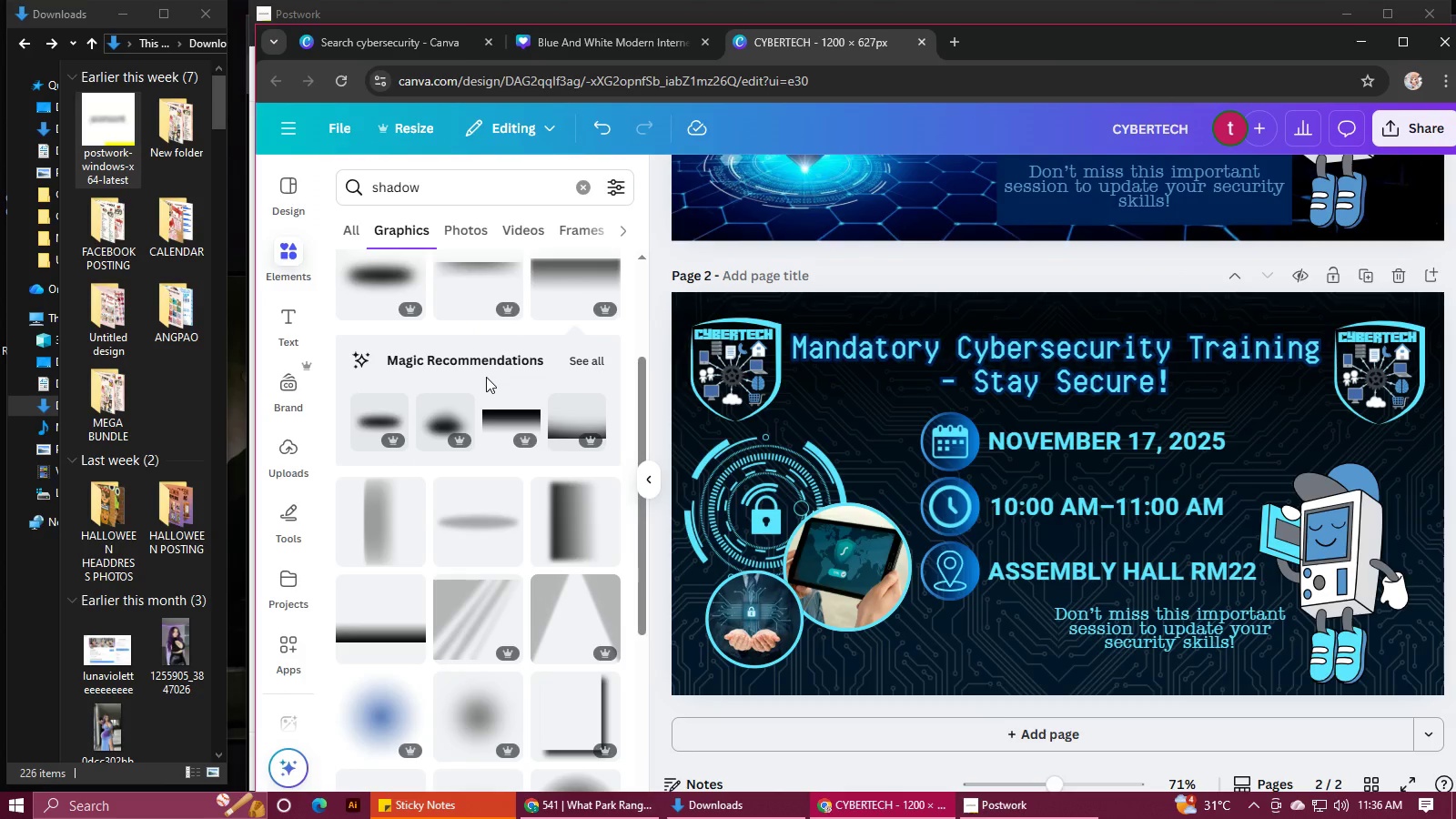 
scroll: coordinate [488, 377], scroll_direction: up, amount: 3.0
 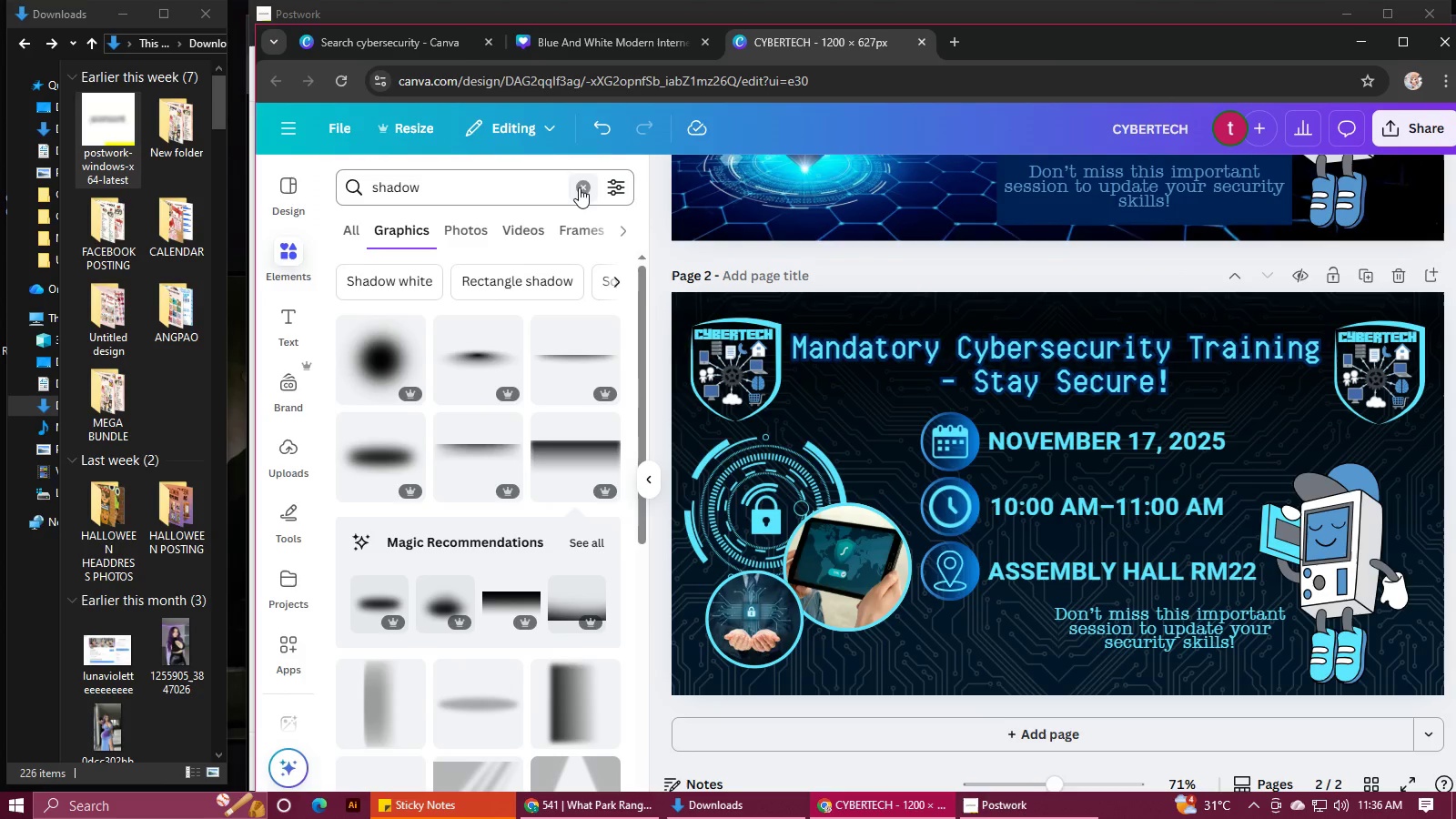 
left_click([575, 187])
 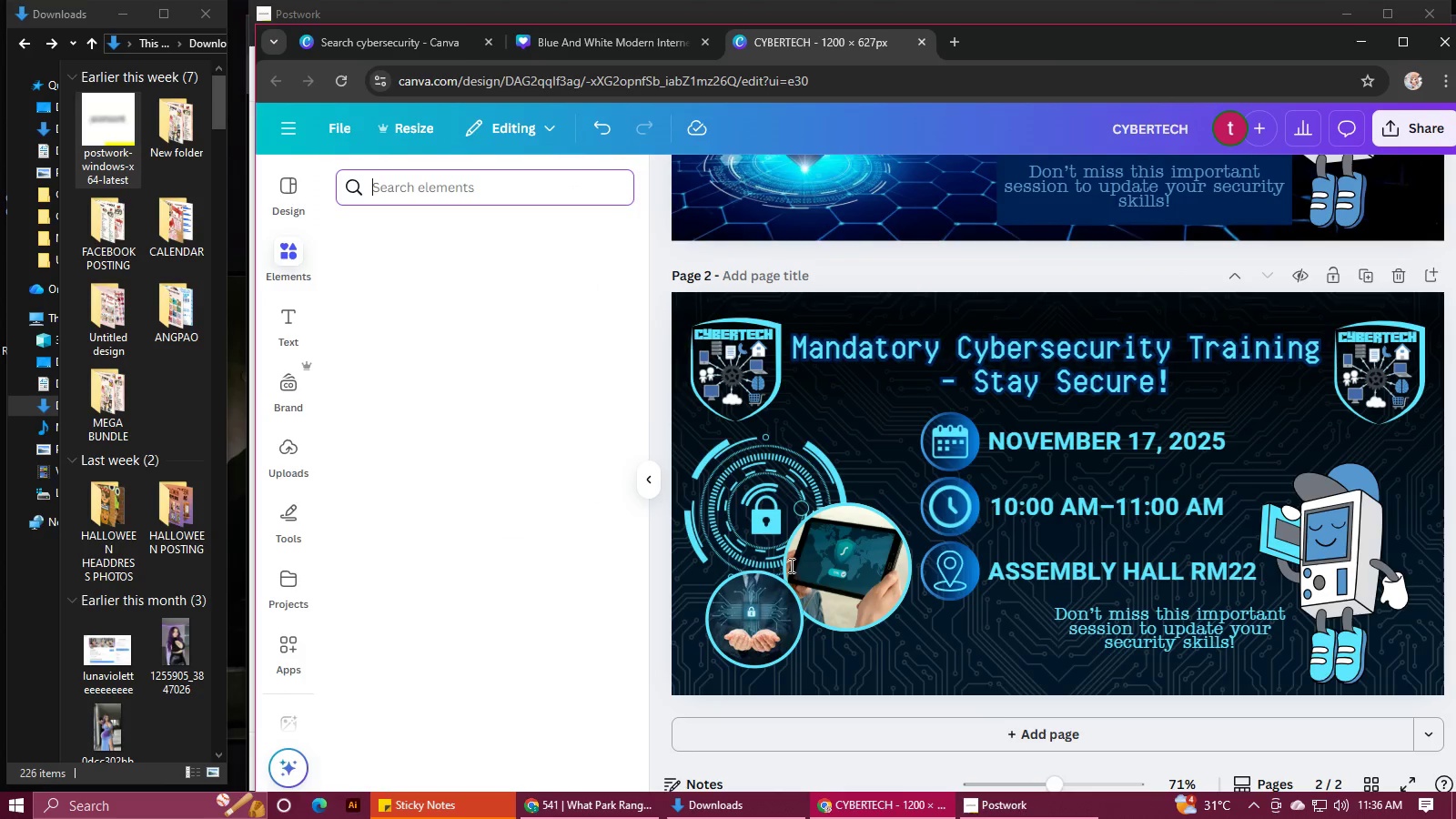 
scroll: coordinate [806, 569], scroll_direction: up, amount: 3.0
 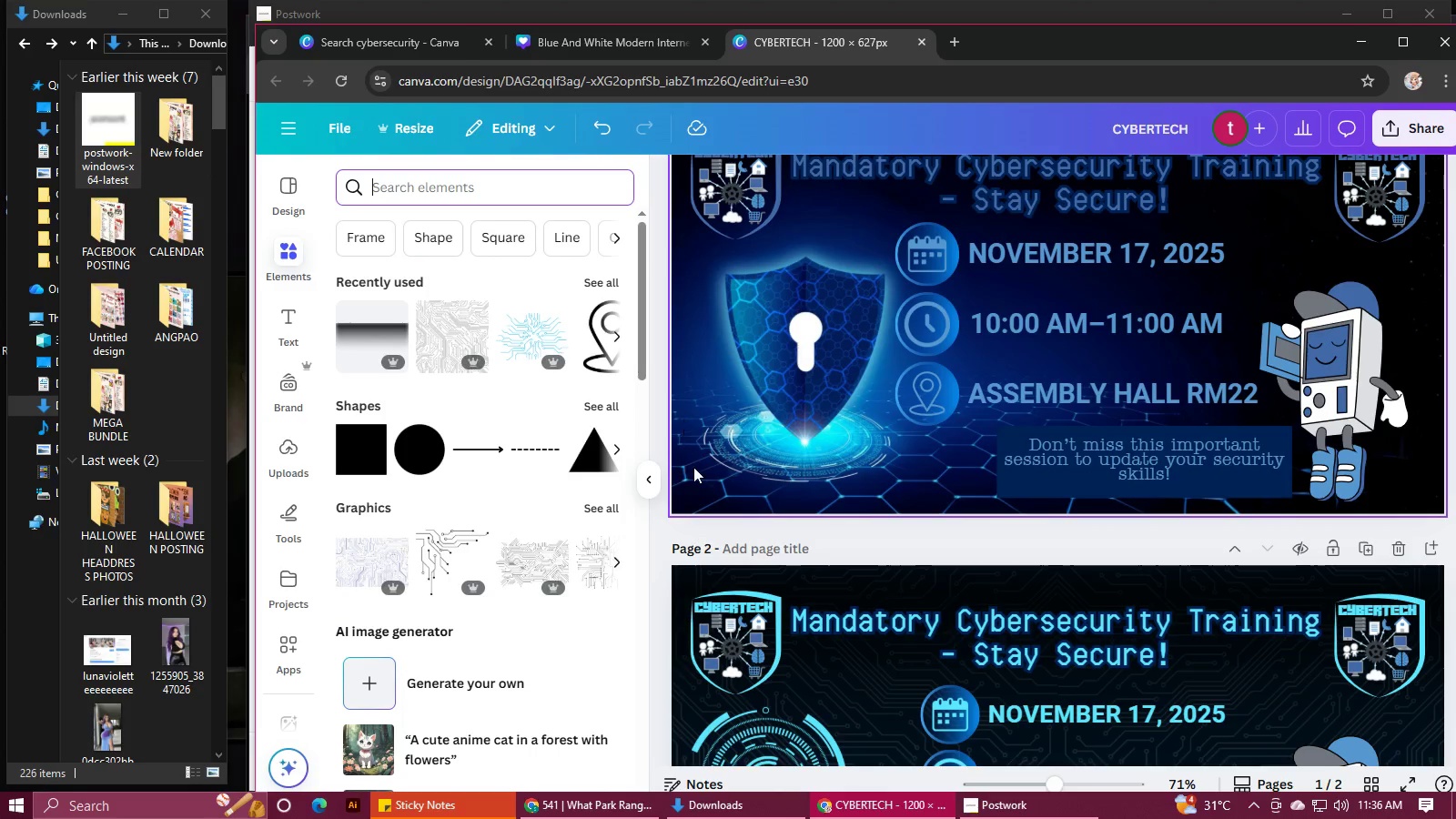 
scroll: coordinate [695, 469], scroll_direction: down, amount: 4.0
 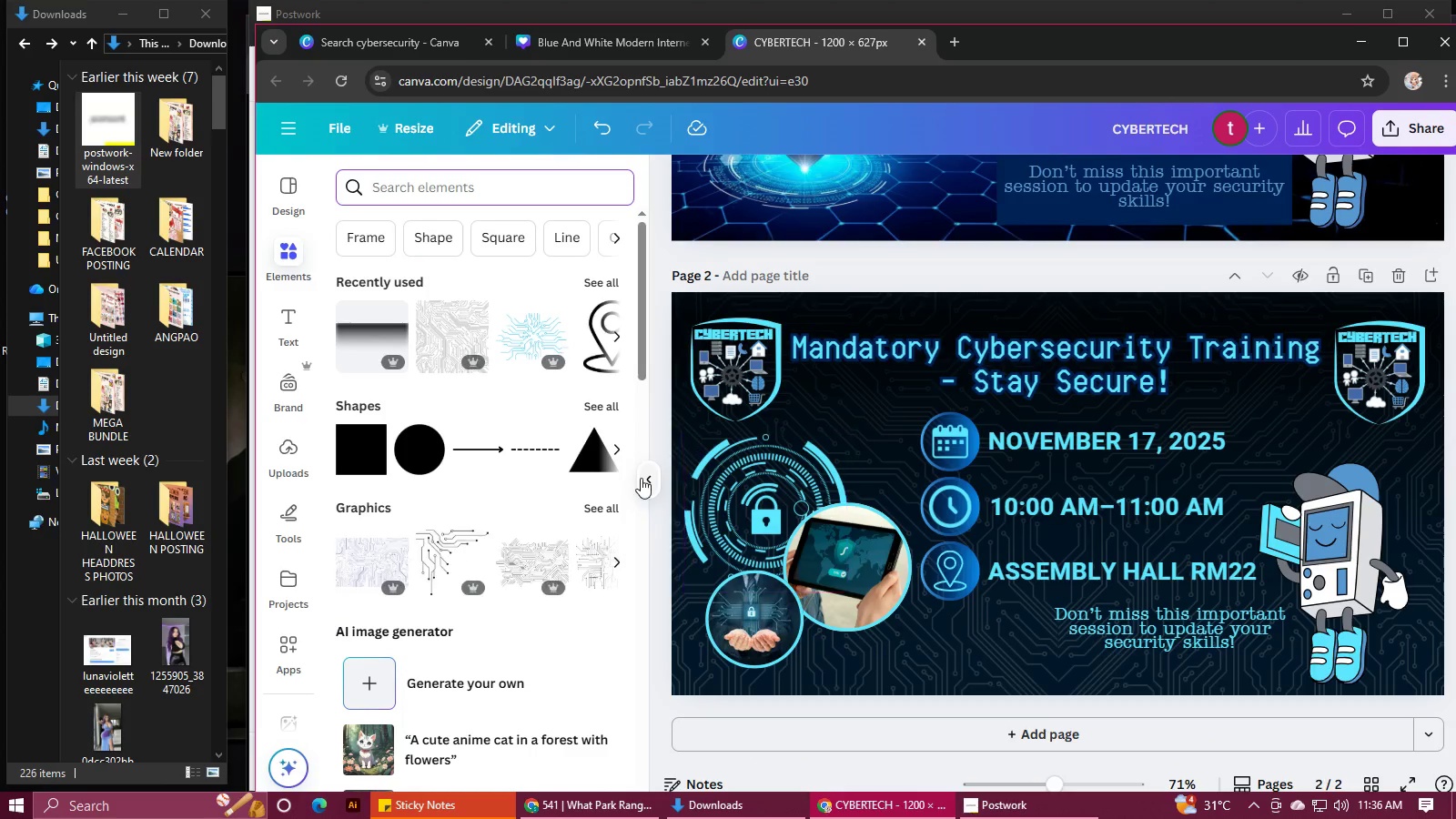 
left_click([641, 480])
 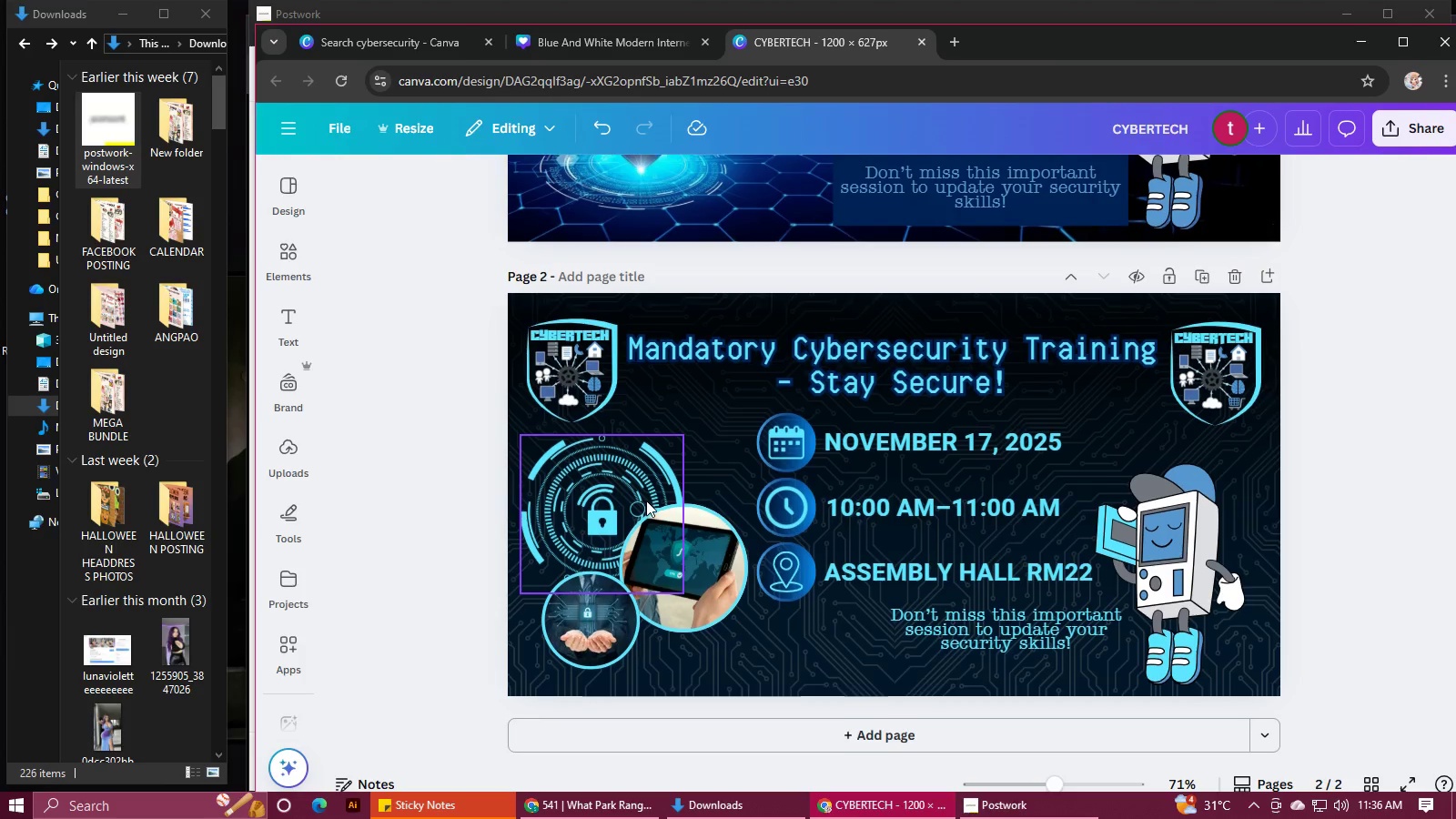 
scroll: coordinate [648, 500], scroll_direction: up, amount: 4.0
 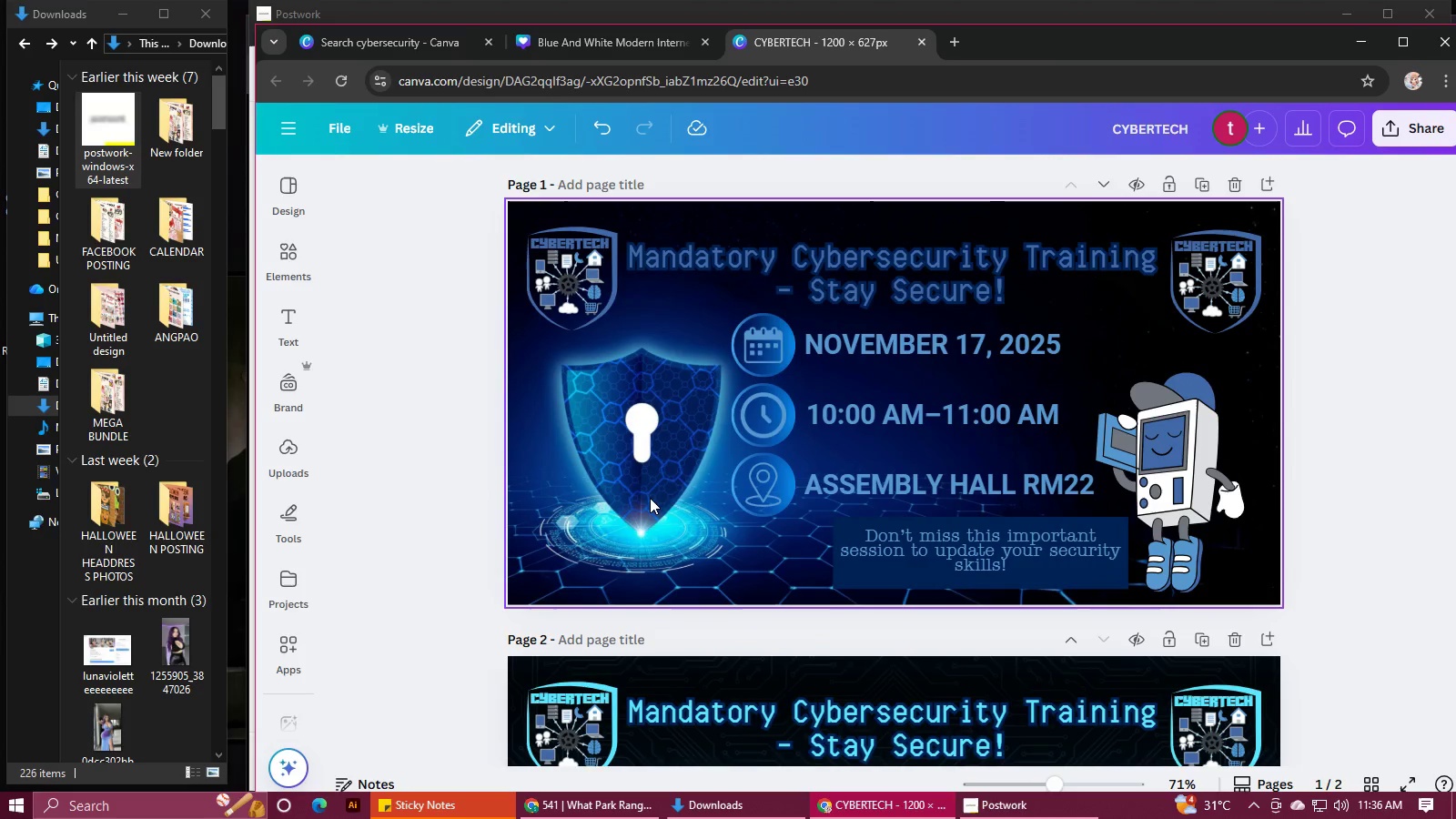 
scroll: coordinate [650, 498], scroll_direction: down, amount: 5.0
 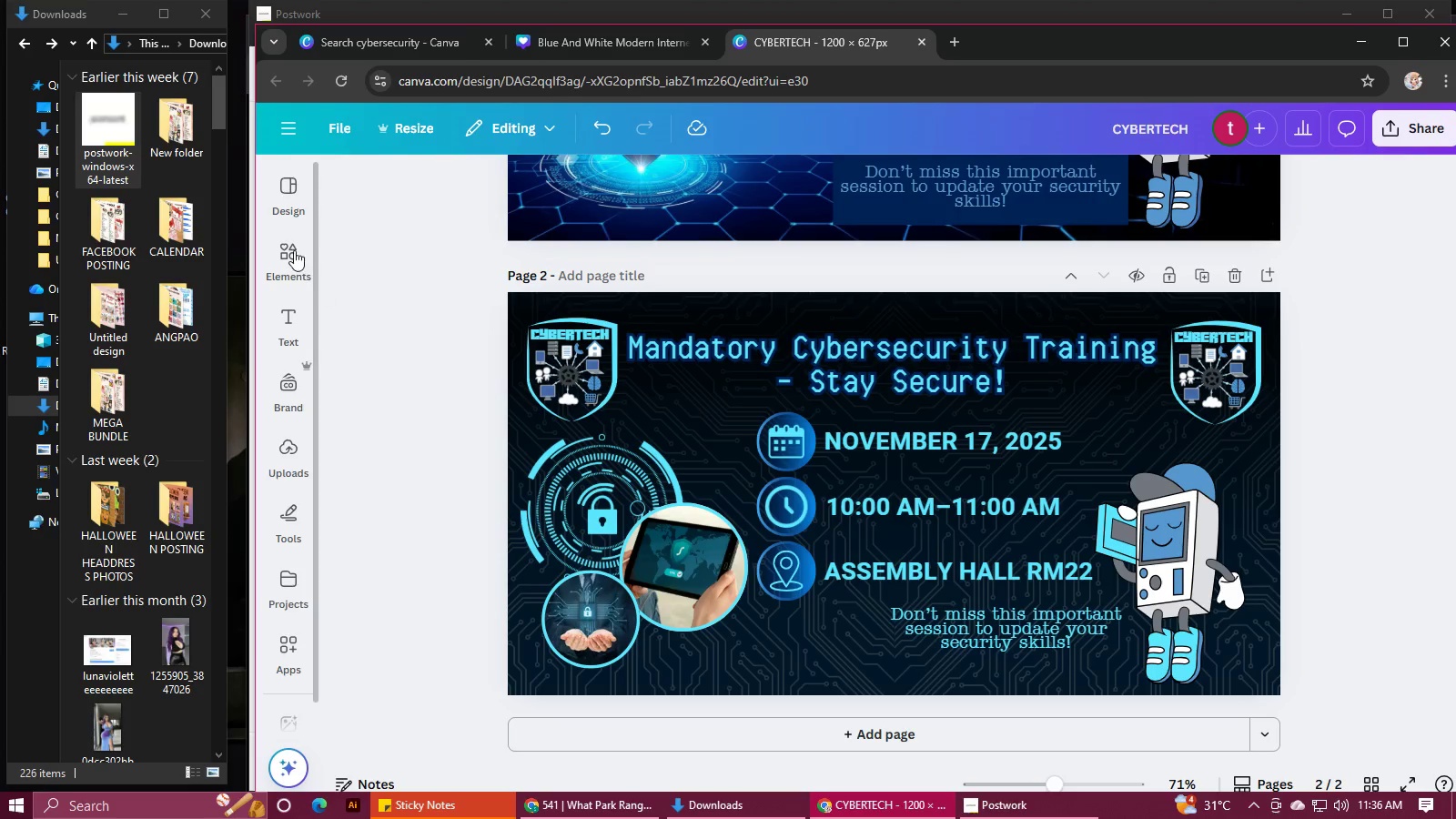 
left_click([294, 248])
 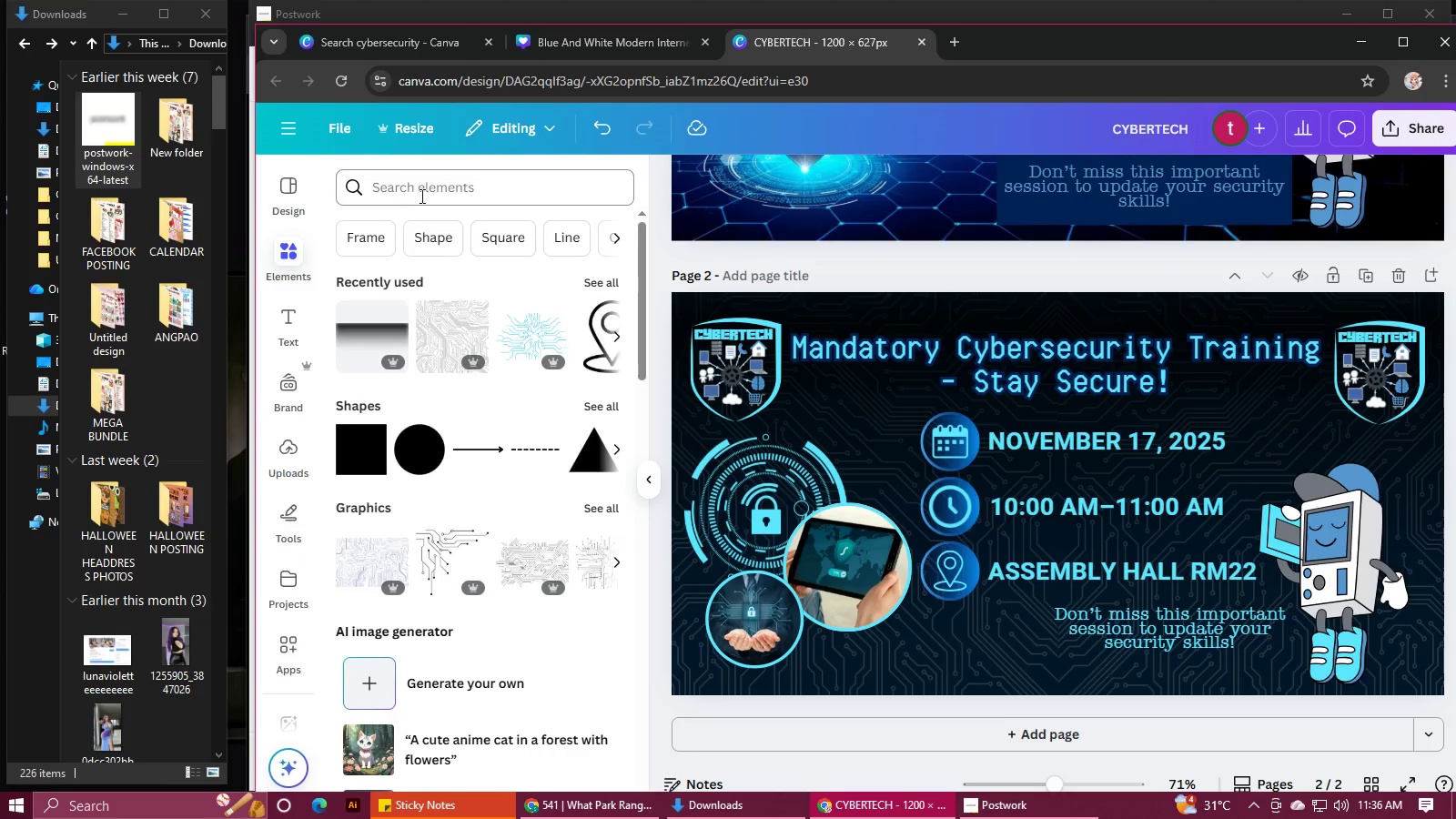 
left_click([420, 196])
 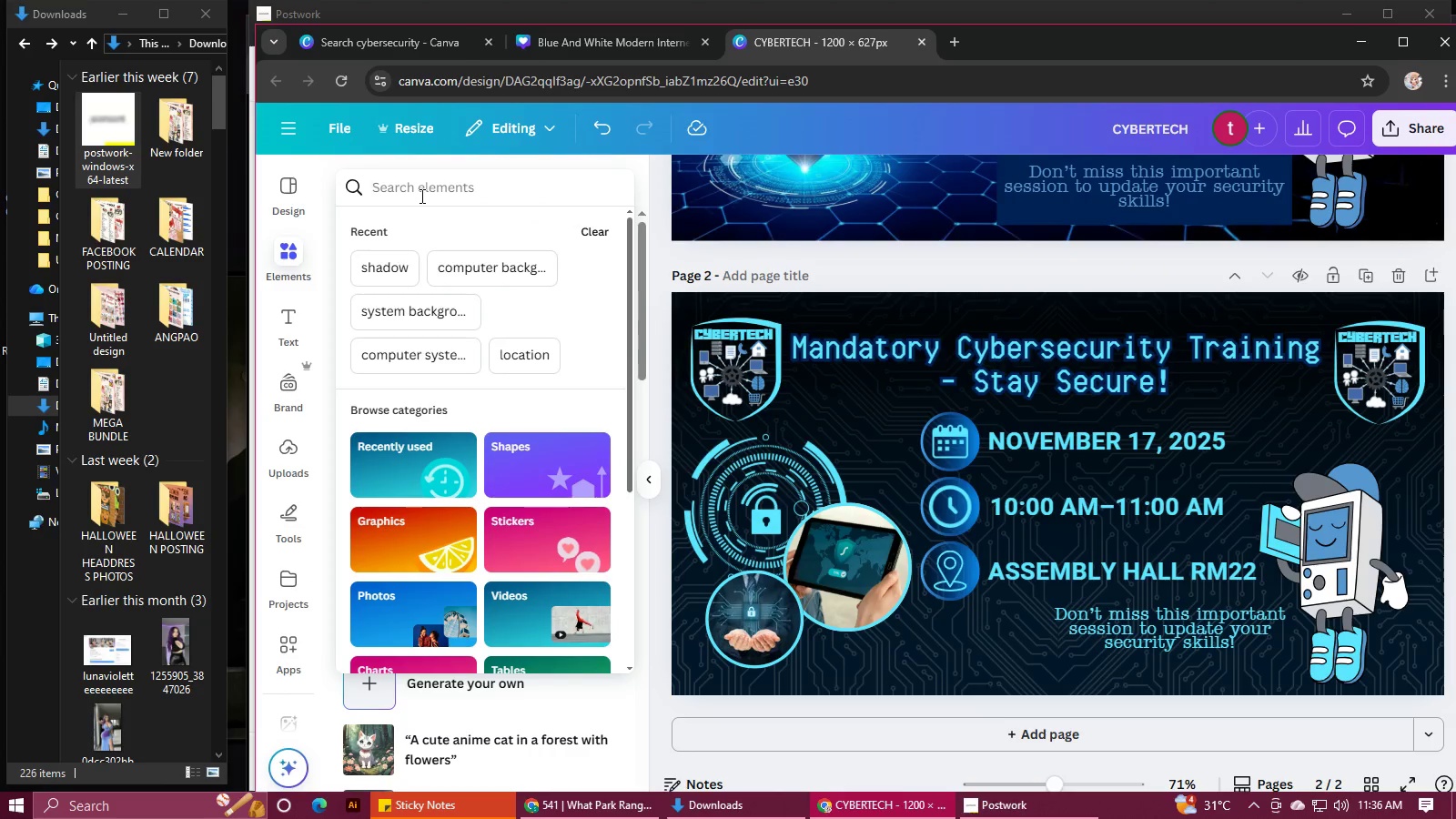 
type(cuberb)
key(Backspace)
key(Backspace)
key(Backspace)
key(Backspace)
key(Backspace)
type(u)
key(Backspace)
type(yberbot)
 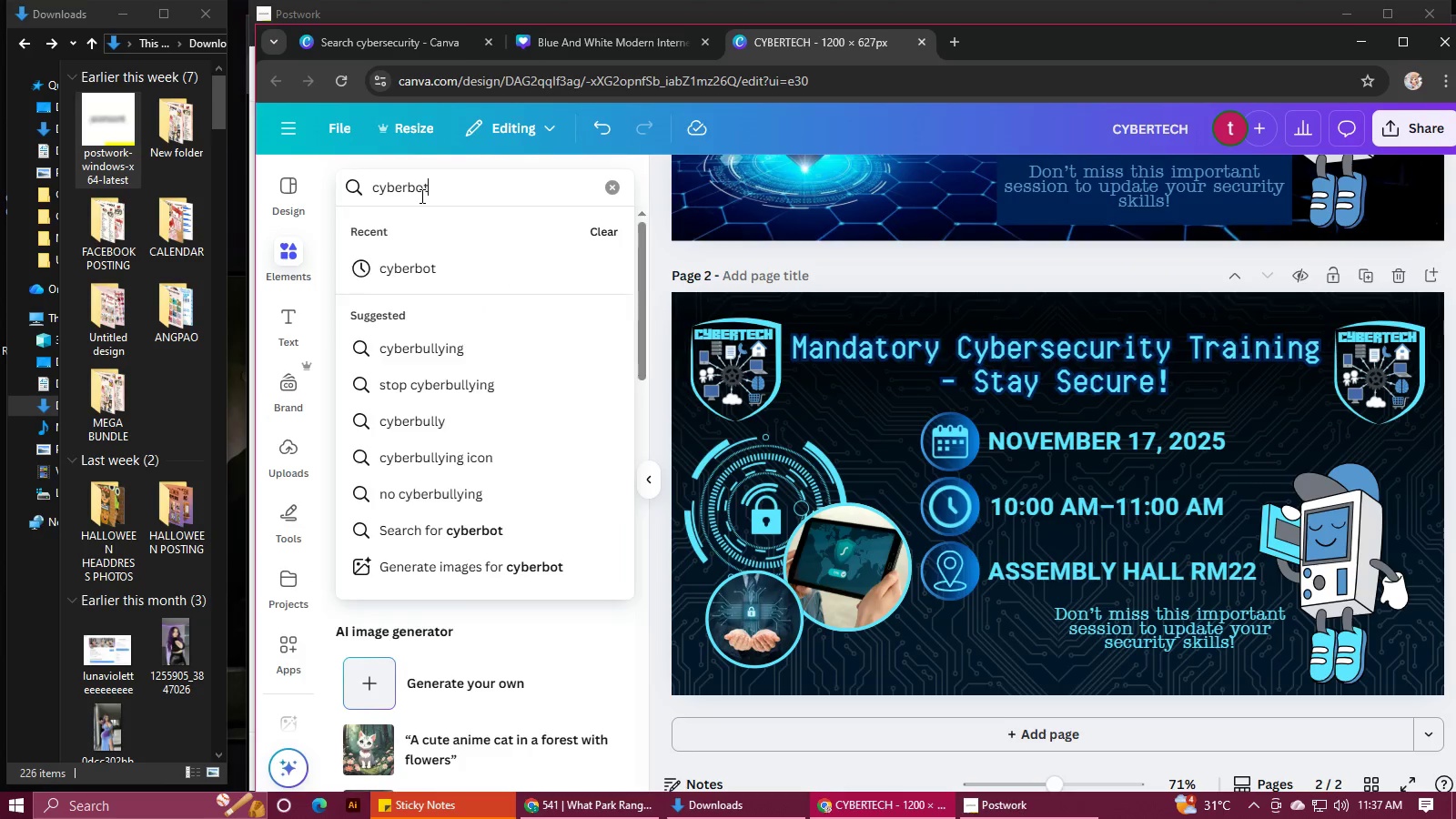 
key(Enter)
 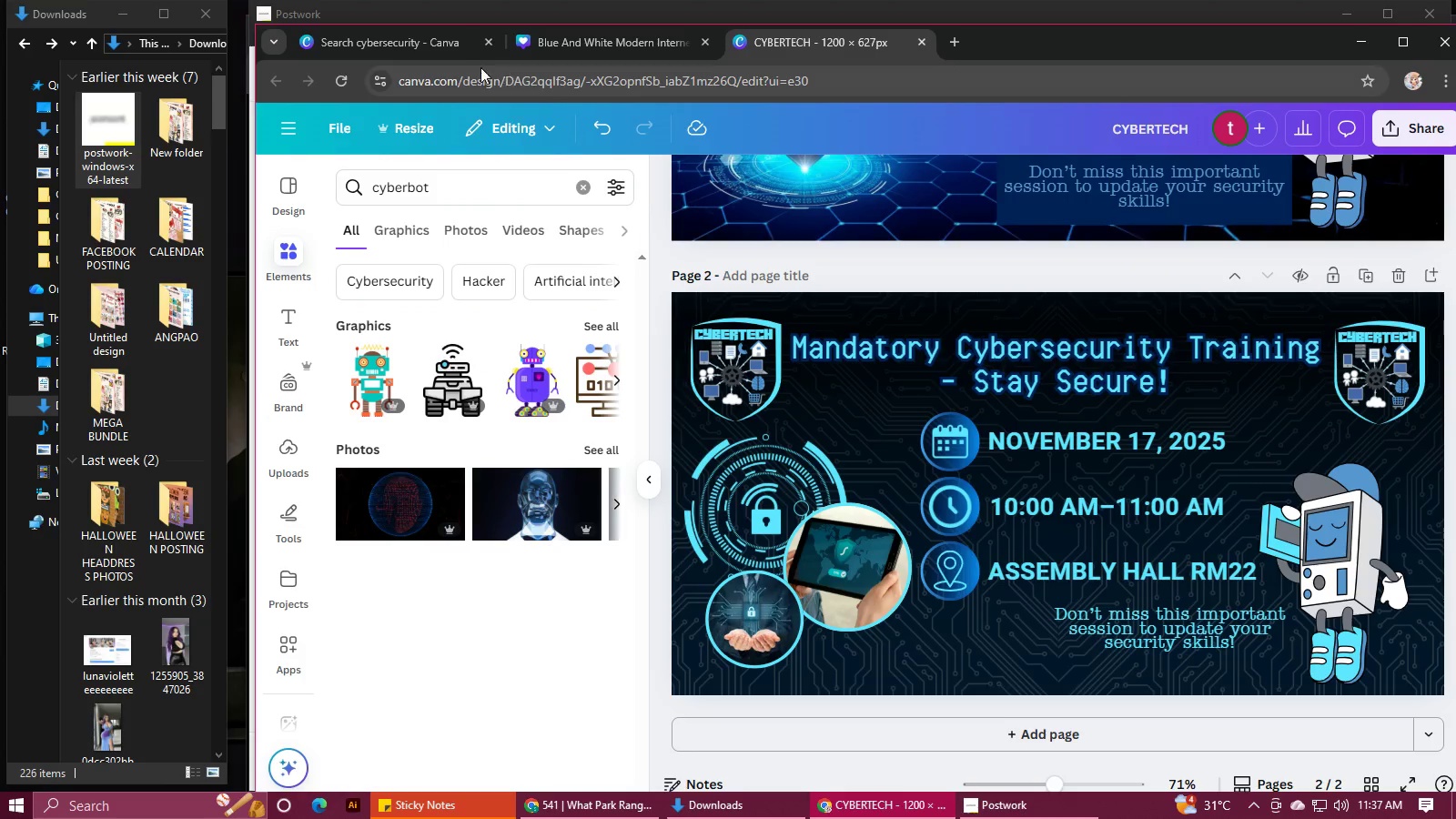 
left_click([428, 44])
 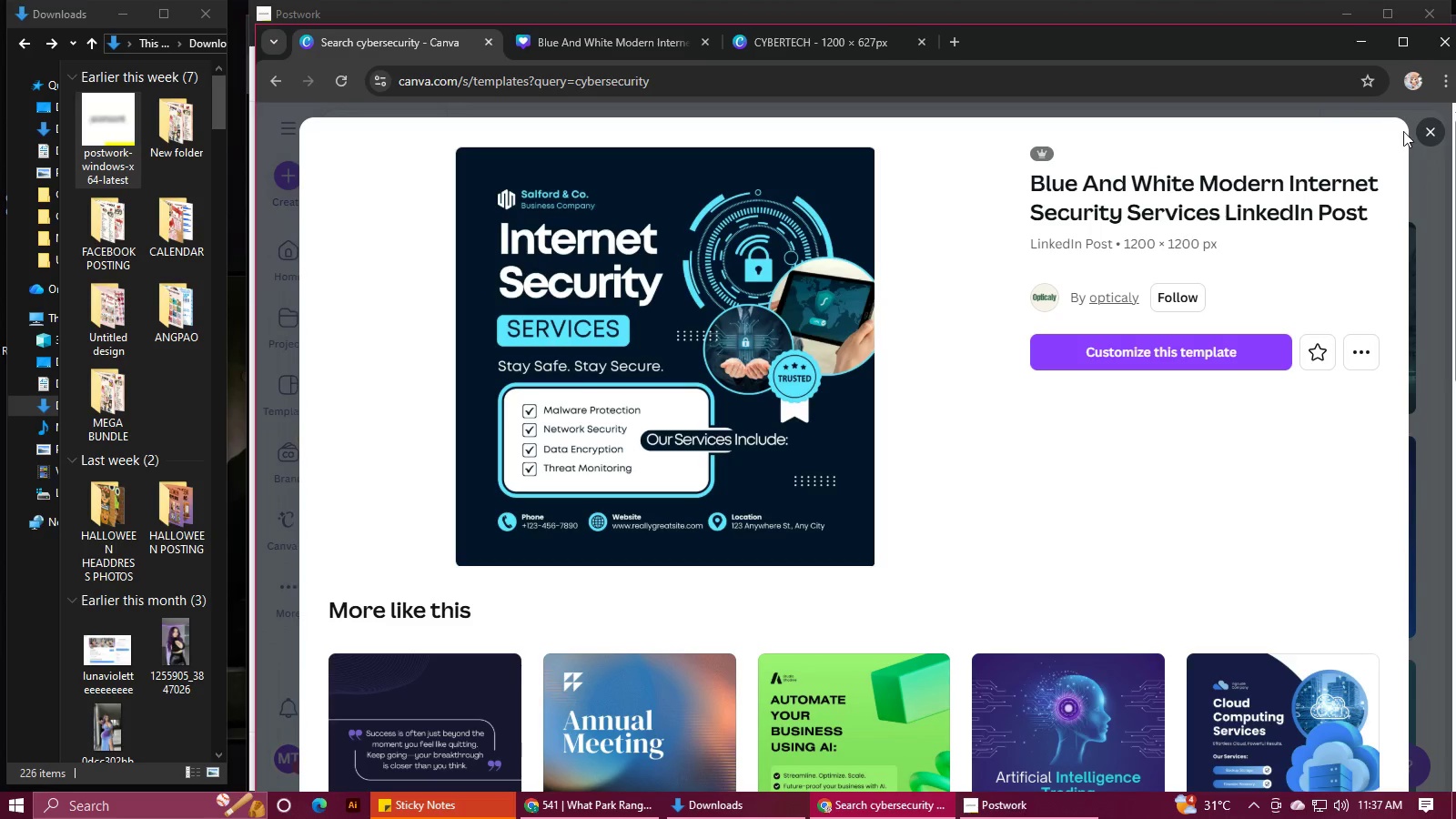 
left_click([1431, 129])
 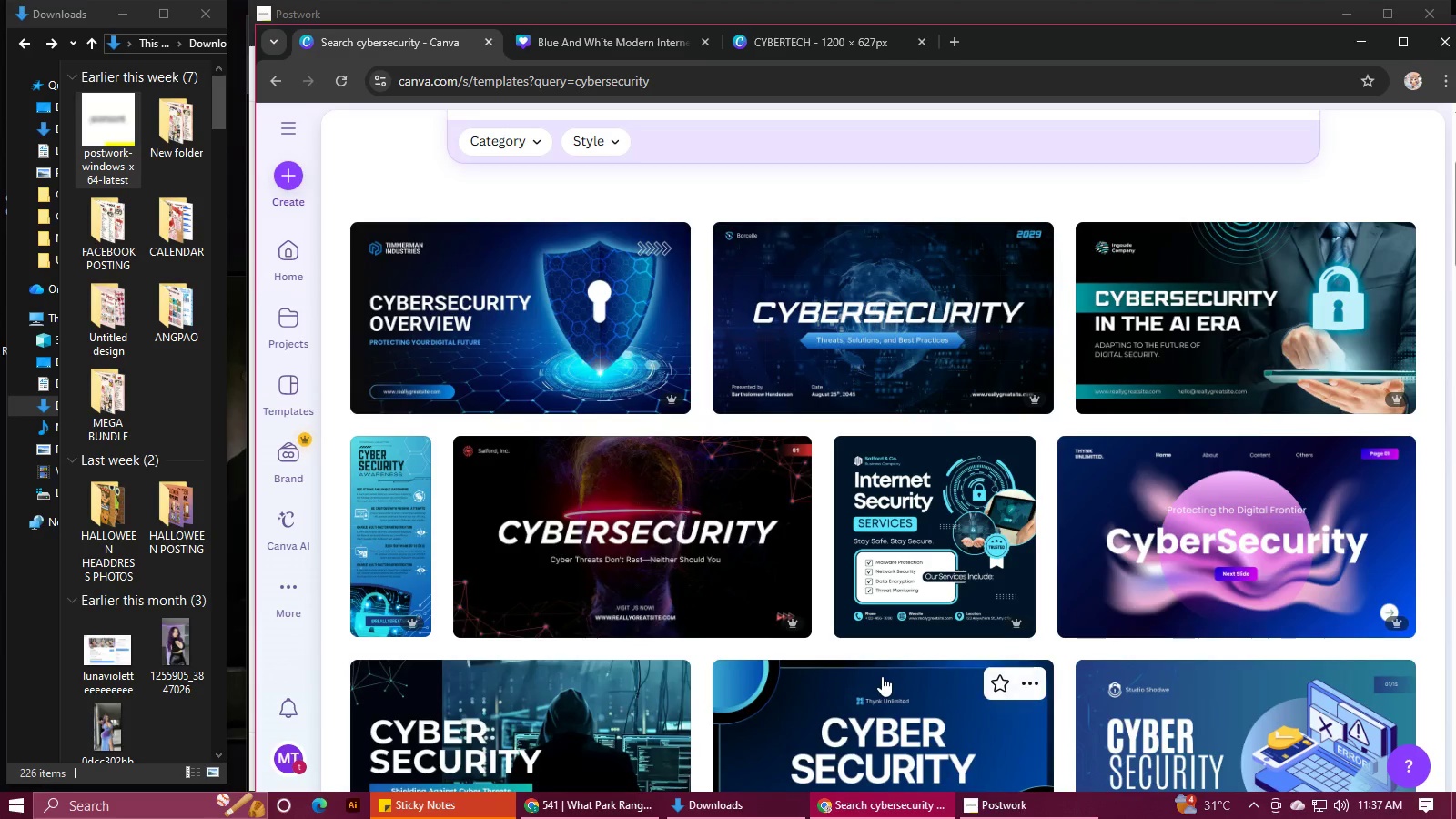 
scroll: coordinate [882, 675], scroll_direction: down, amount: 4.0
 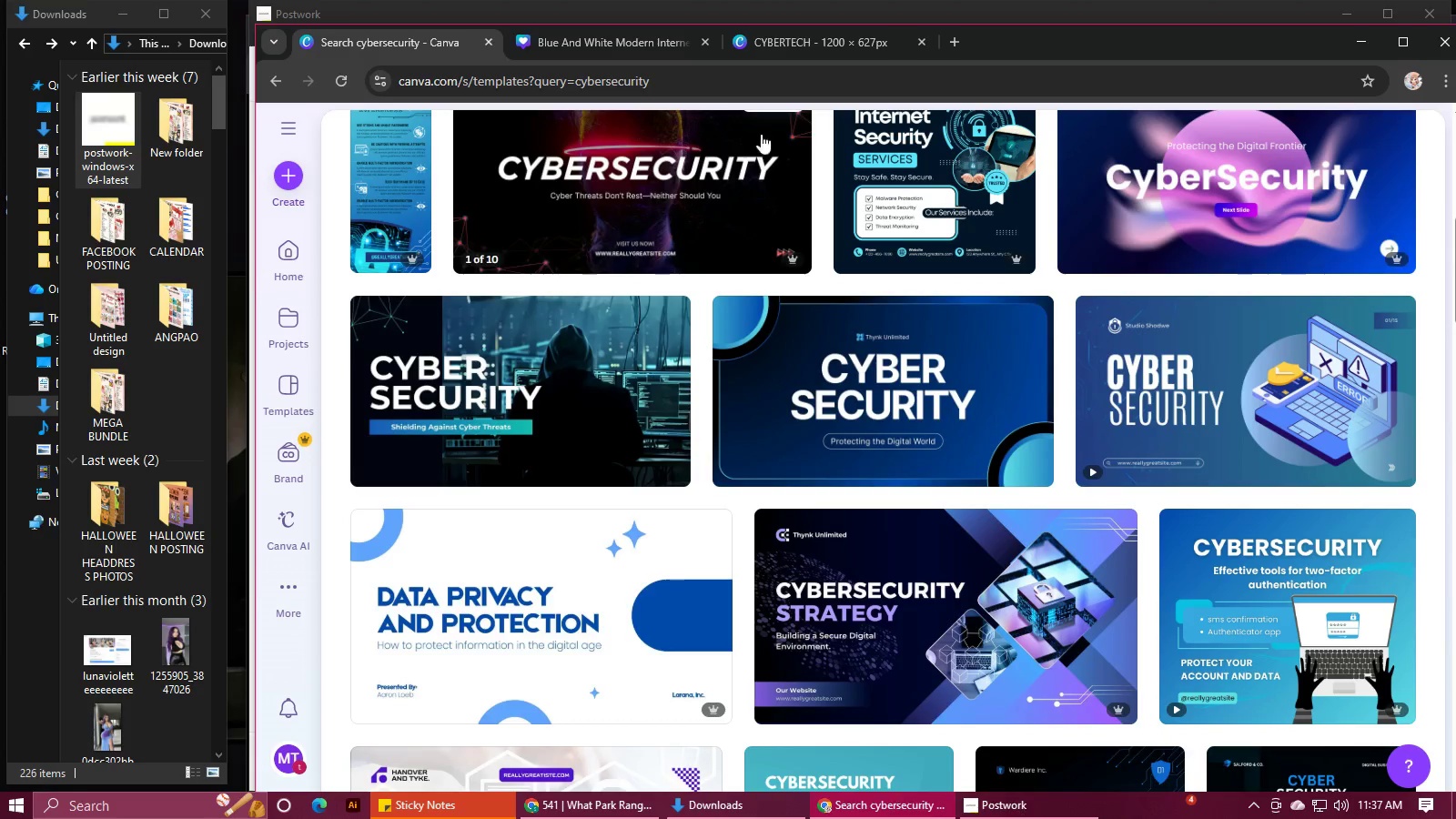 
left_click([771, 49])
 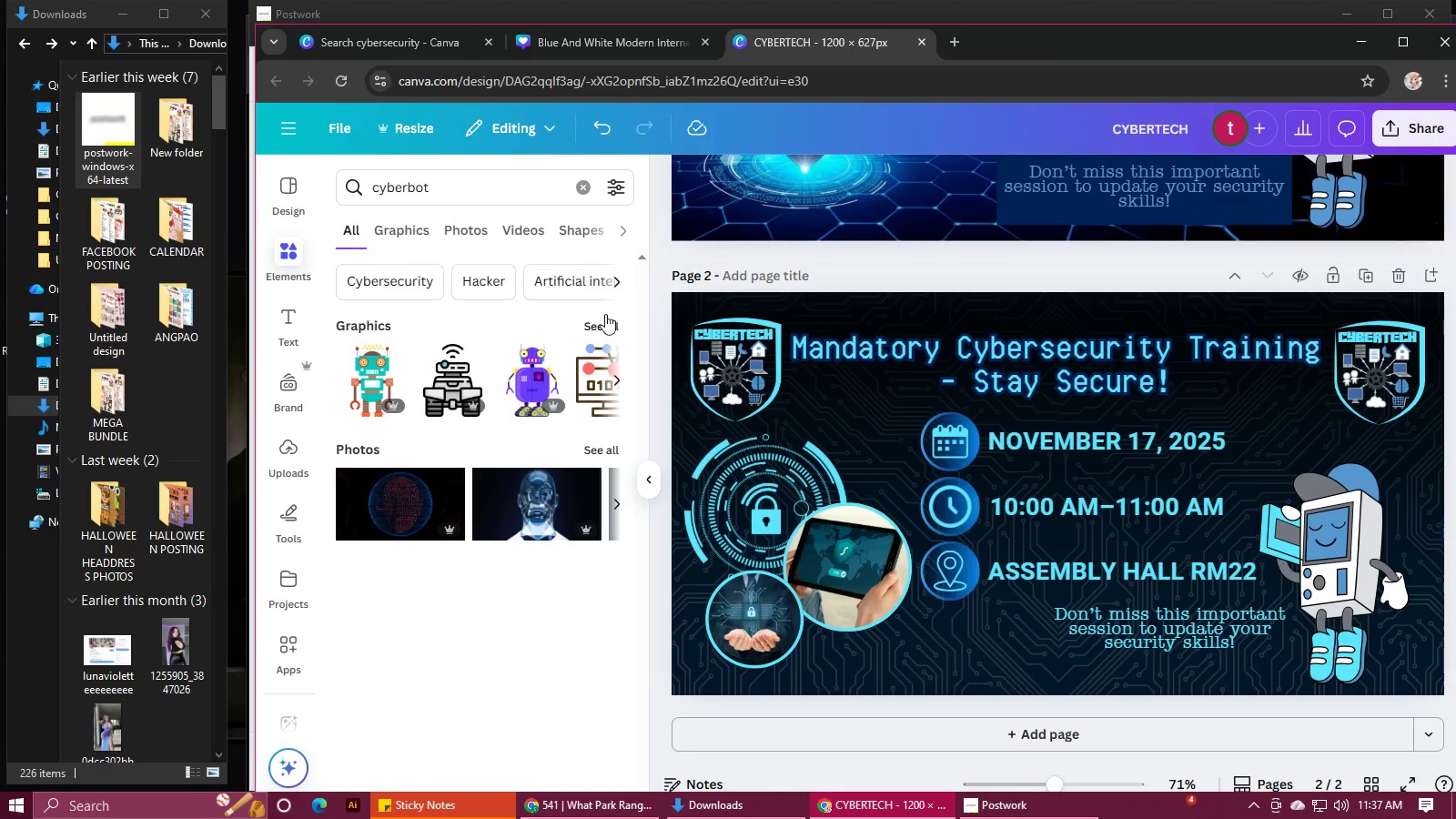 
left_click([598, 327])
 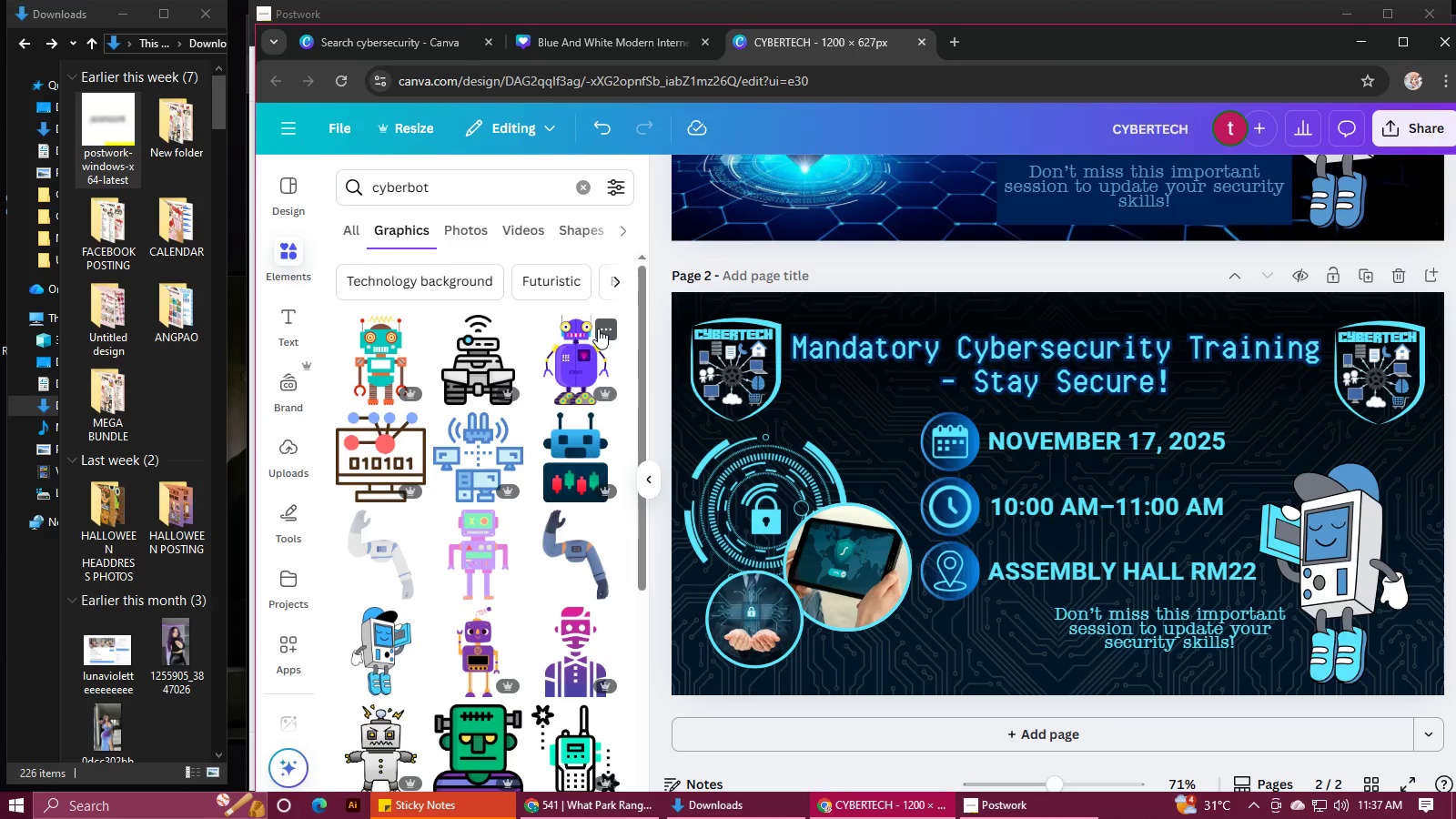 
scroll: coordinate [486, 568], scroll_direction: down, amount: 8.0
 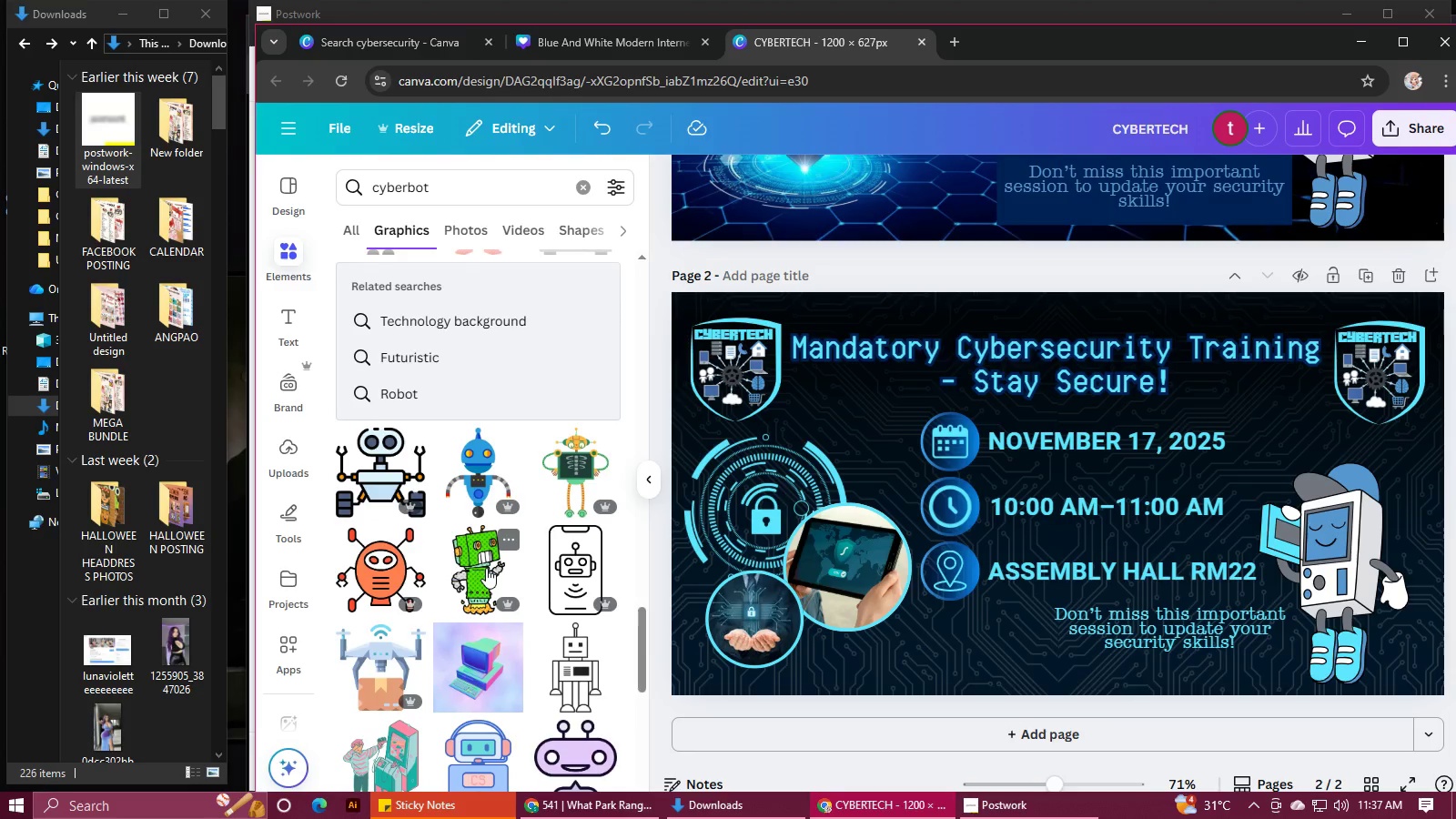 
left_click_drag(start_coordinate=[443, 187], to_coordinate=[296, 178])
 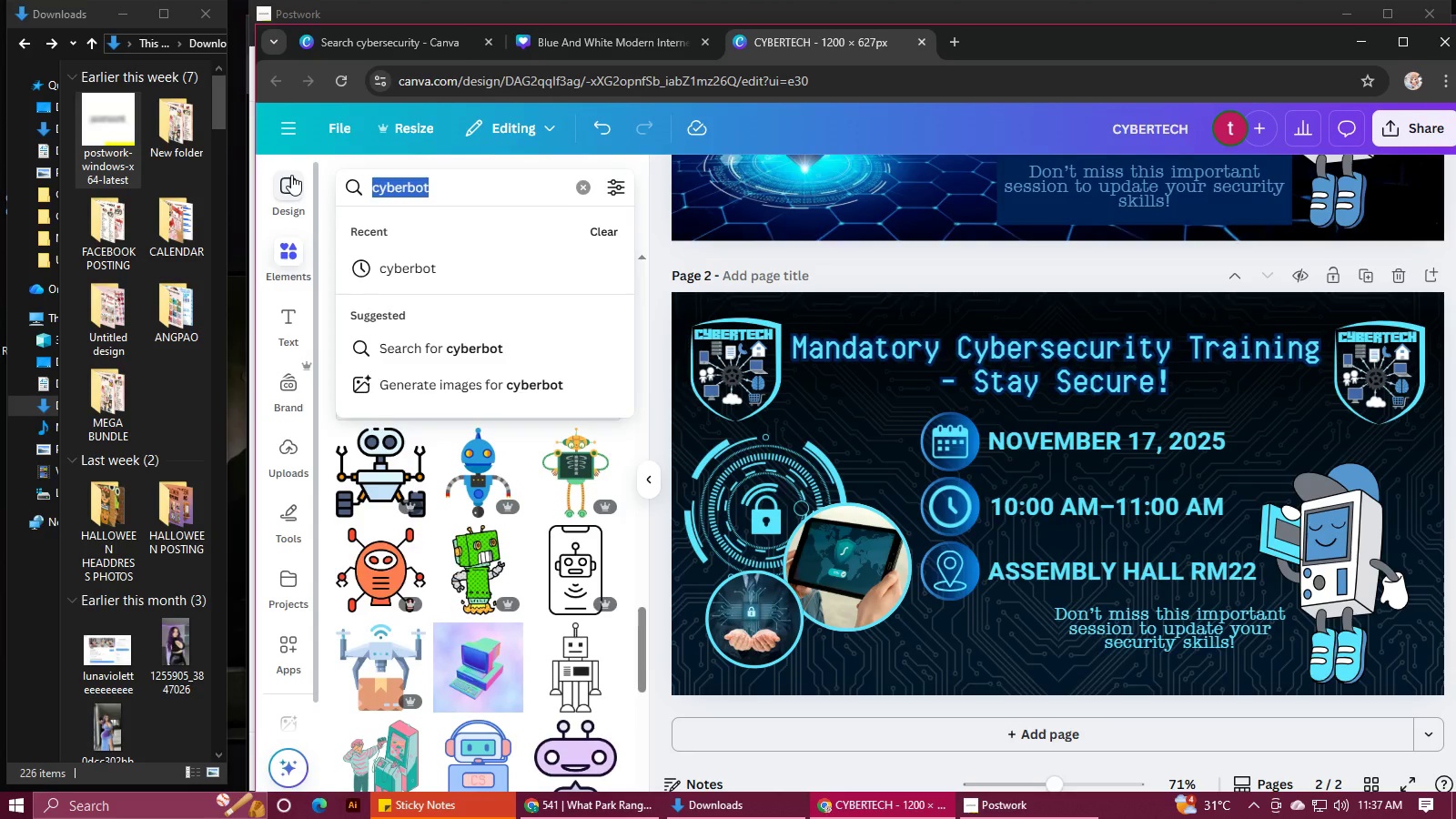 
type(robot)
 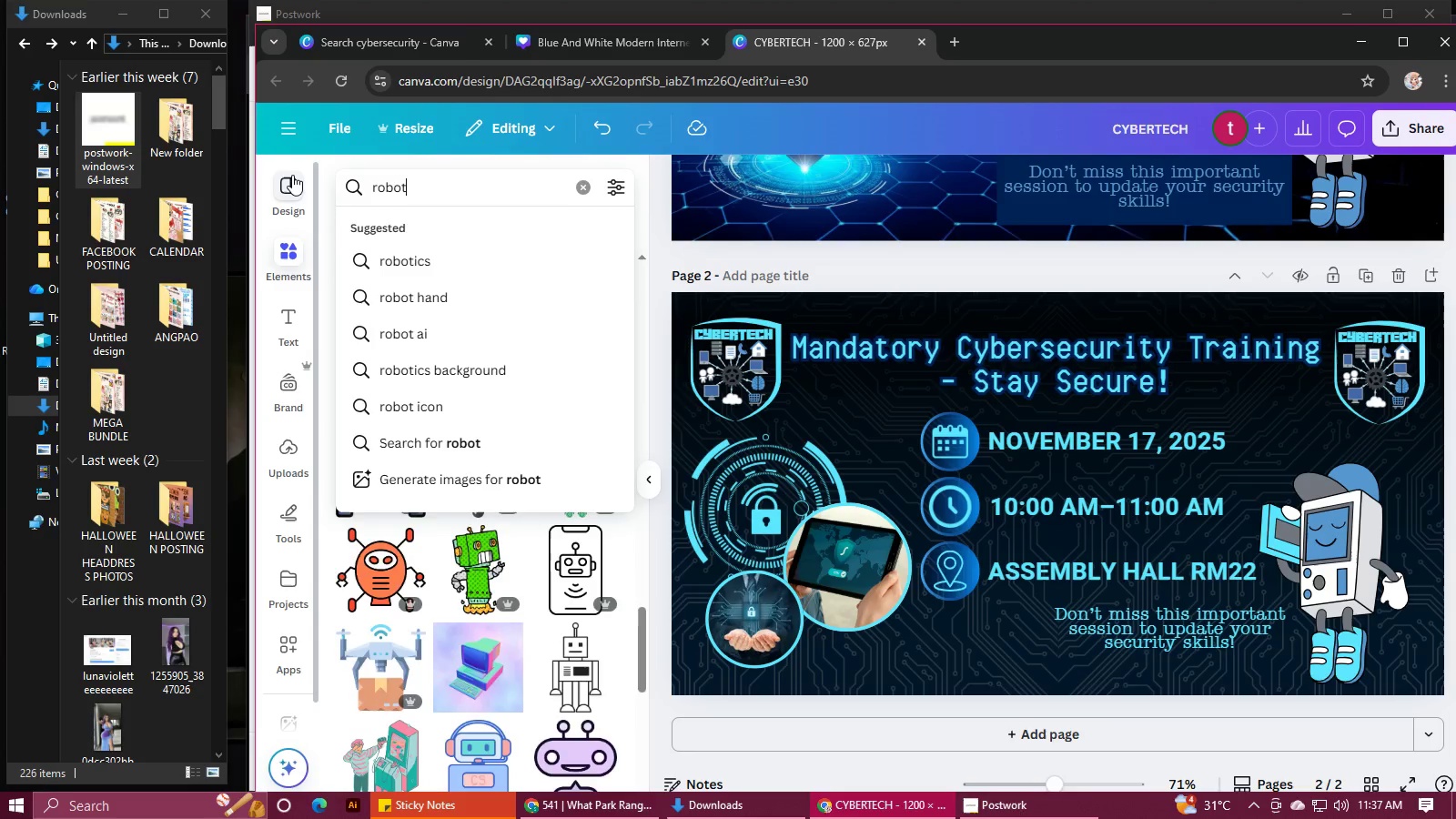 
key(Enter)
 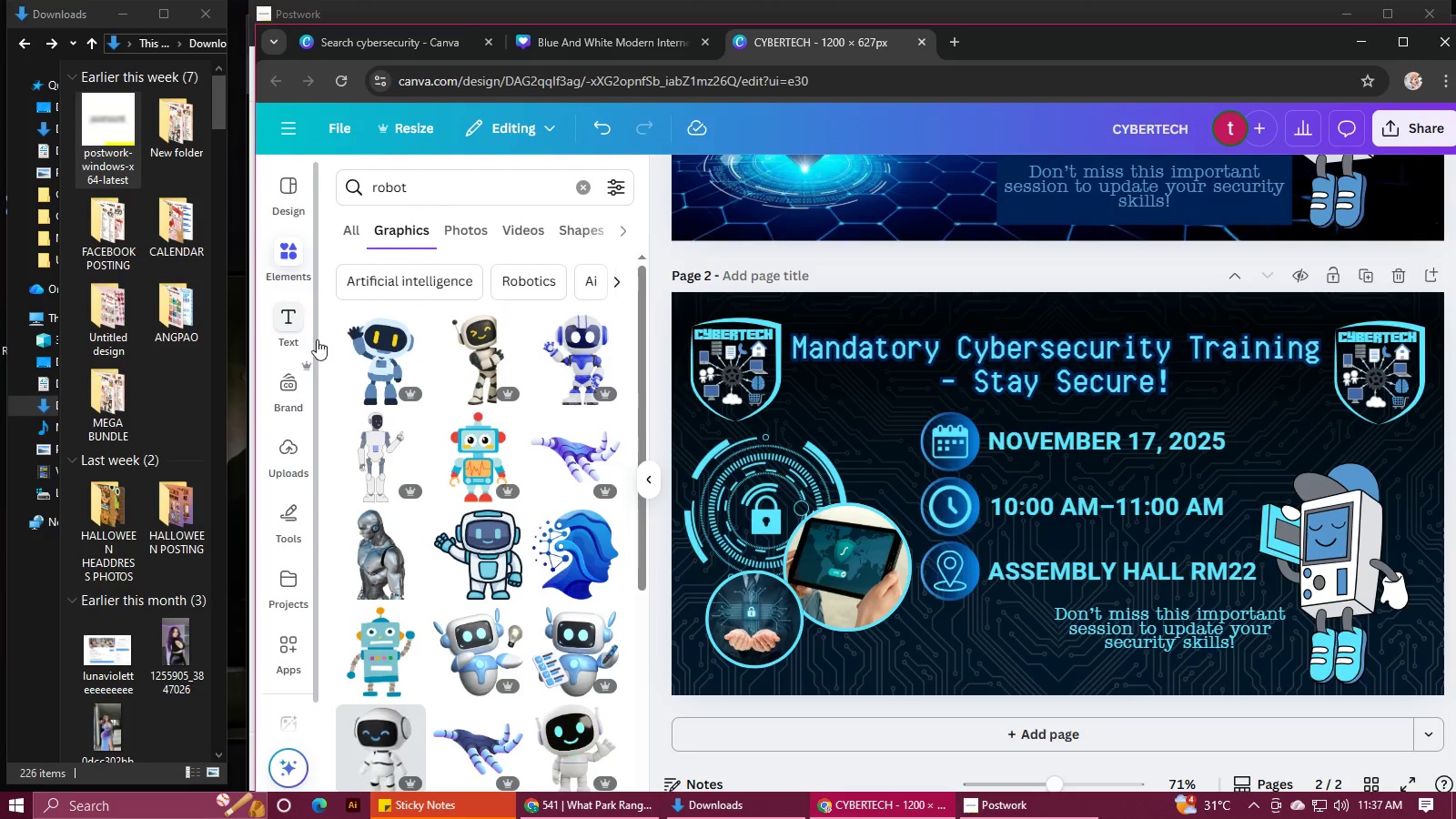 
left_click([369, 343])
 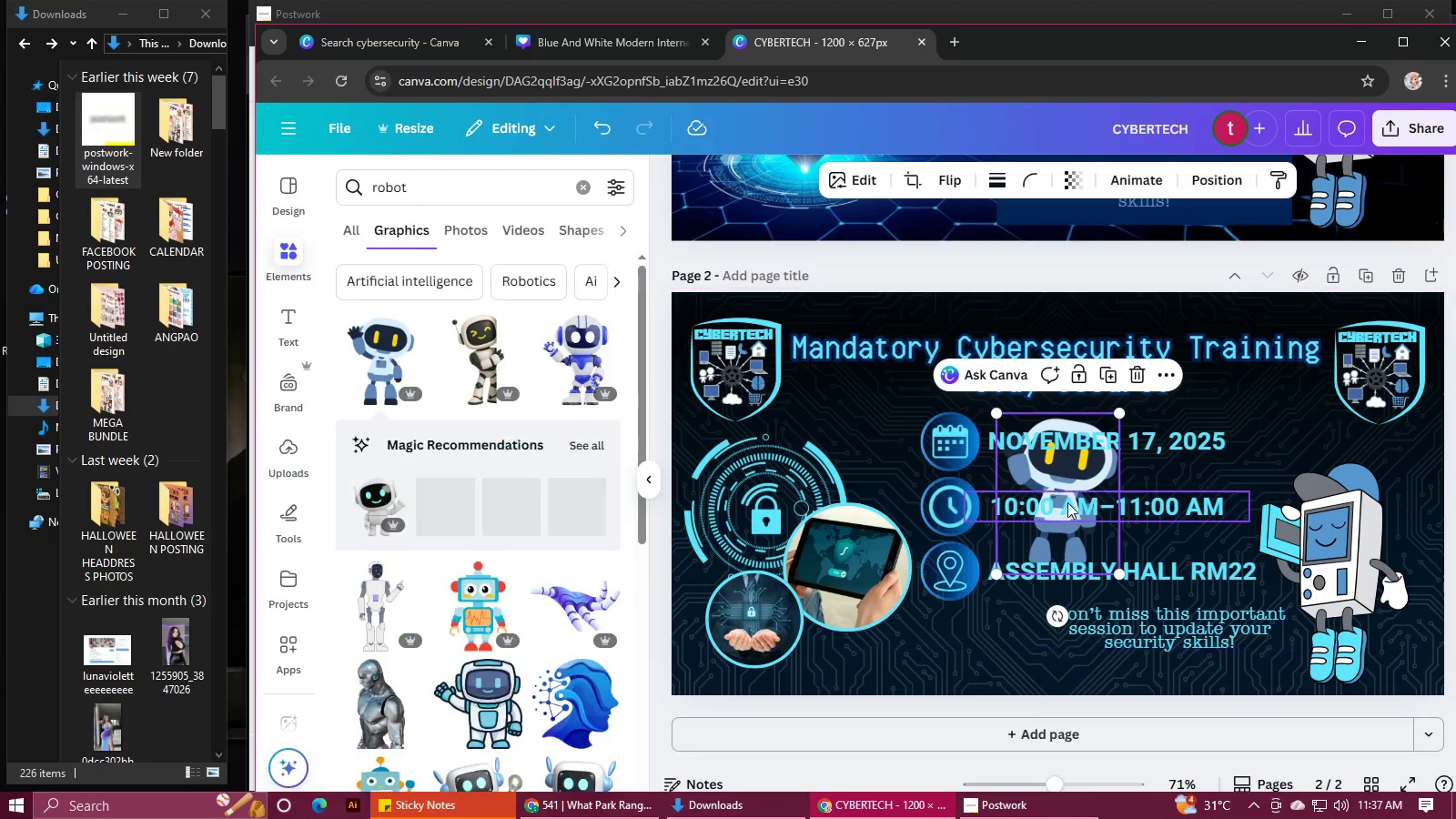 
left_click_drag(start_coordinate=[1063, 475], to_coordinate=[1290, 538])
 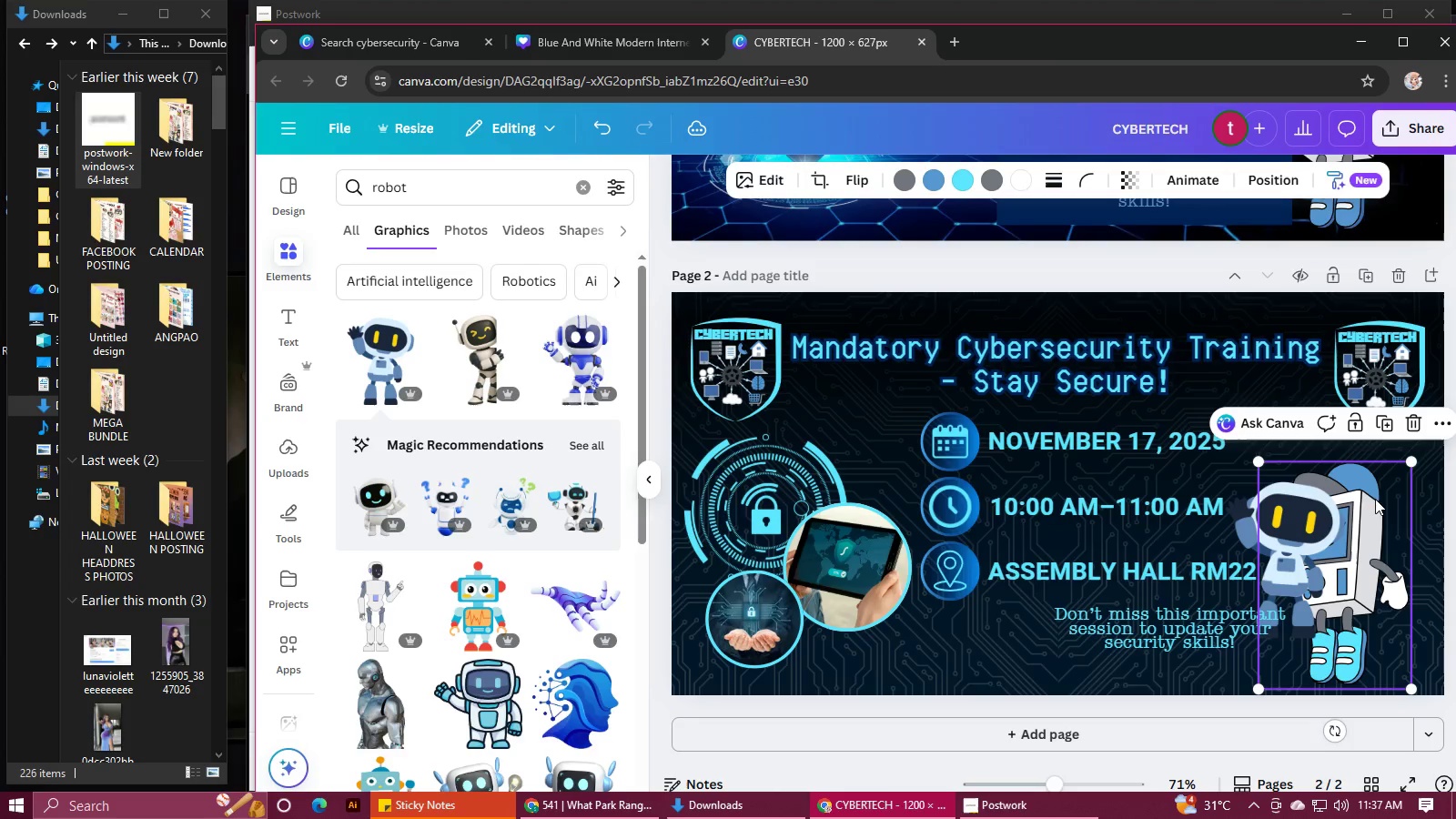 
left_click([1375, 499])
 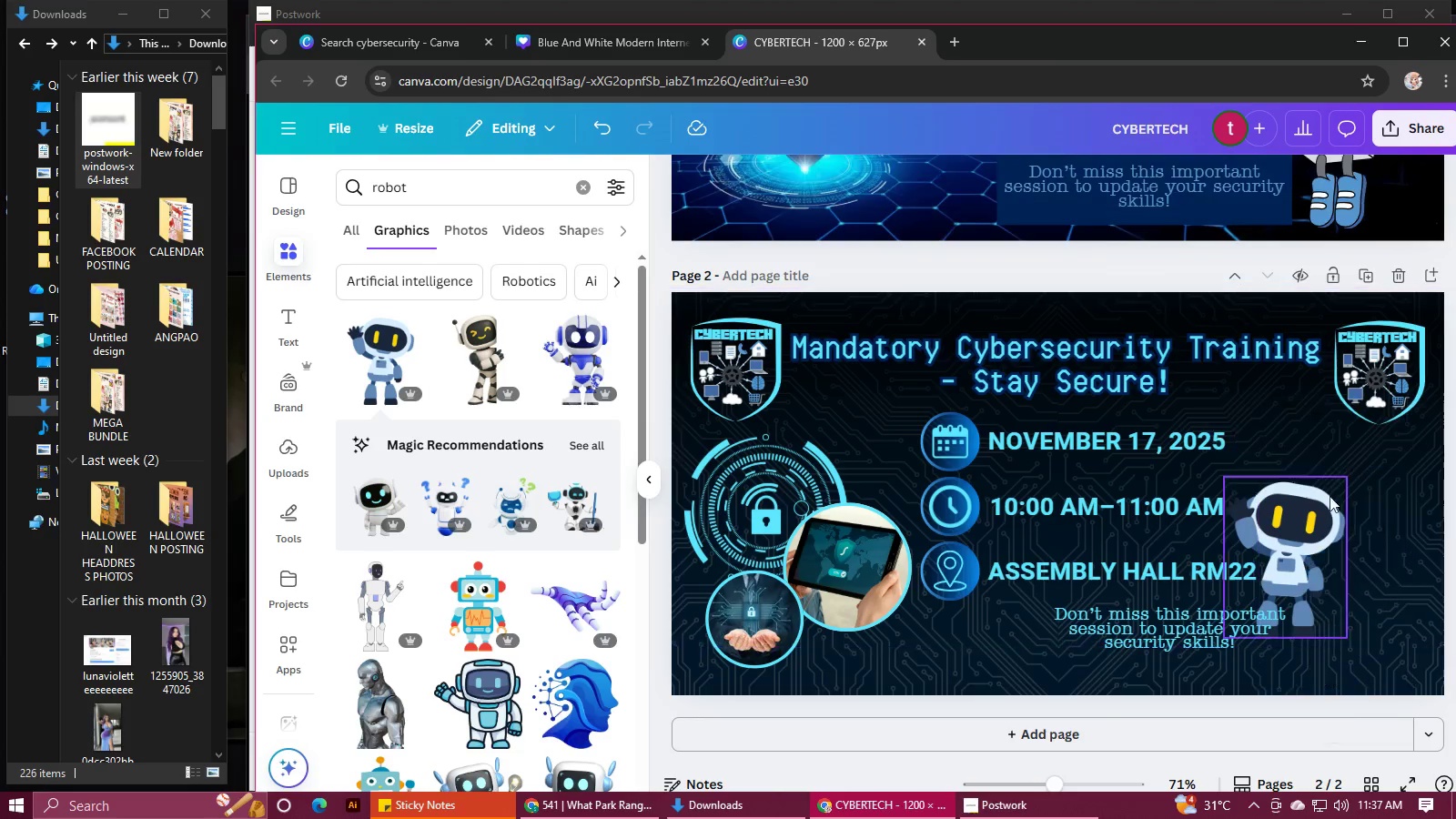 
left_click_drag(start_coordinate=[1307, 532], to_coordinate=[1345, 499])
 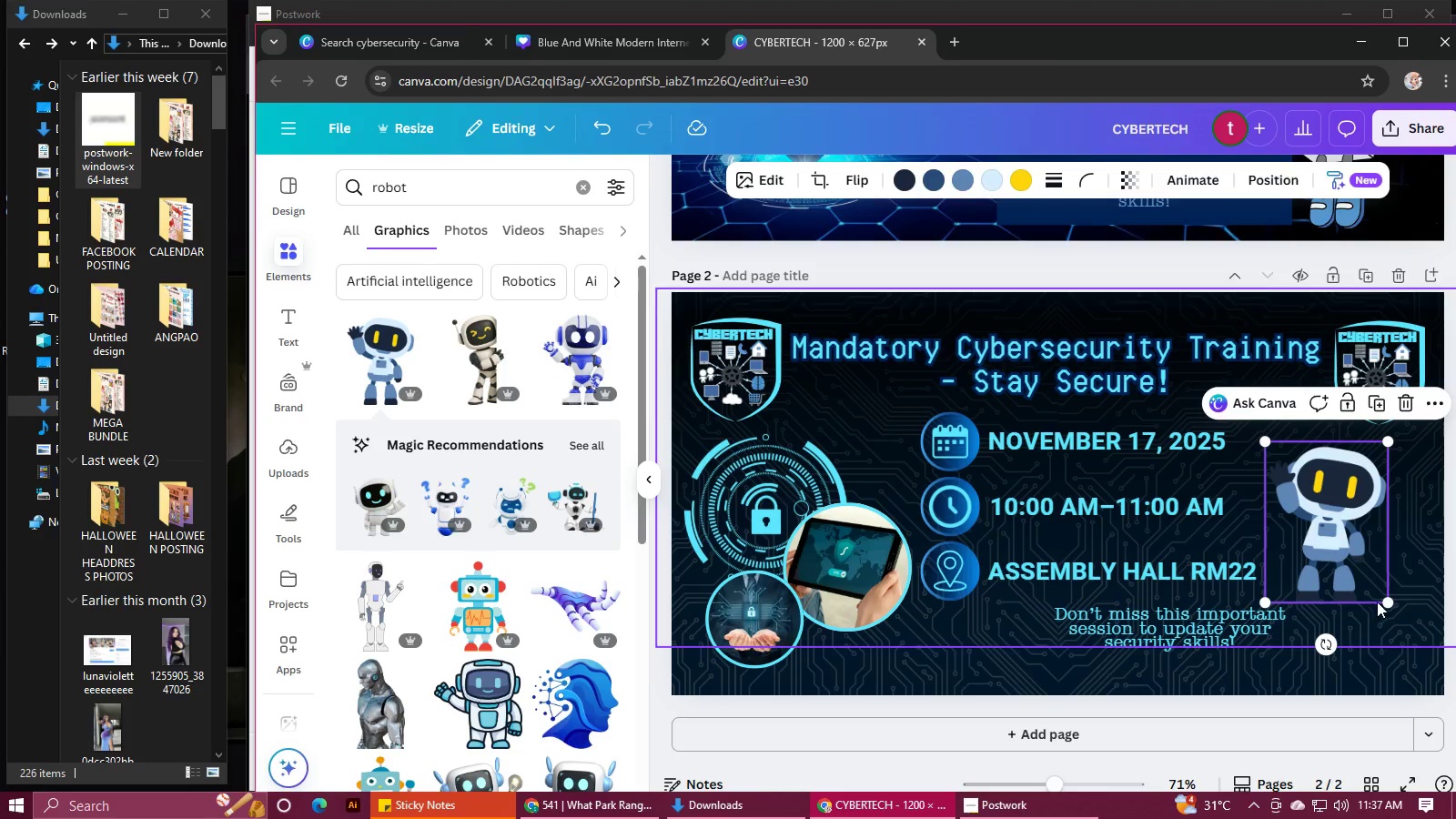 
left_click_drag(start_coordinate=[1386, 602], to_coordinate=[1429, 669])
 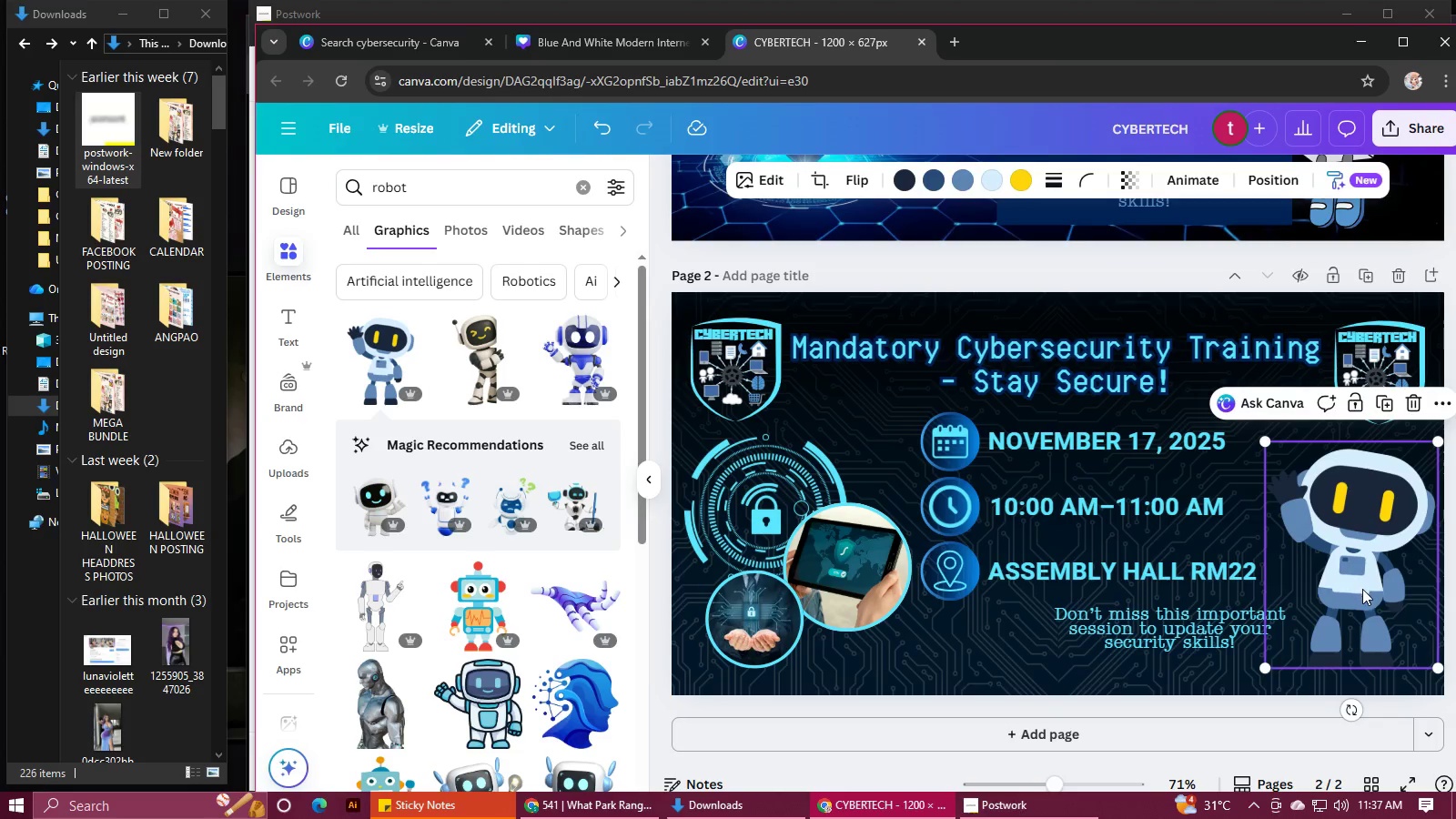 
left_click_drag(start_coordinate=[1362, 590], to_coordinate=[1344, 596])
 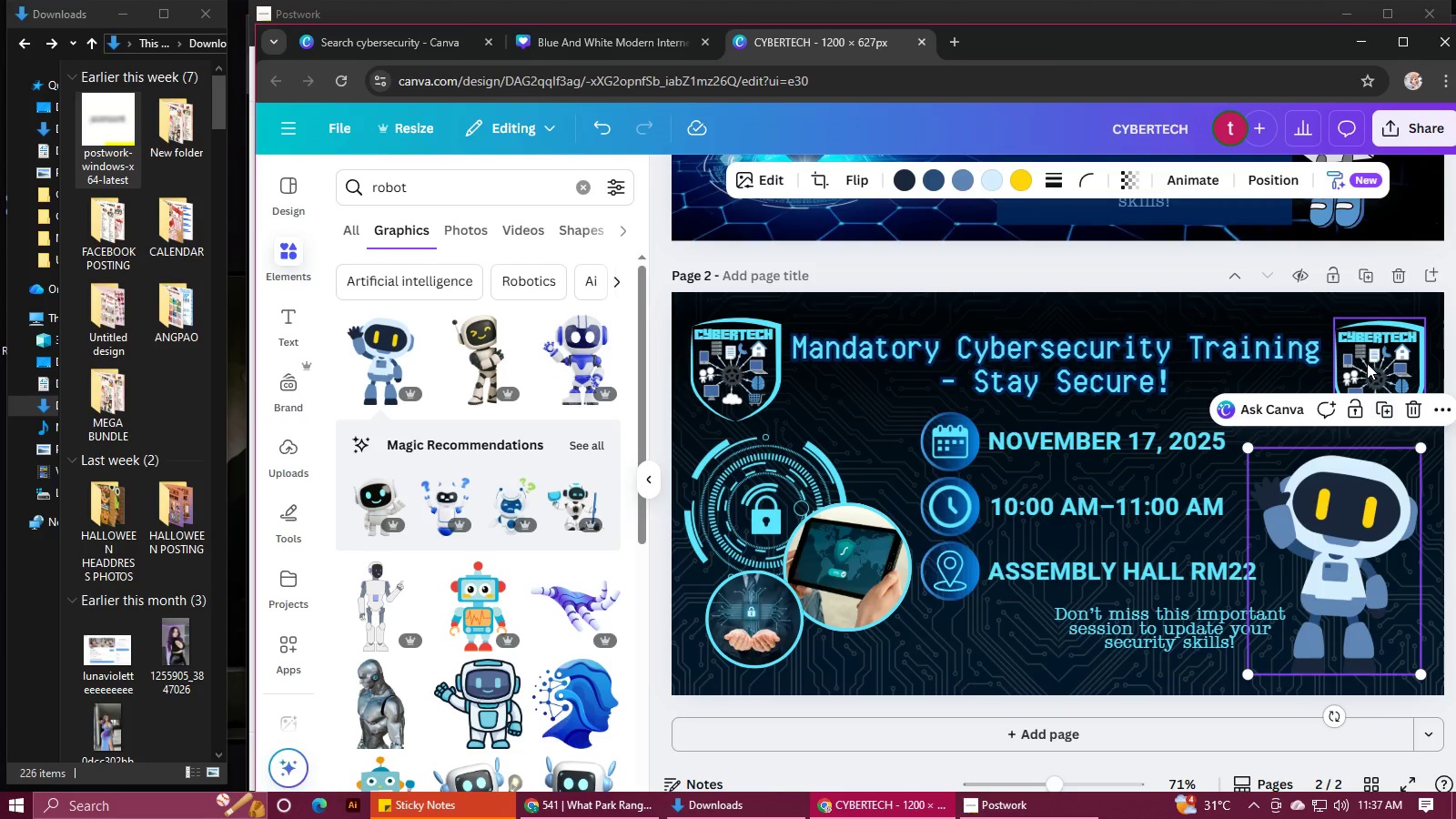 
left_click([1370, 362])
 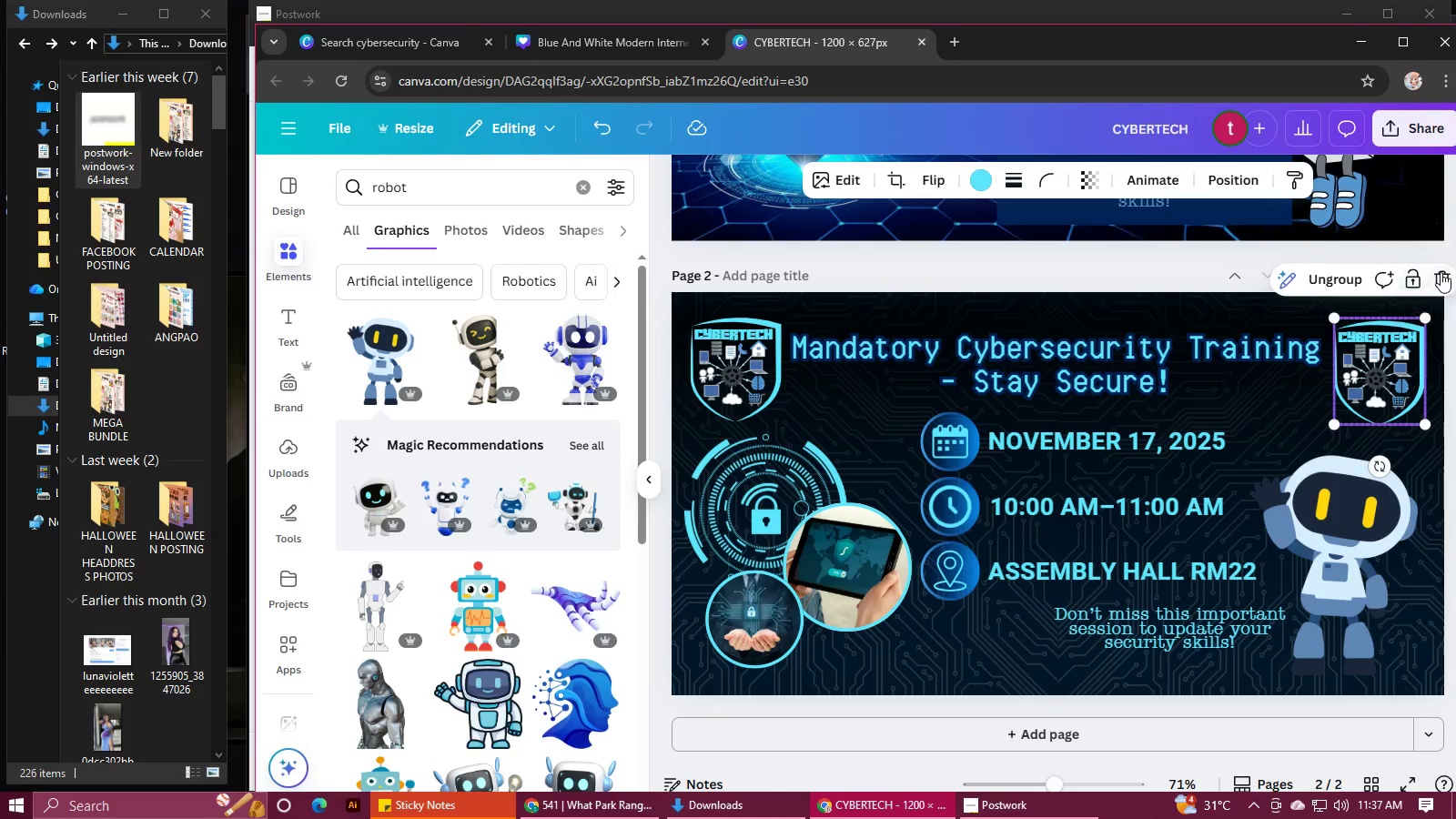 
left_click([1442, 272])
 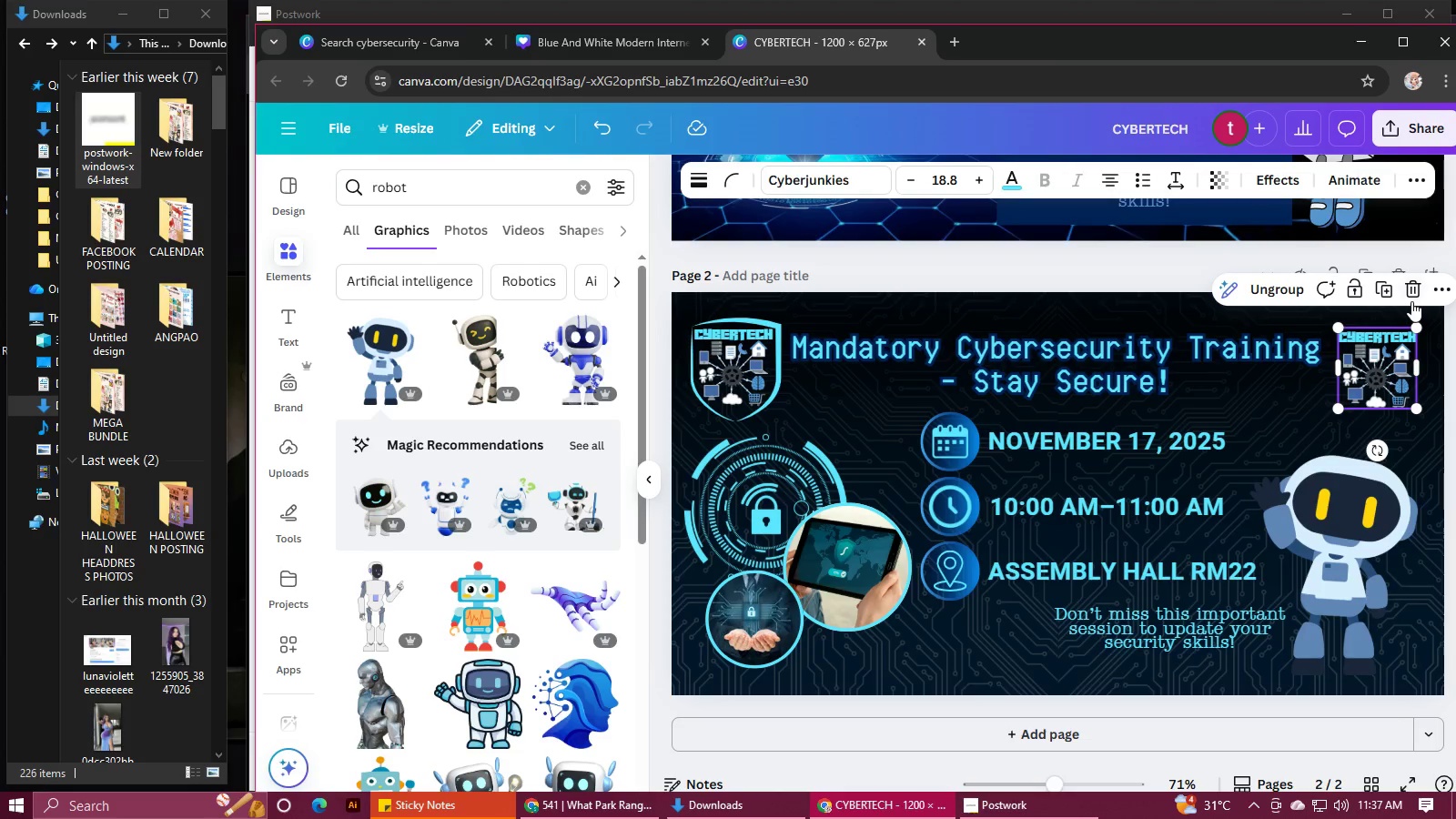 
left_click([1414, 294])
 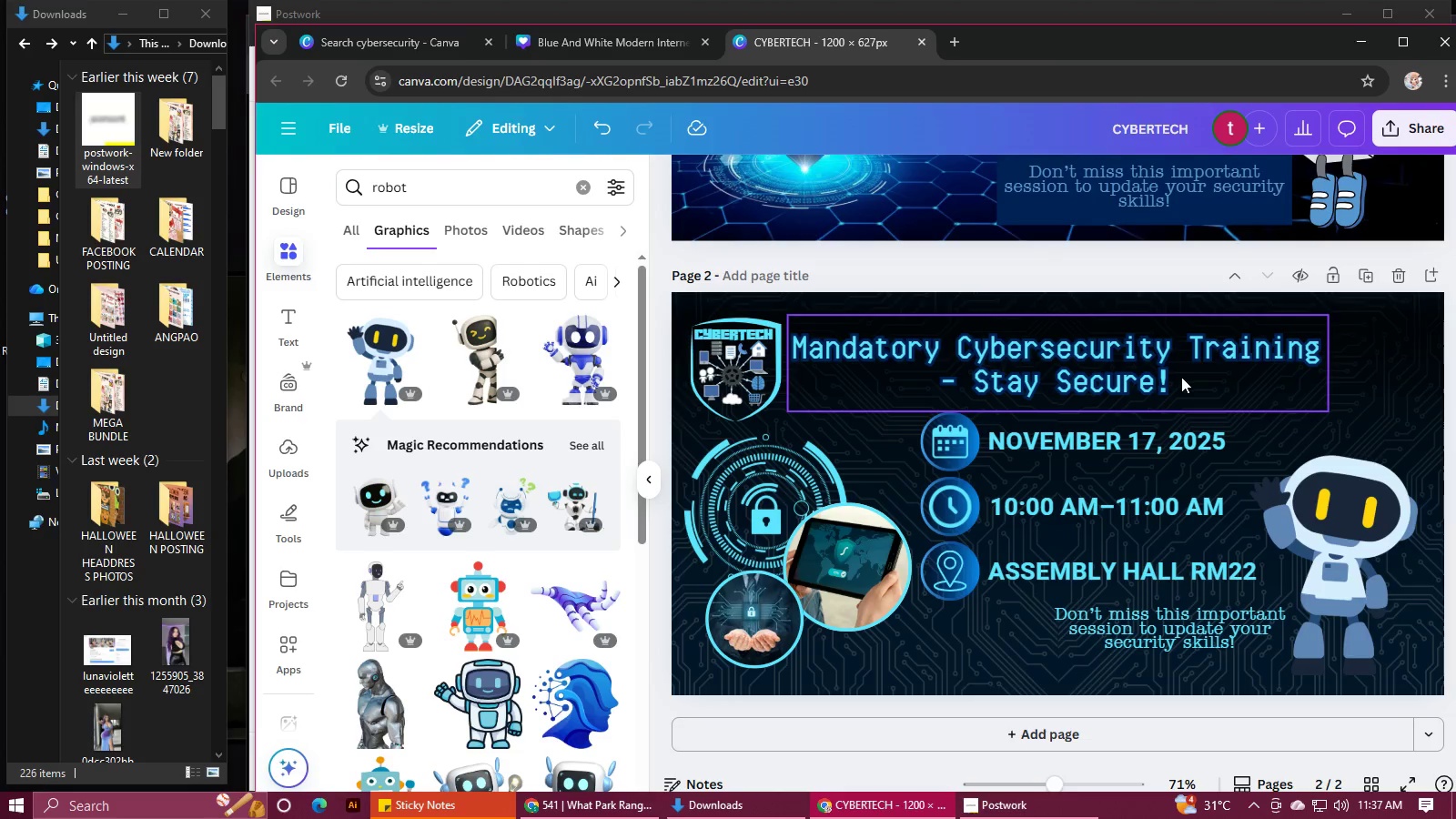 
left_click([1181, 377])
 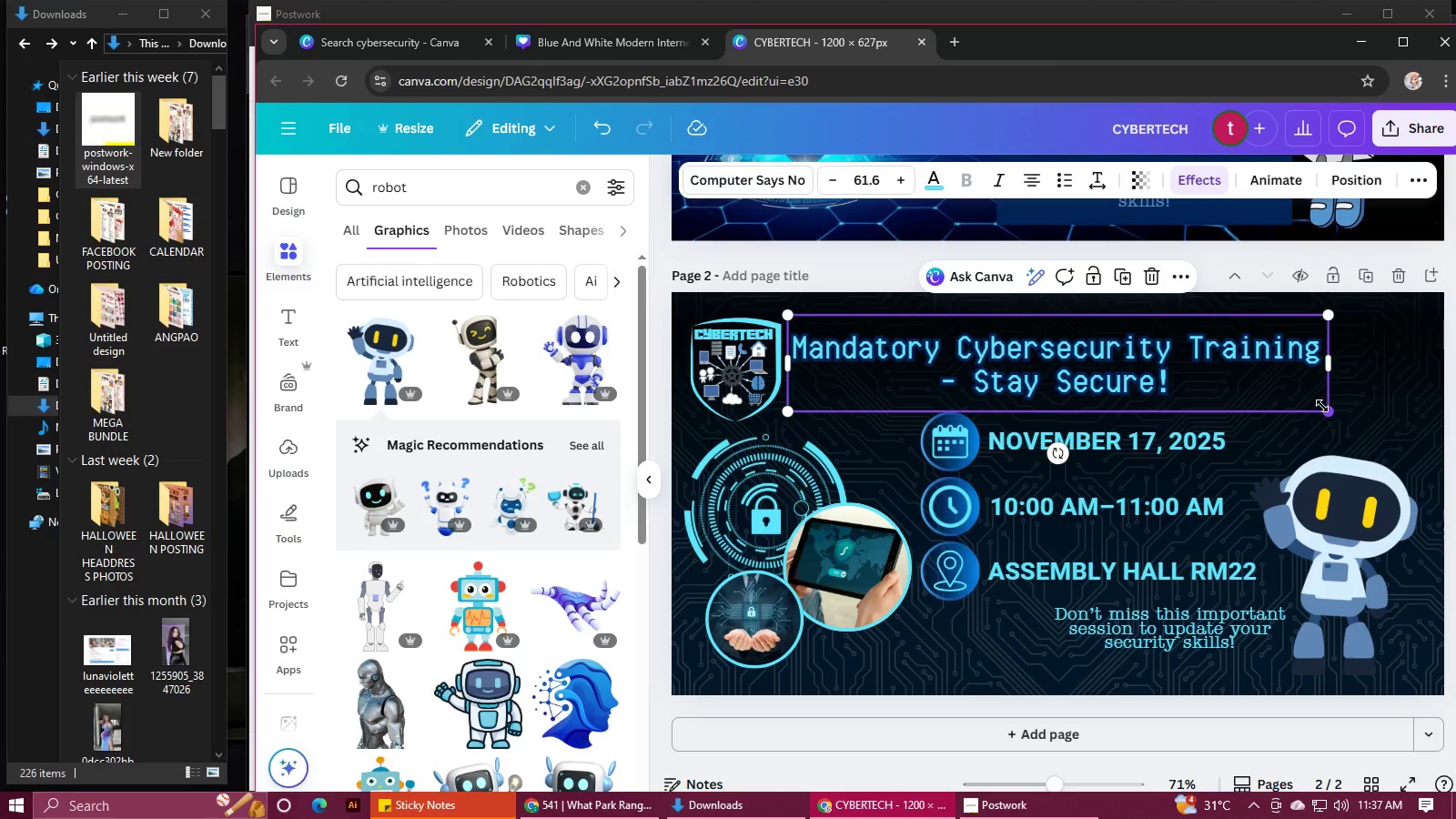 
left_click_drag(start_coordinate=[1324, 407], to_coordinate=[1385, 425])
 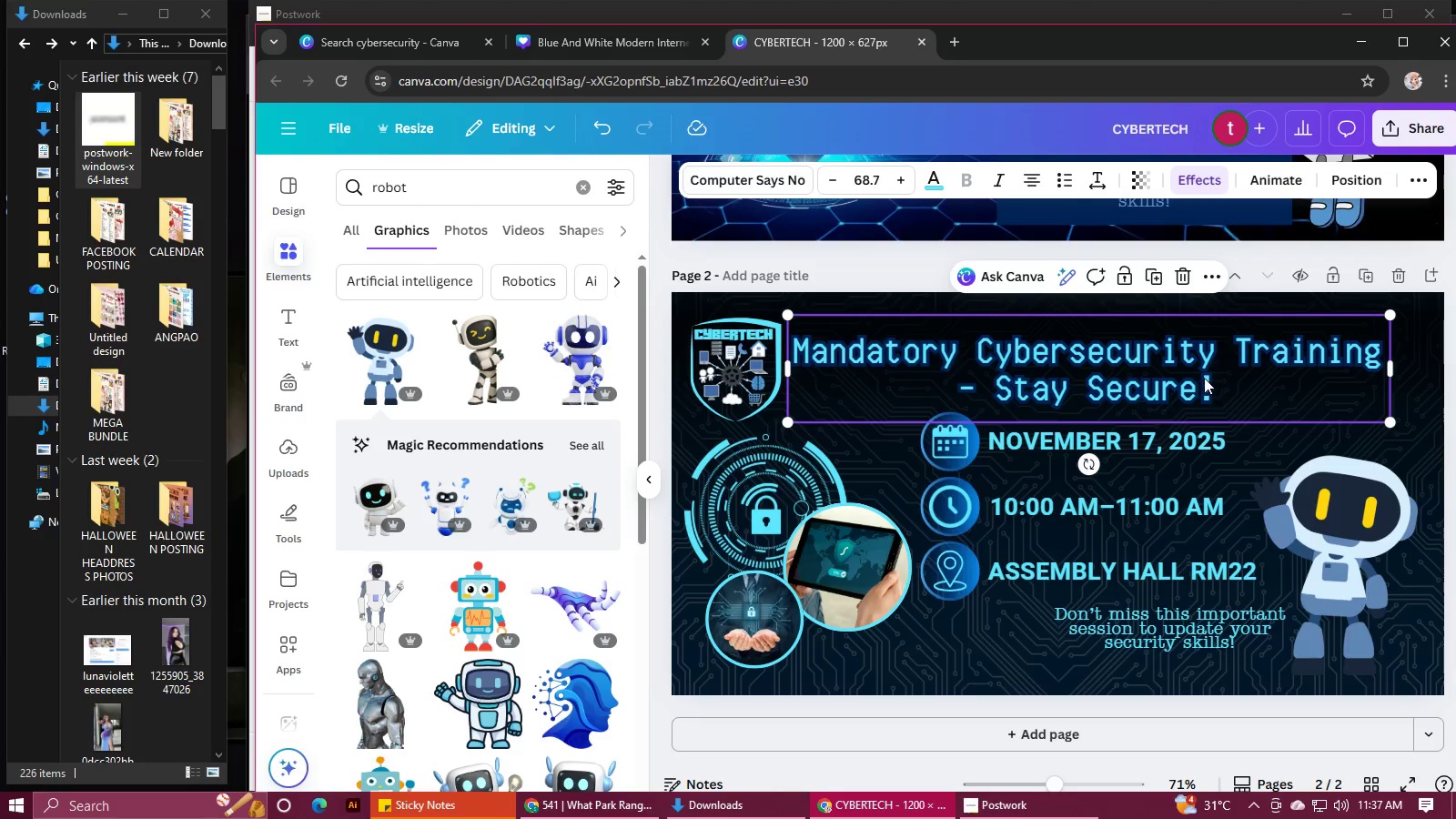 
left_click_drag(start_coordinate=[1204, 378], to_coordinate=[1216, 372])
 